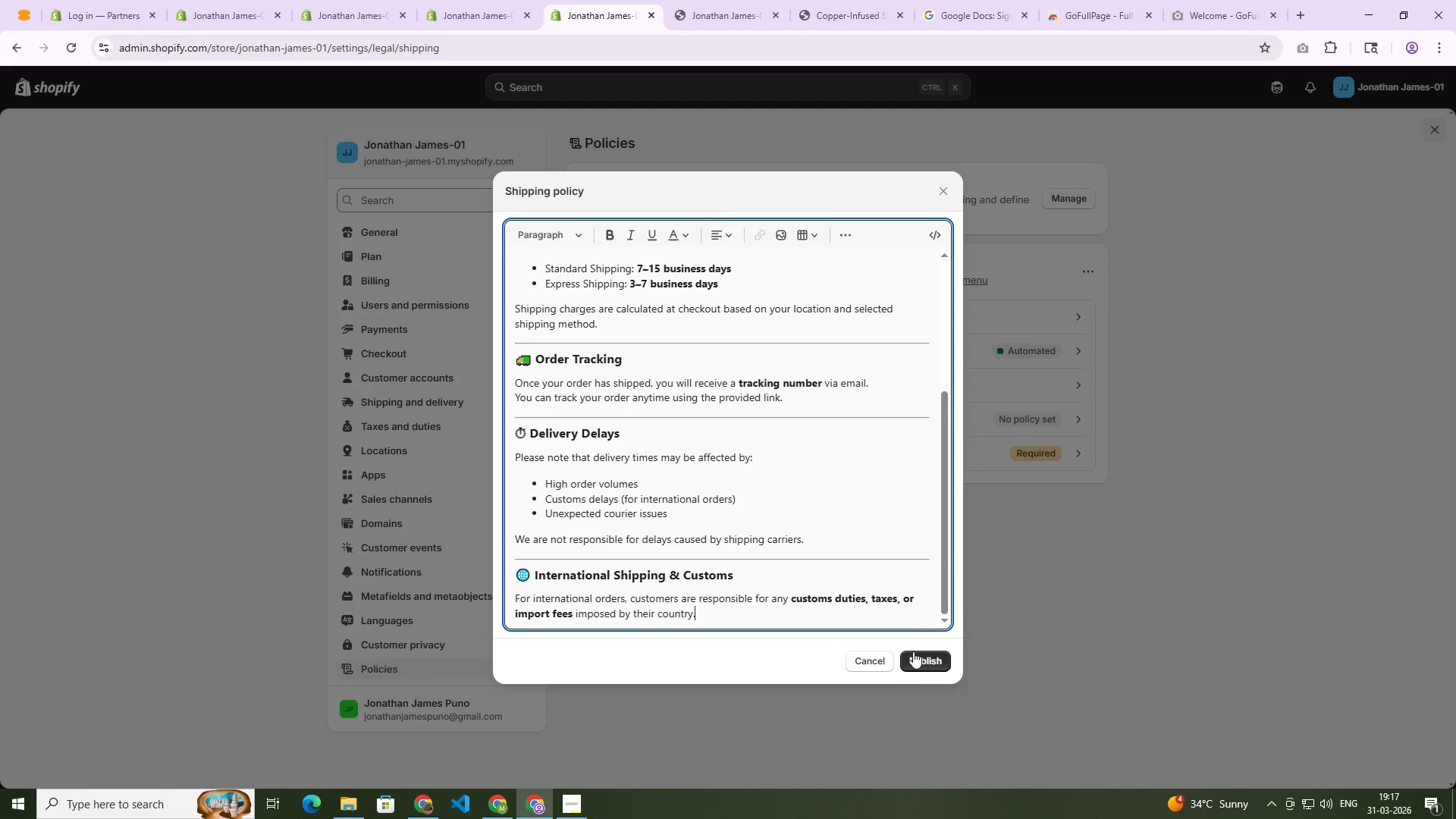 
left_click([919, 667])
 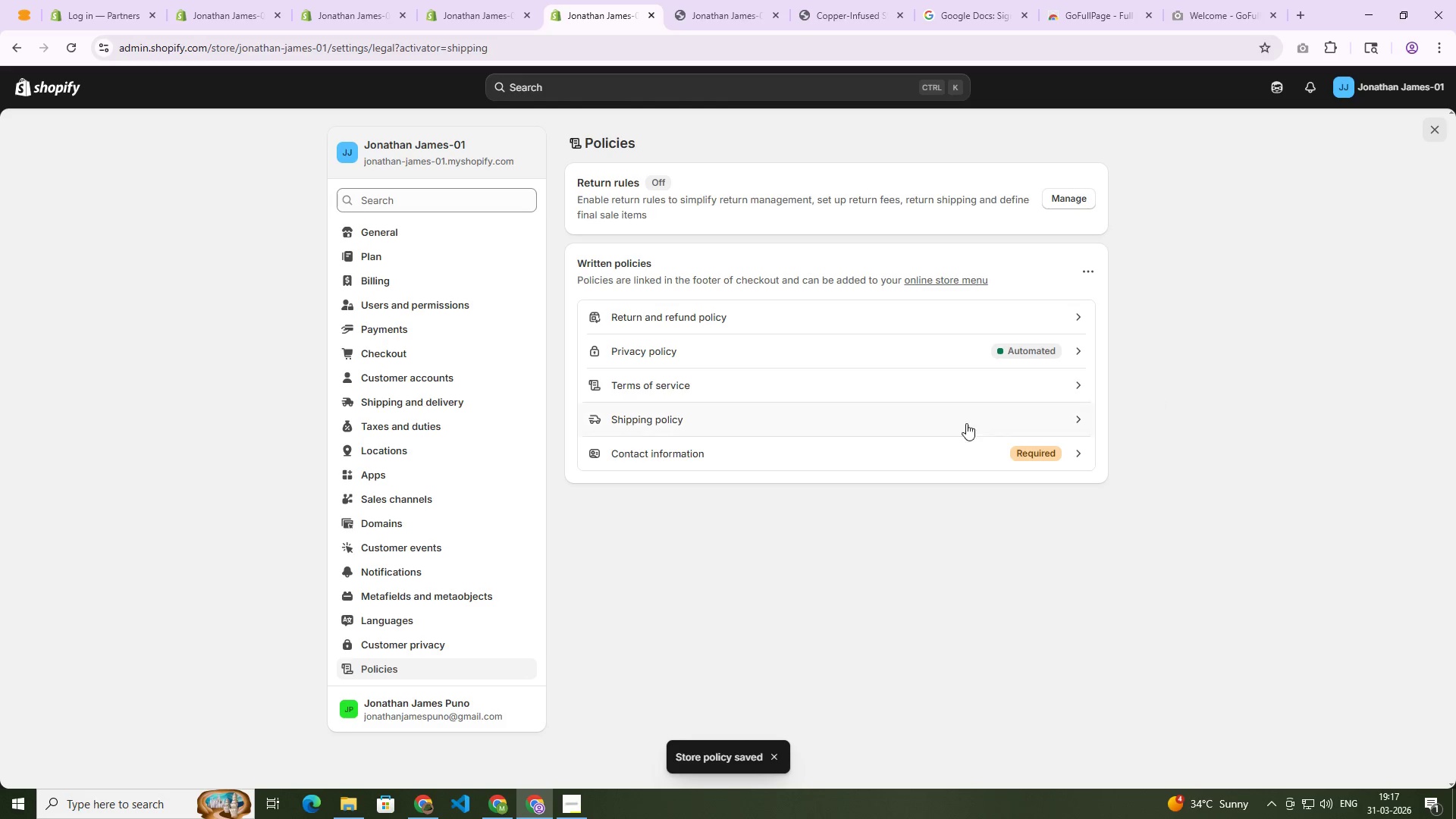 
left_click([831, 449])
 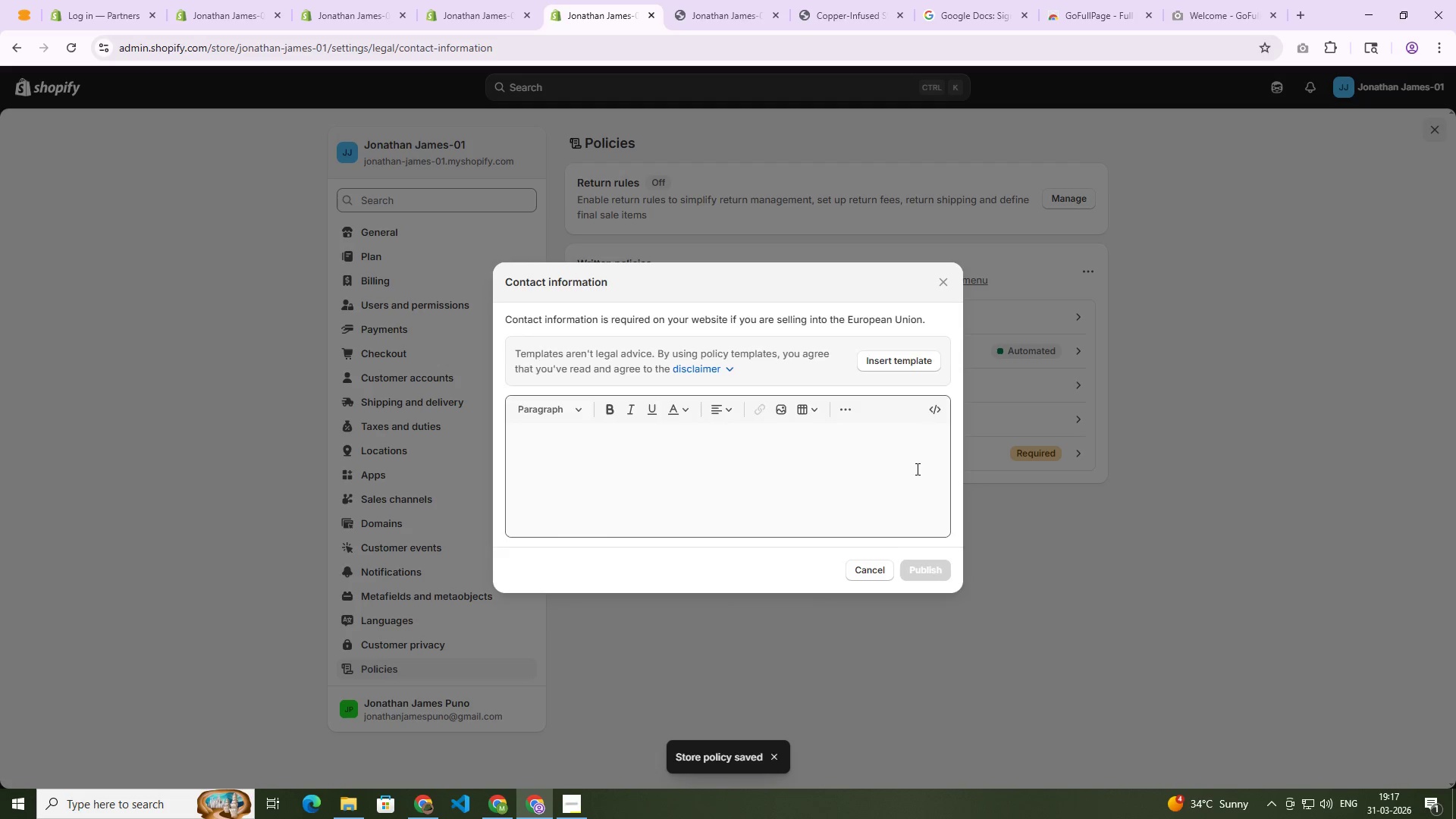 
left_click([898, 330])
 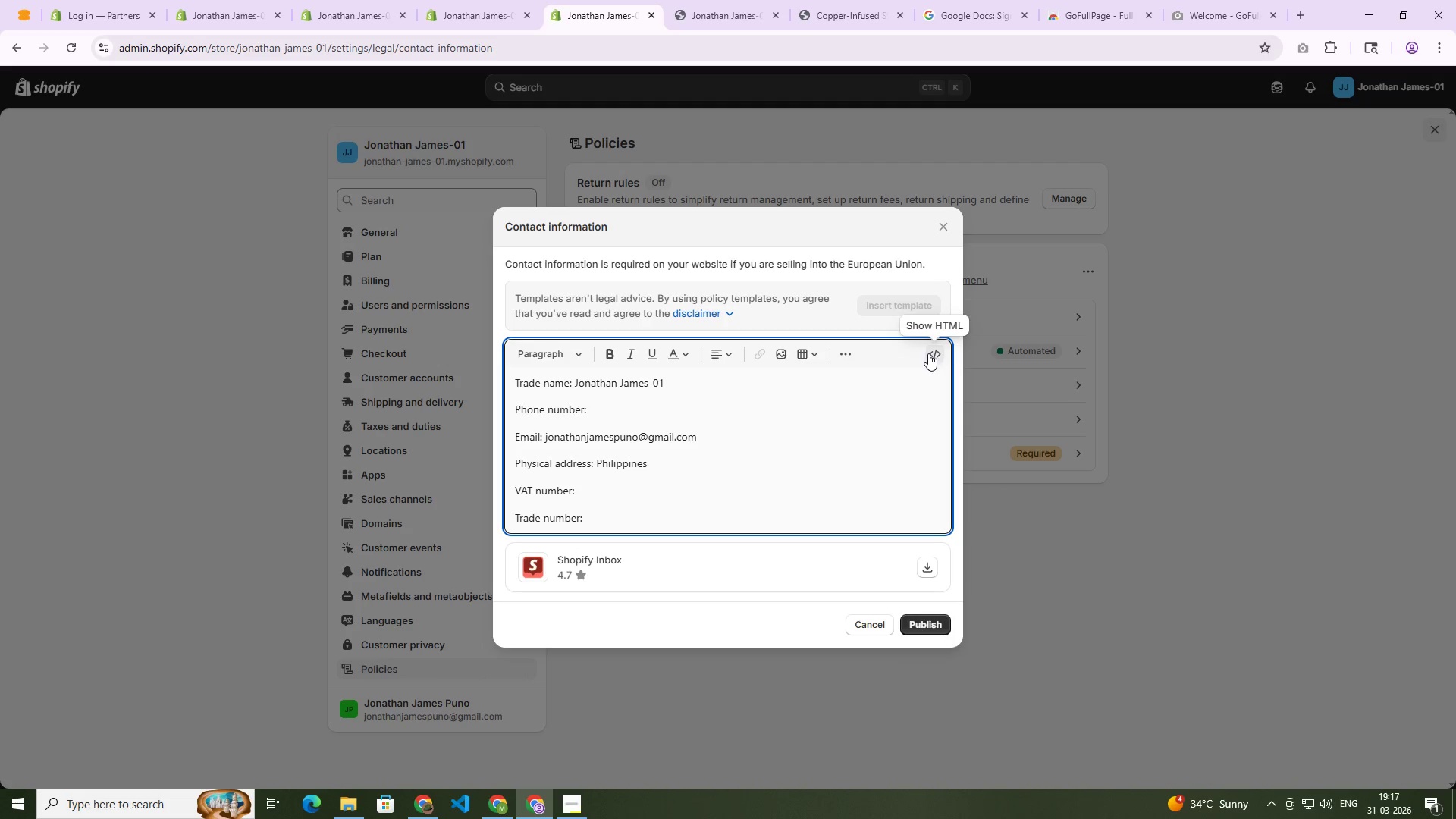 
key(Control+ControlLeft)
 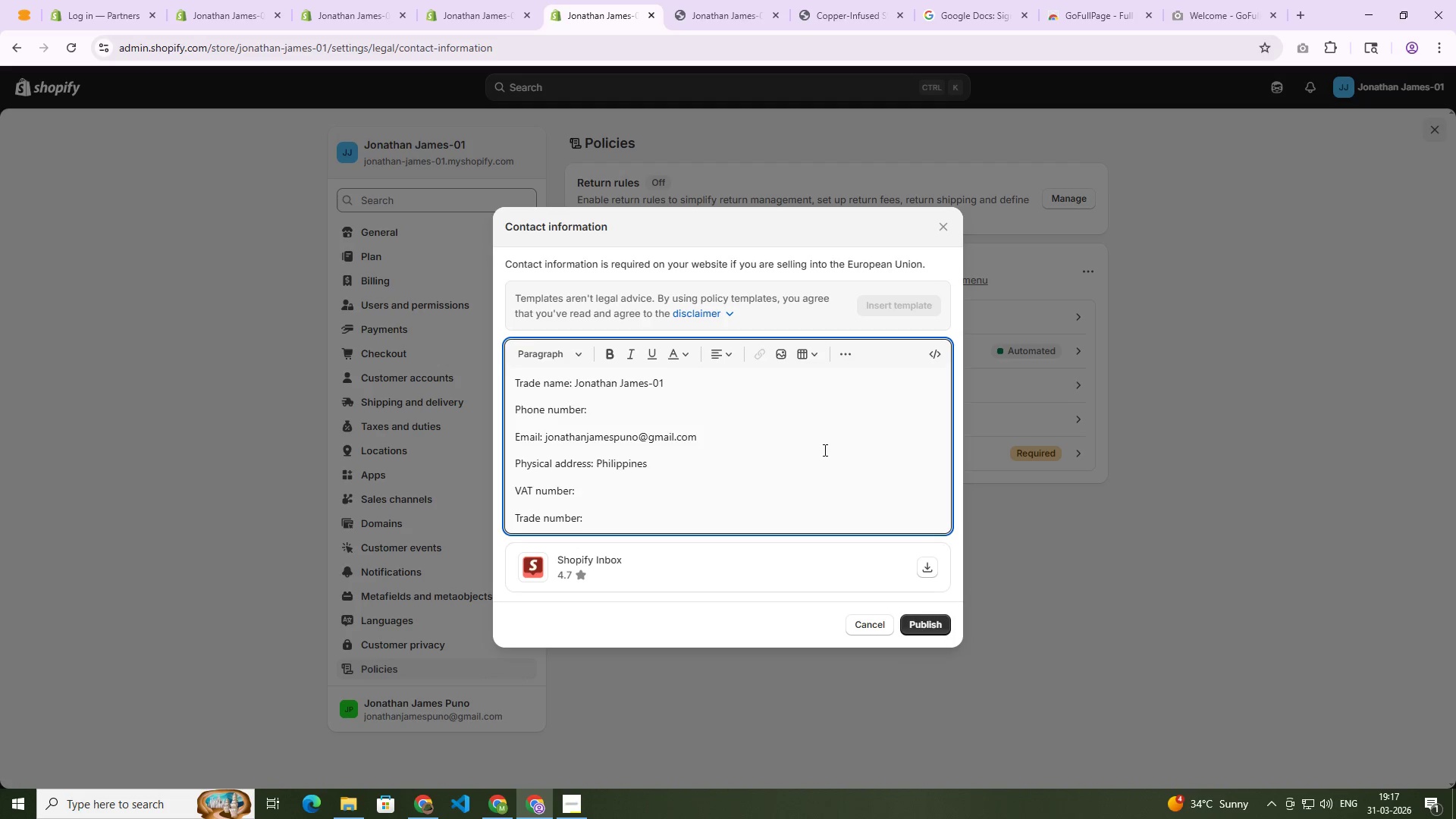 
key(Control+A)
 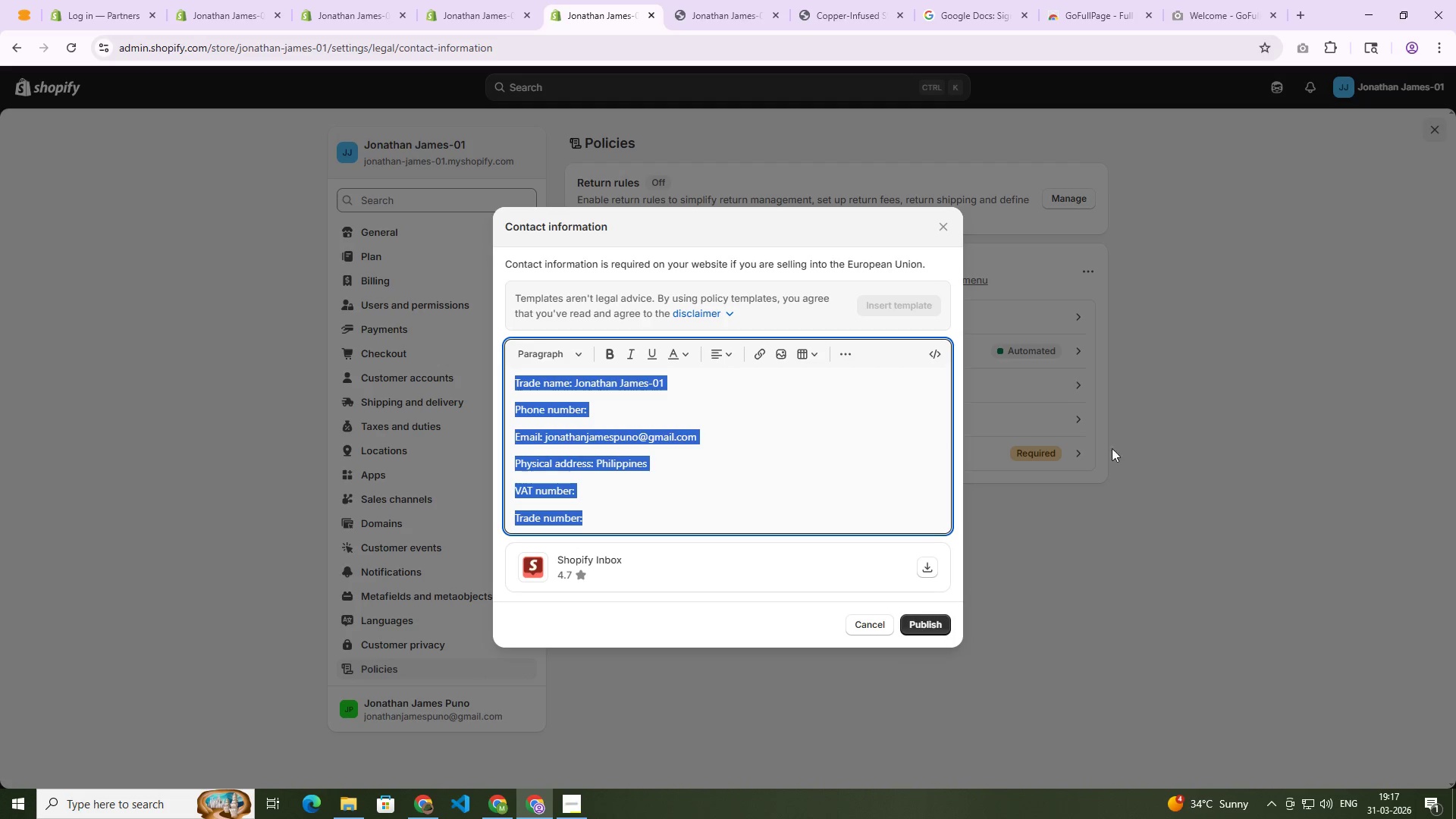 
key(Backspace)
 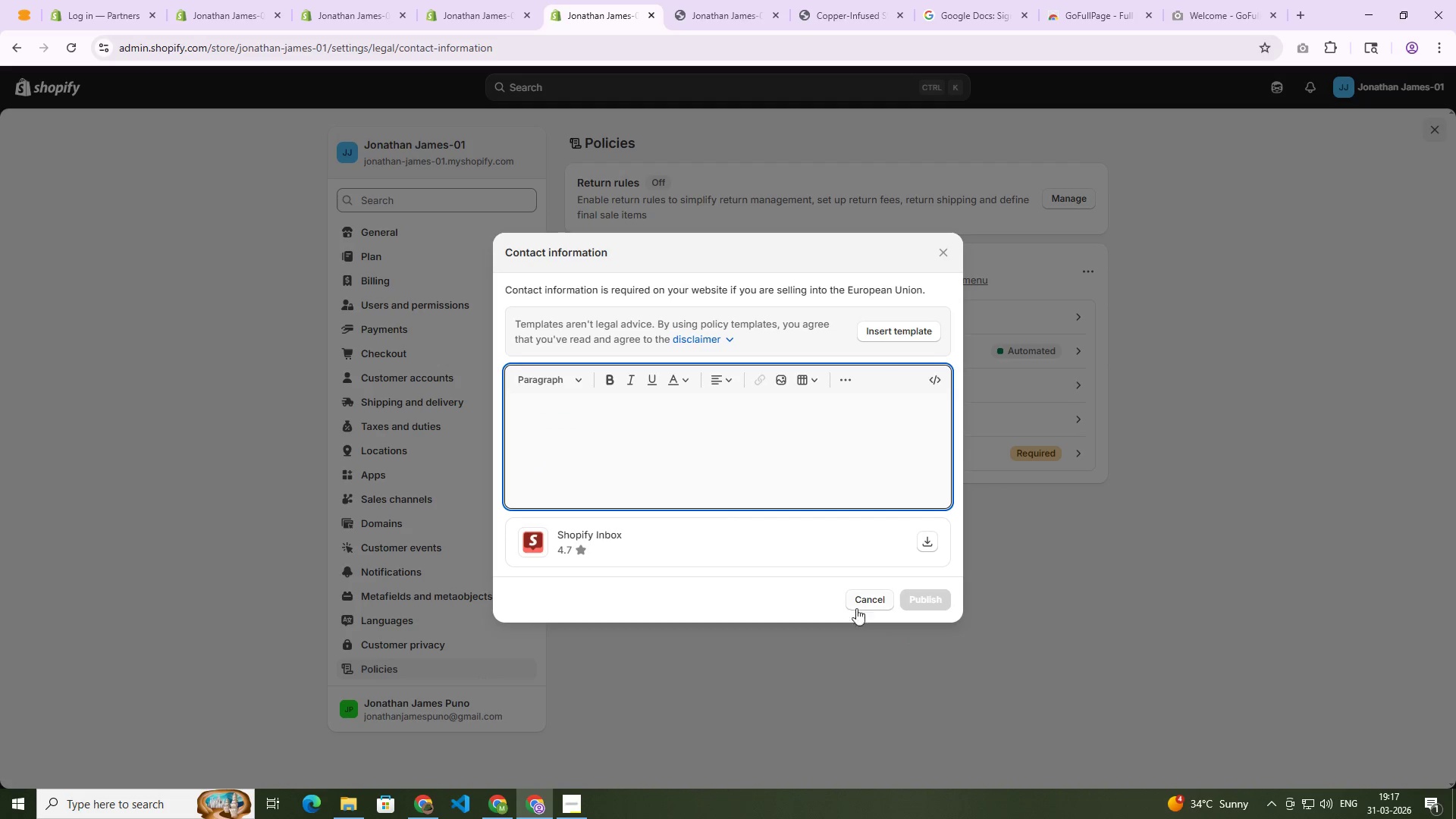 
left_click([858, 598])
 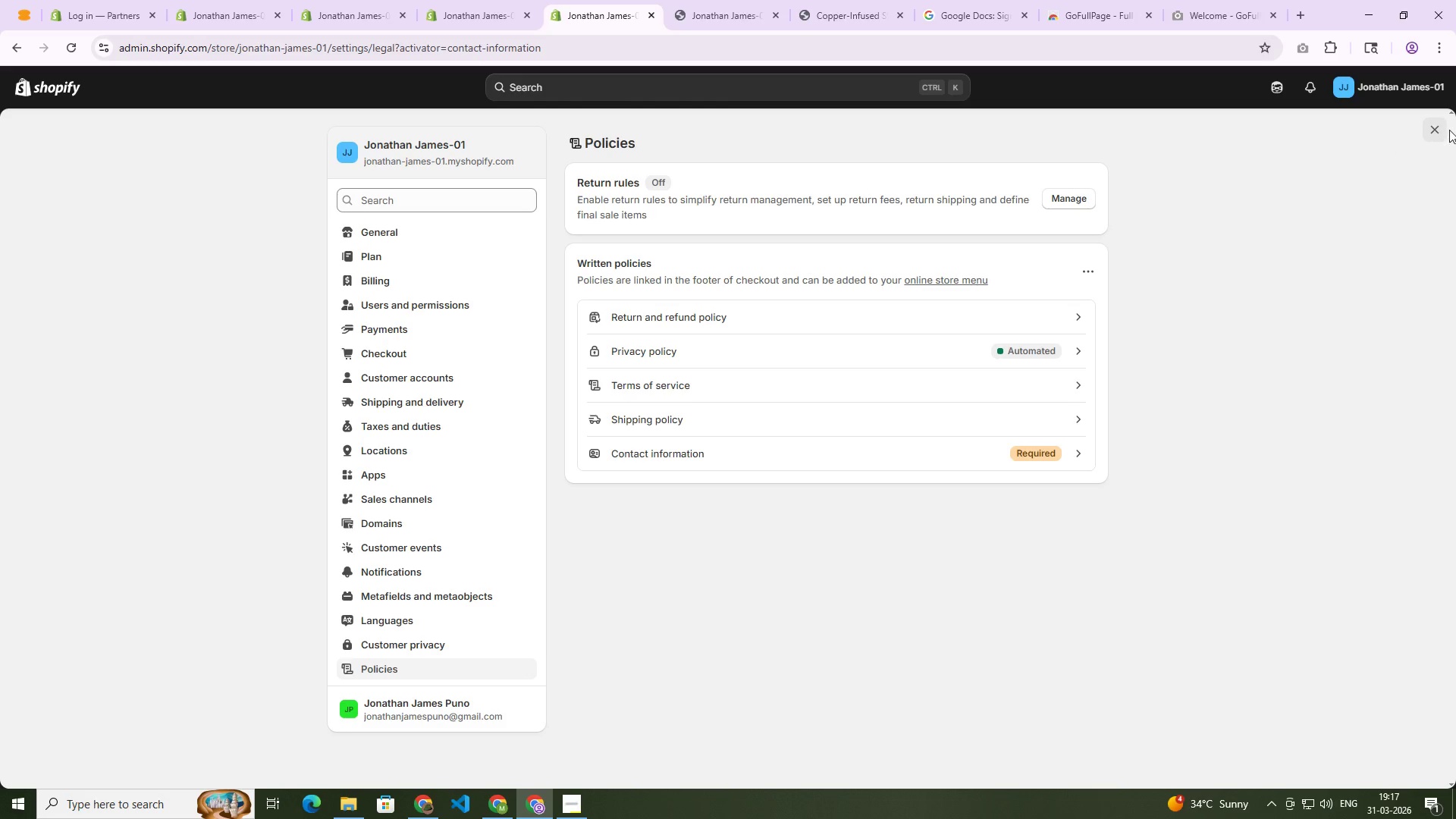 
left_click([1436, 134])
 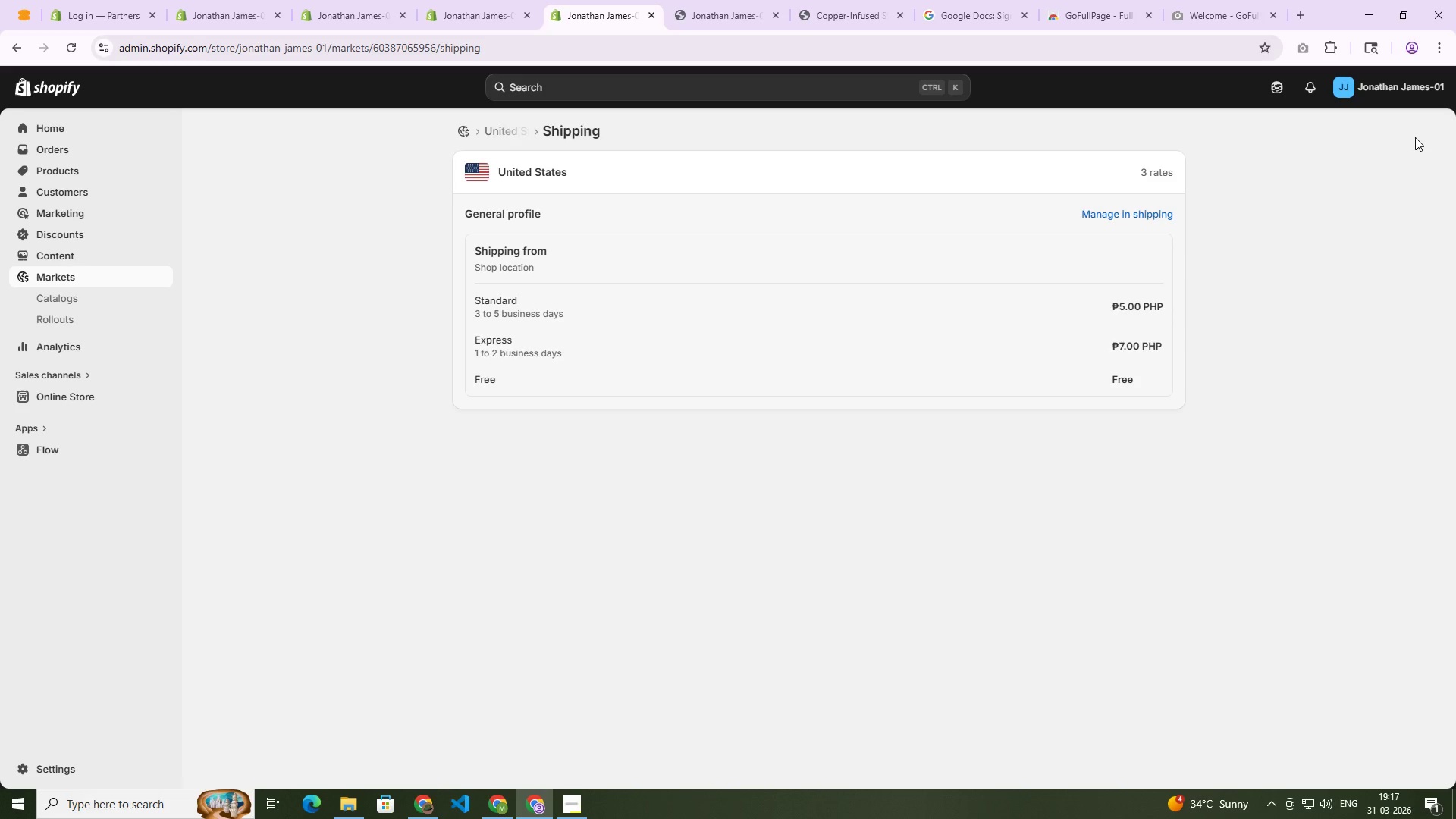 
wait(5.61)
 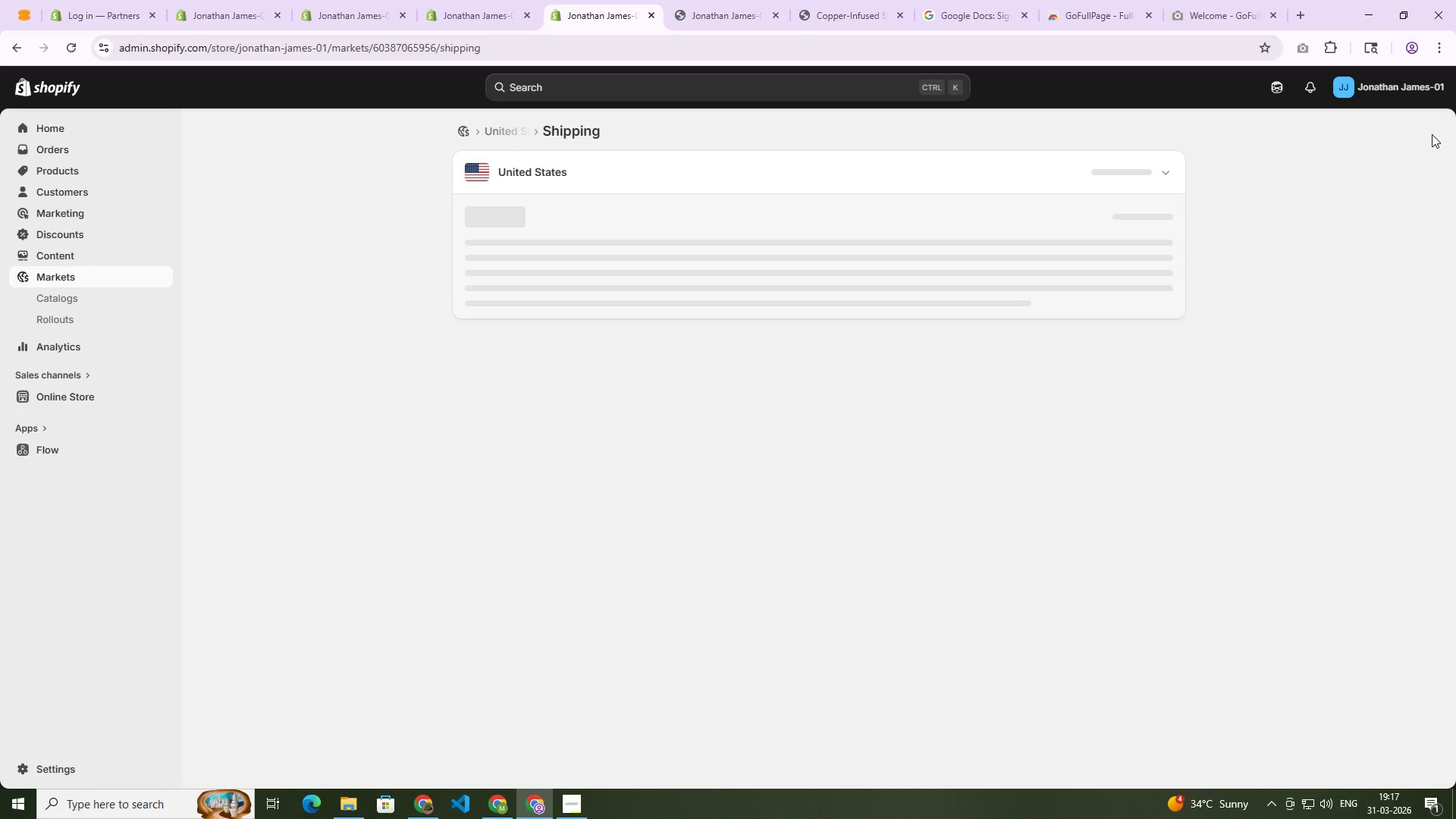 
left_click([480, 0])
 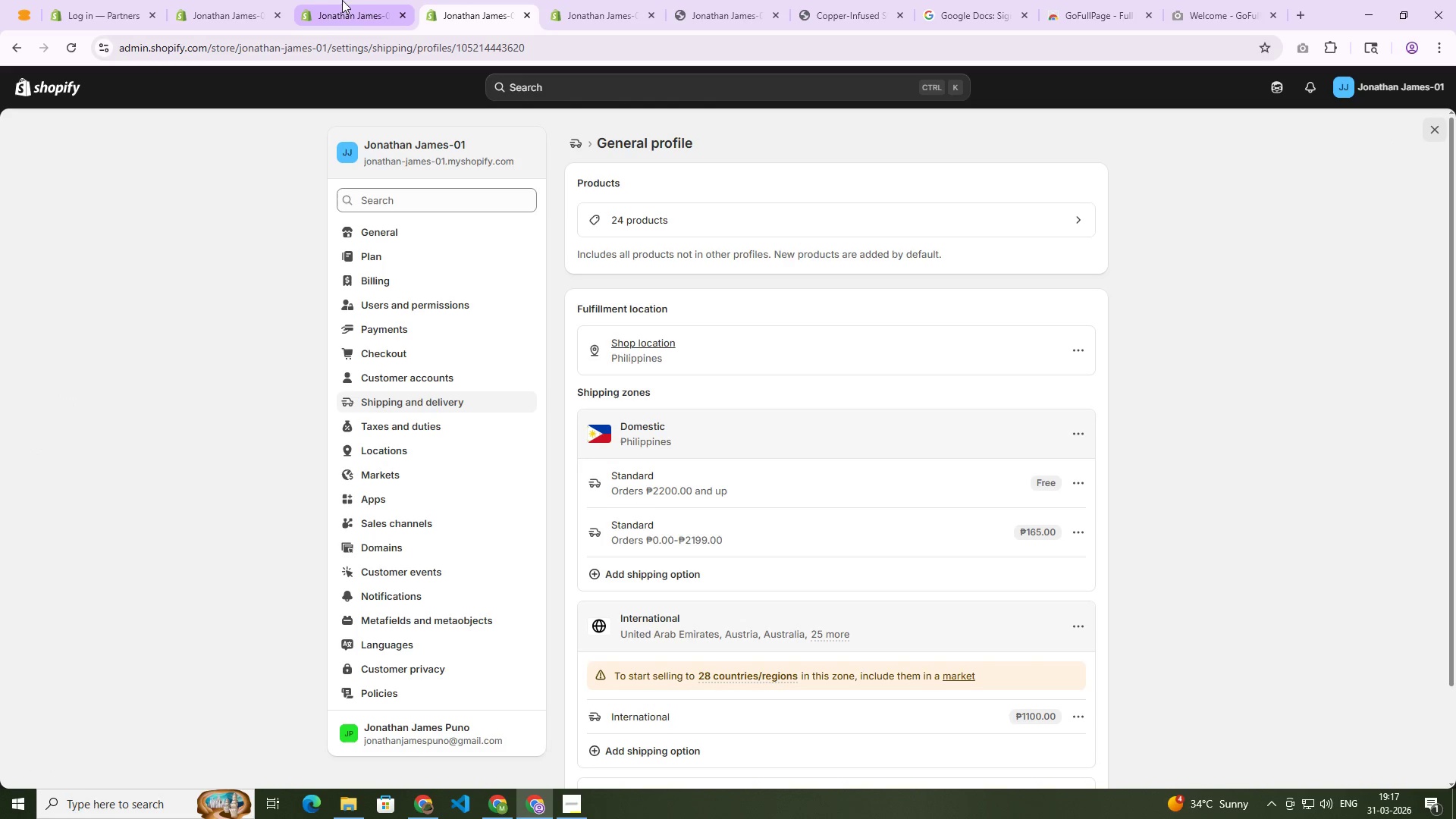 
left_click([334, 0])
 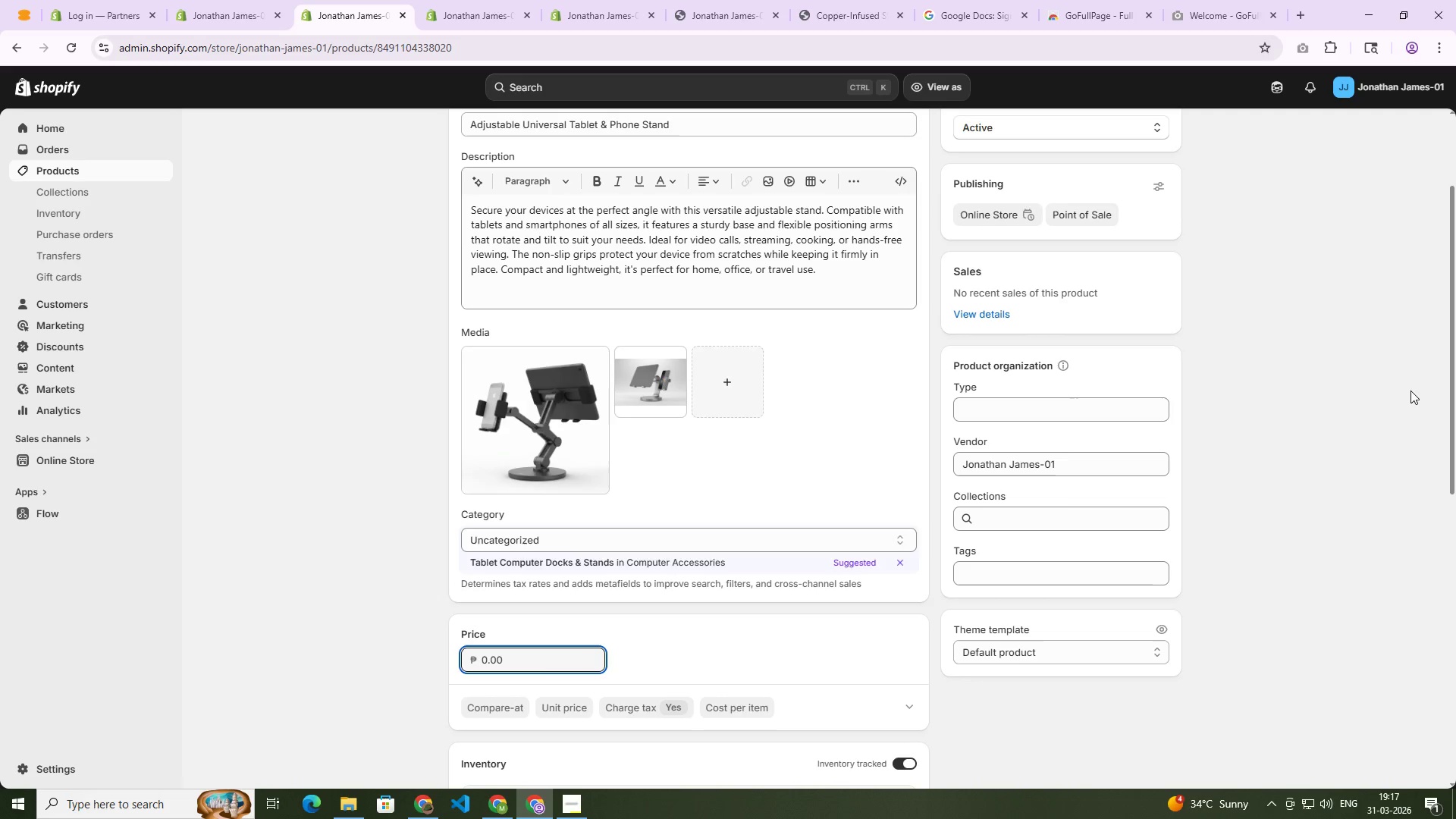 
wait(13.36)
 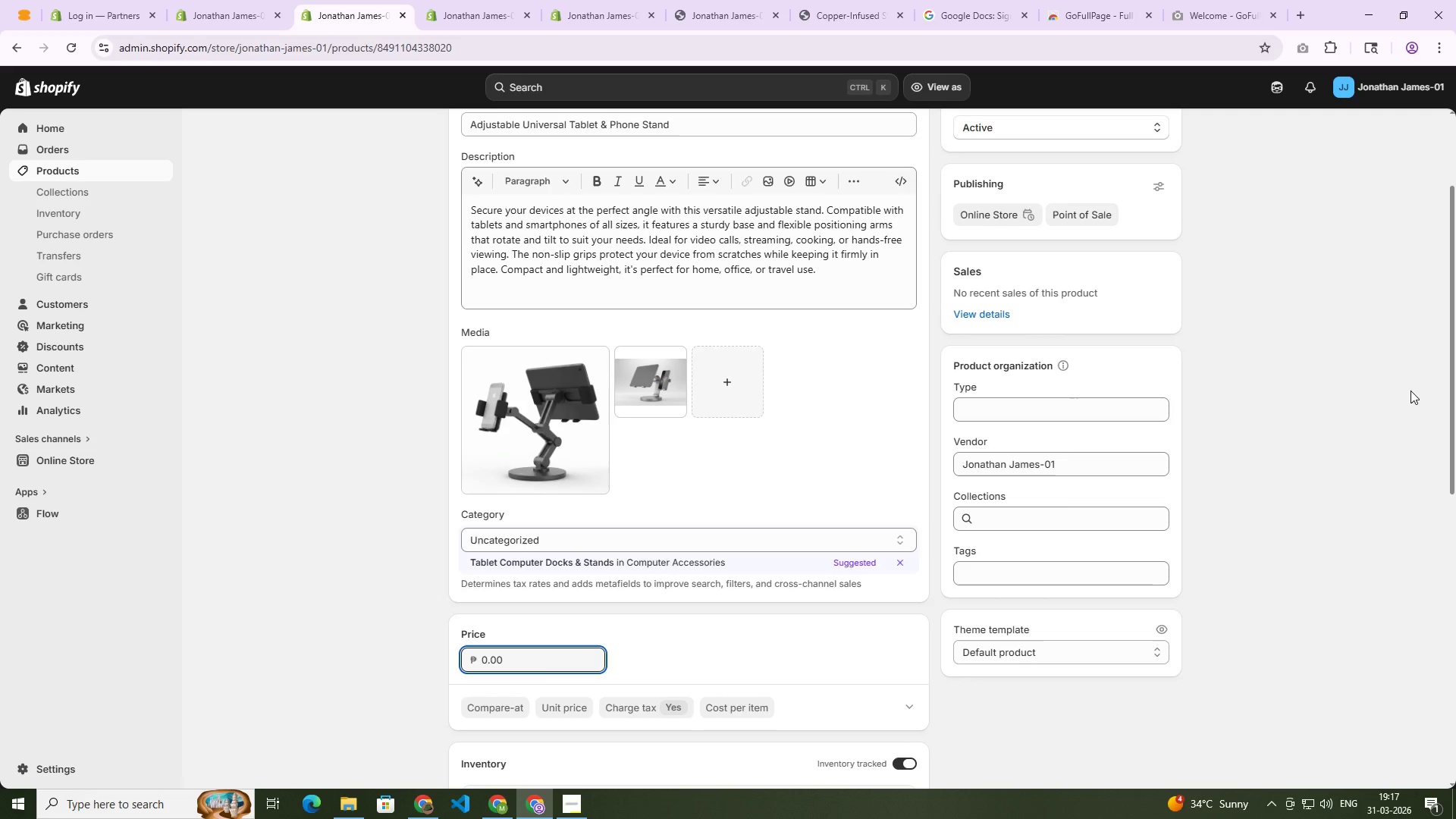 
left_click([560, 410])
 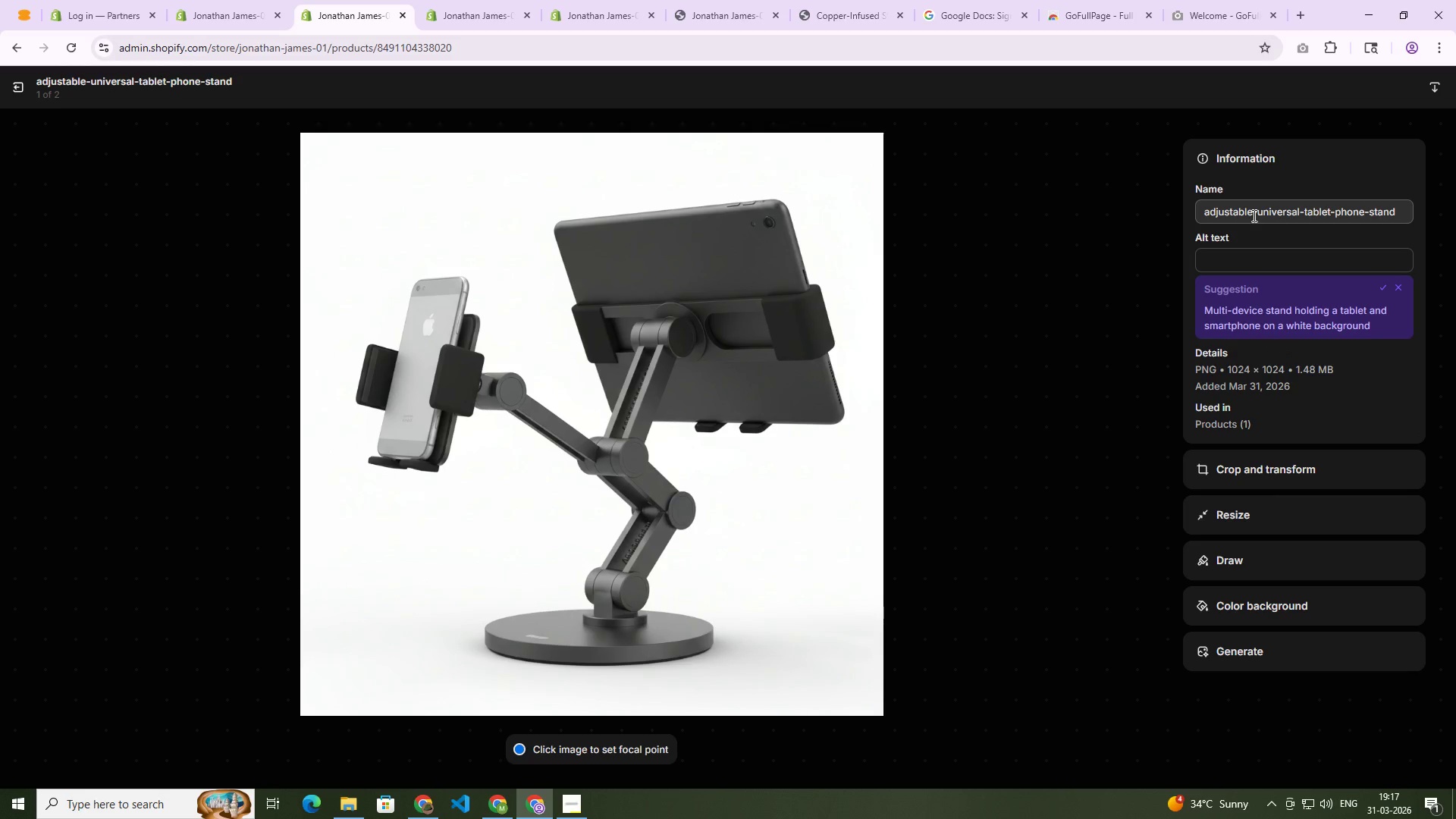 
wait(7.24)
 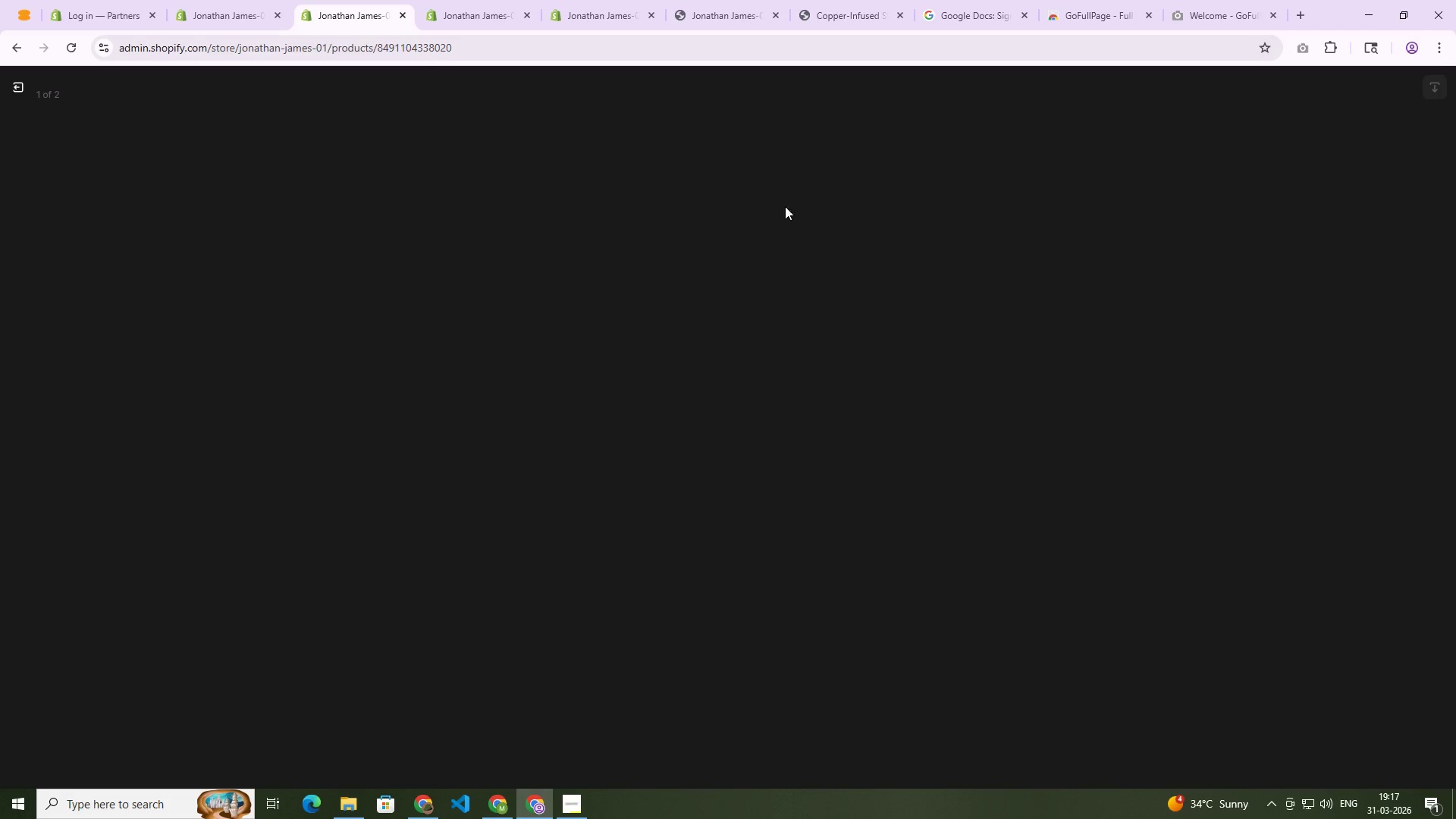 
left_click_drag(start_coordinate=[1332, 209], to_coordinate=[1153, 209])
 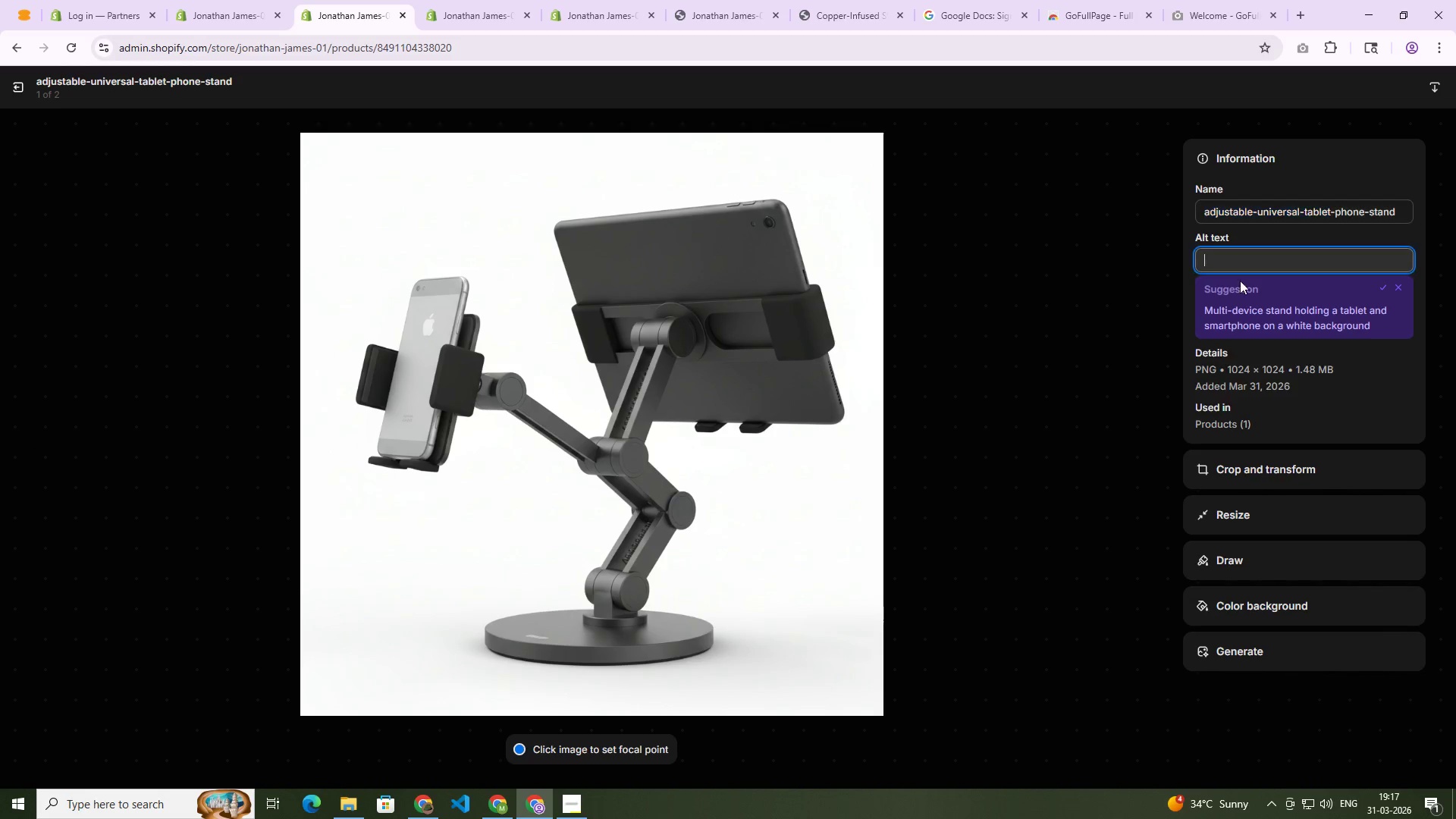 
key(Control+ControlLeft)
 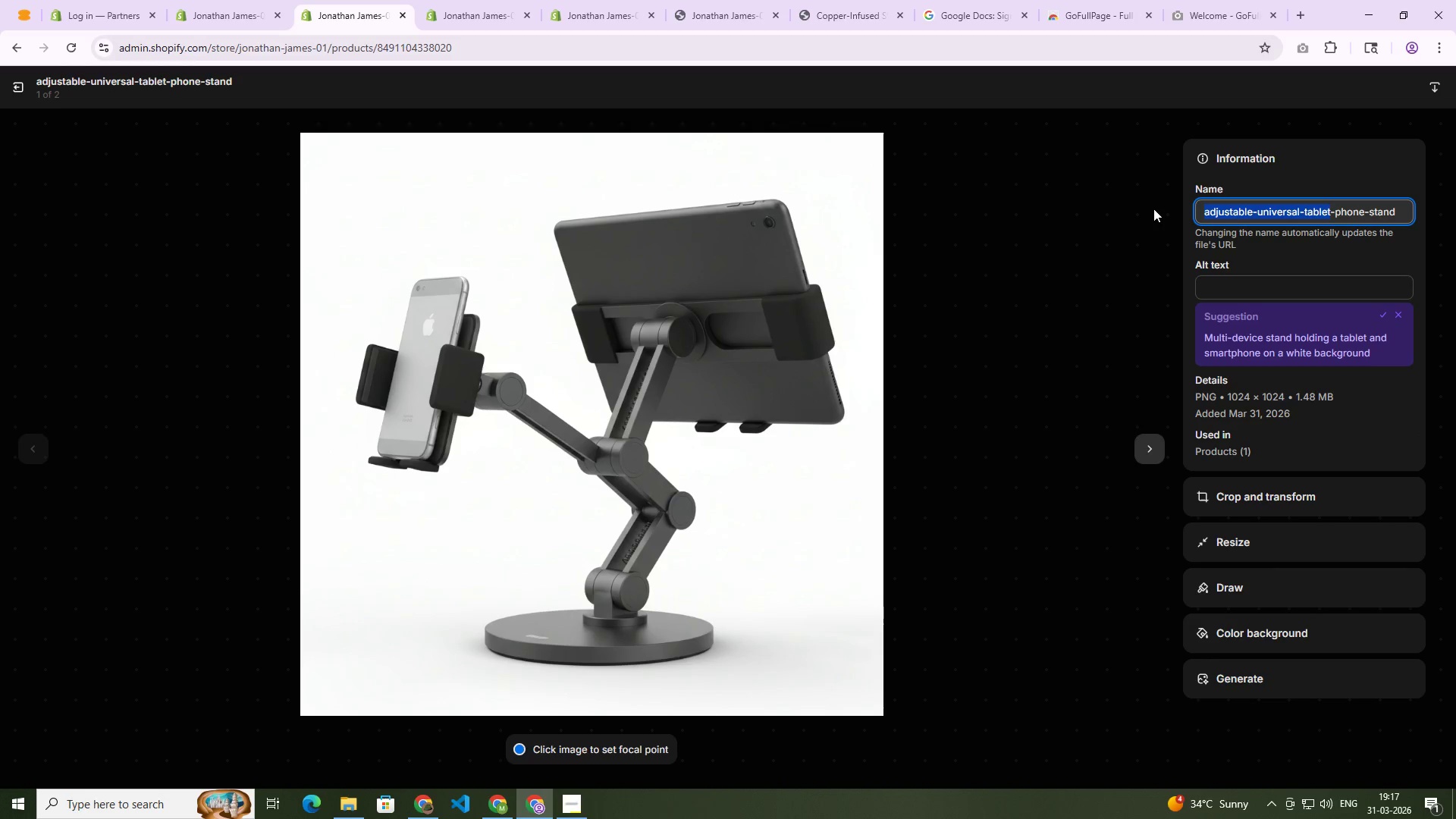 
key(Control+C)
 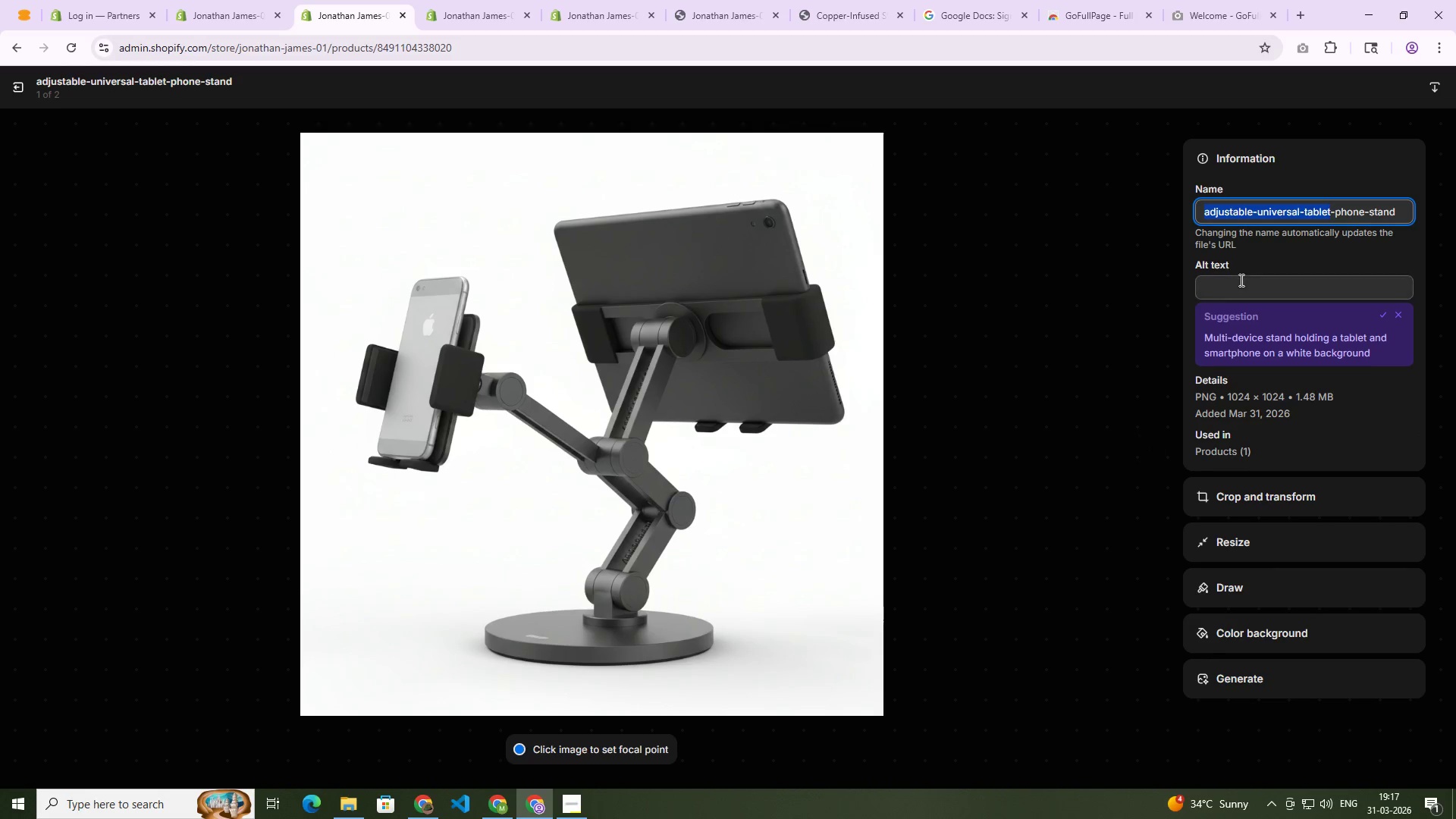 
left_click([1240, 281])
 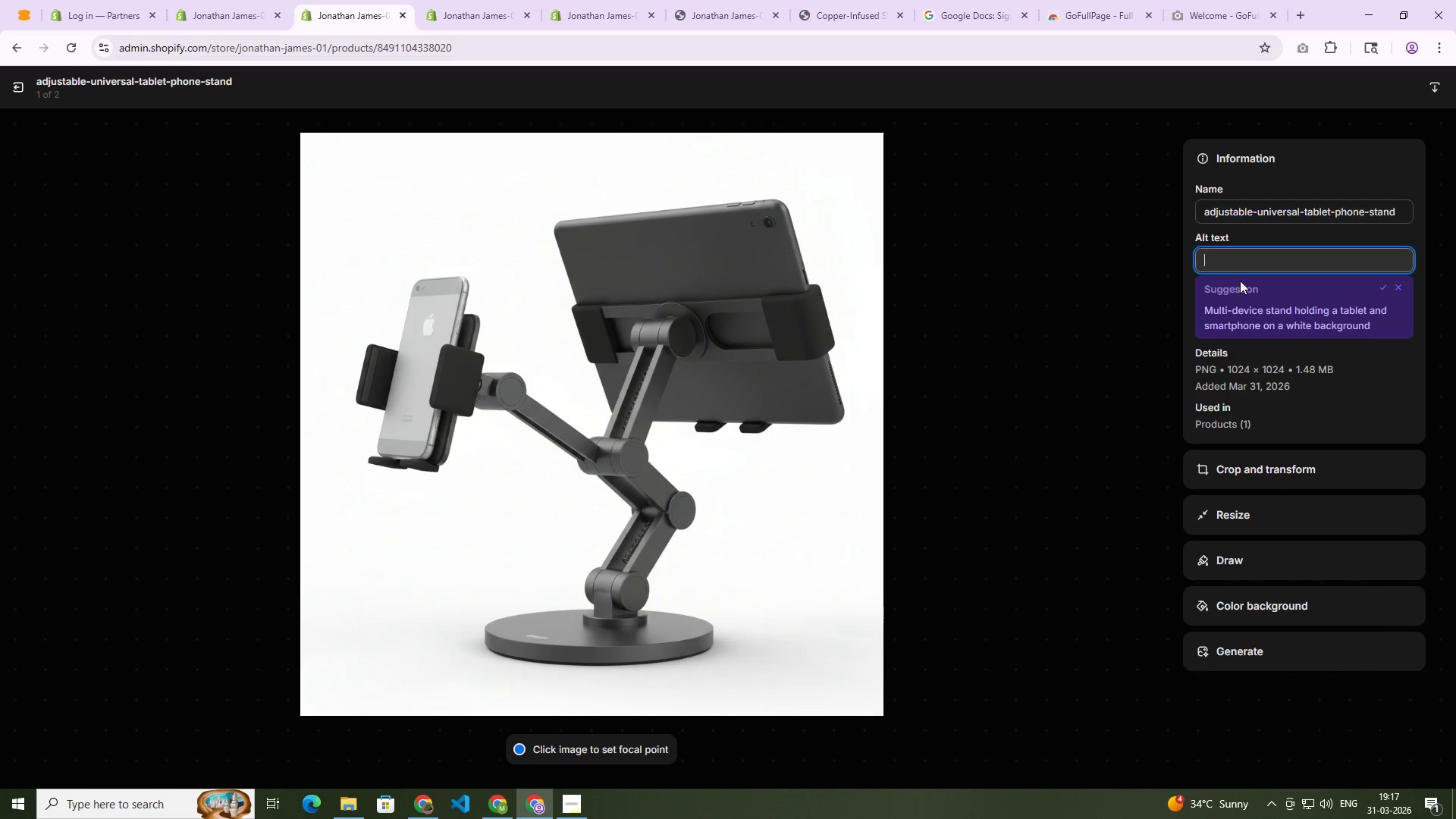 
key(Control+ControlLeft)
 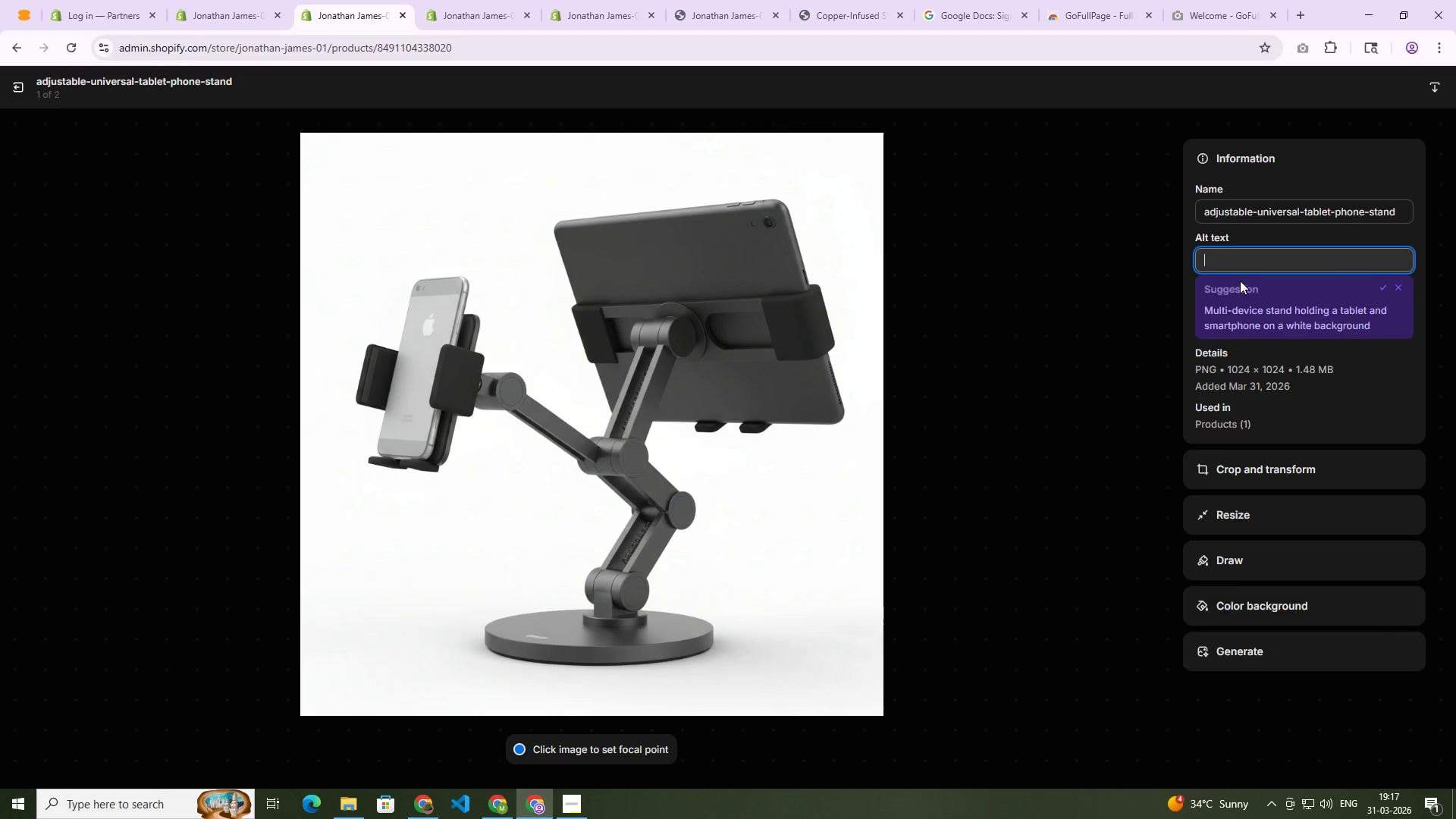 
key(Control+V)
 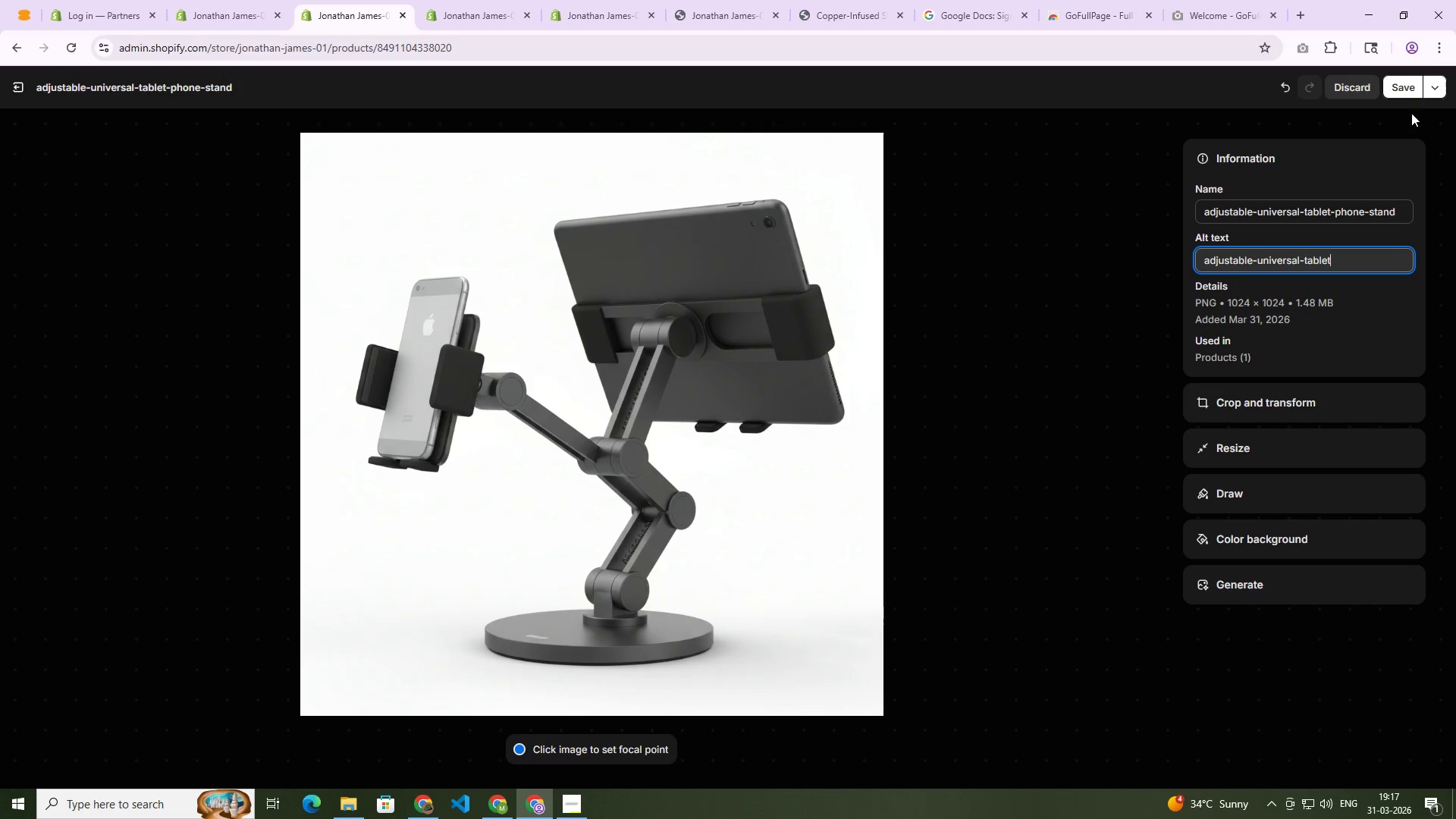 
left_click([1403, 87])
 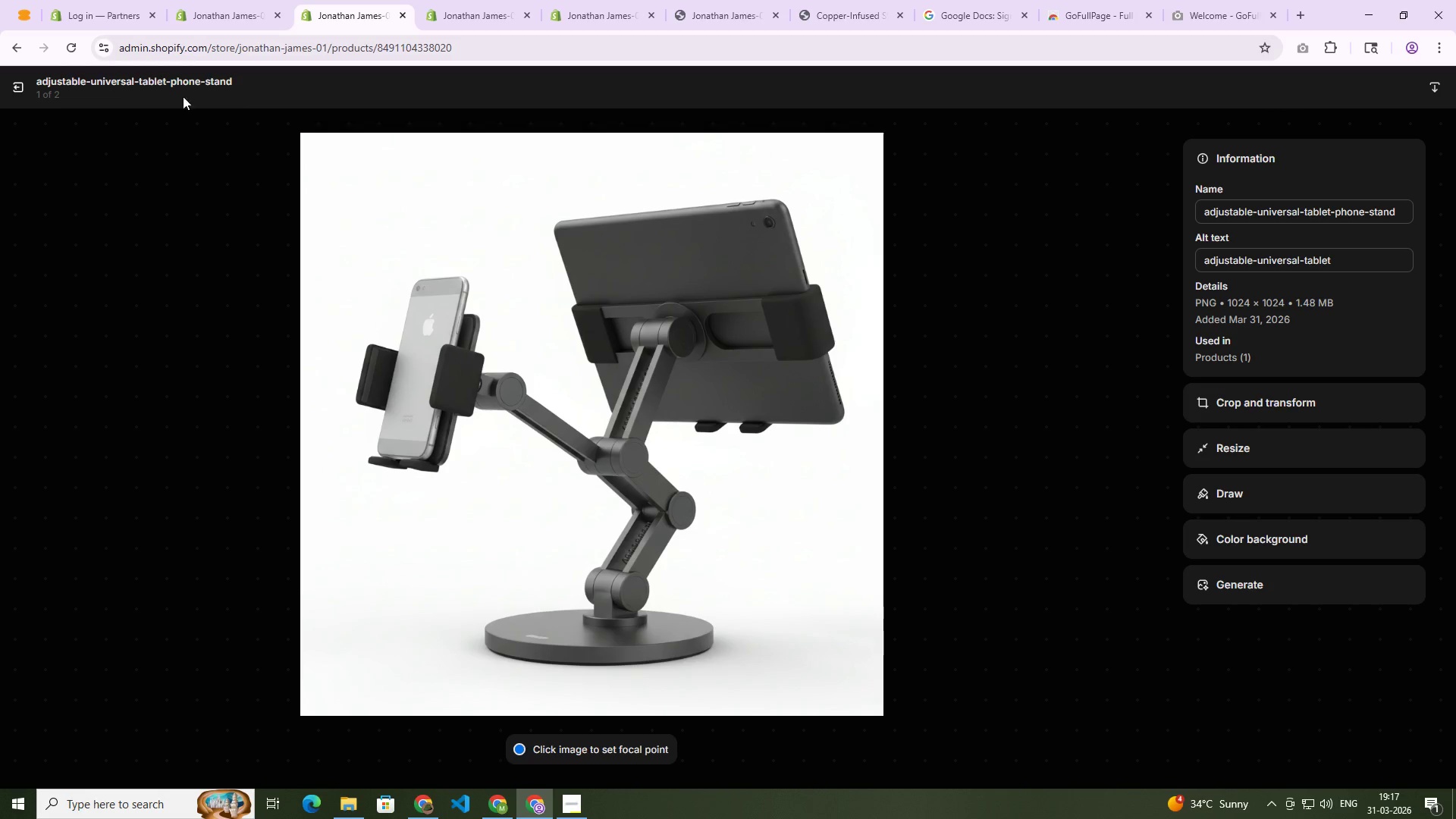 
left_click([11, 83])
 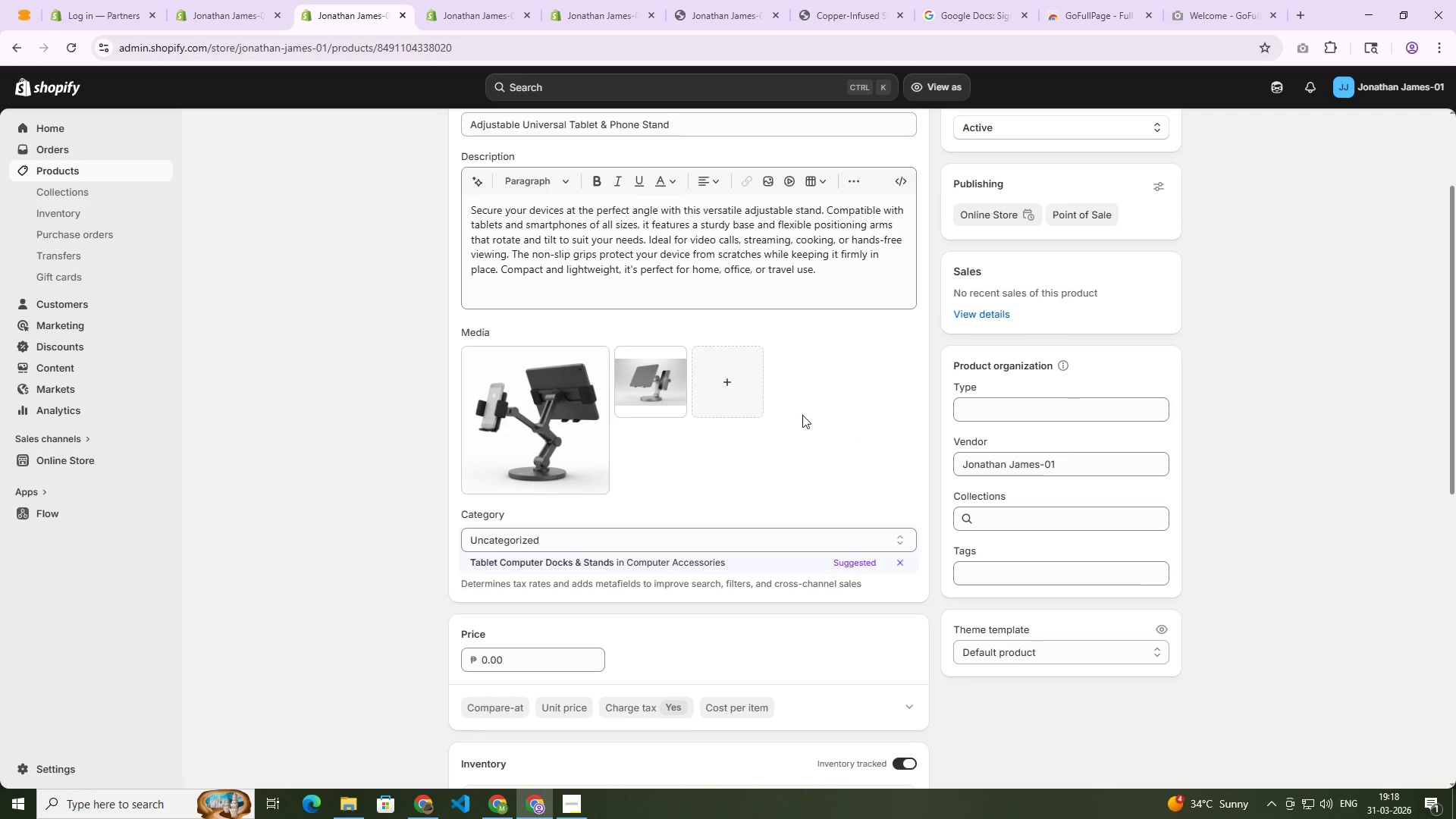 
left_click([633, 365])
 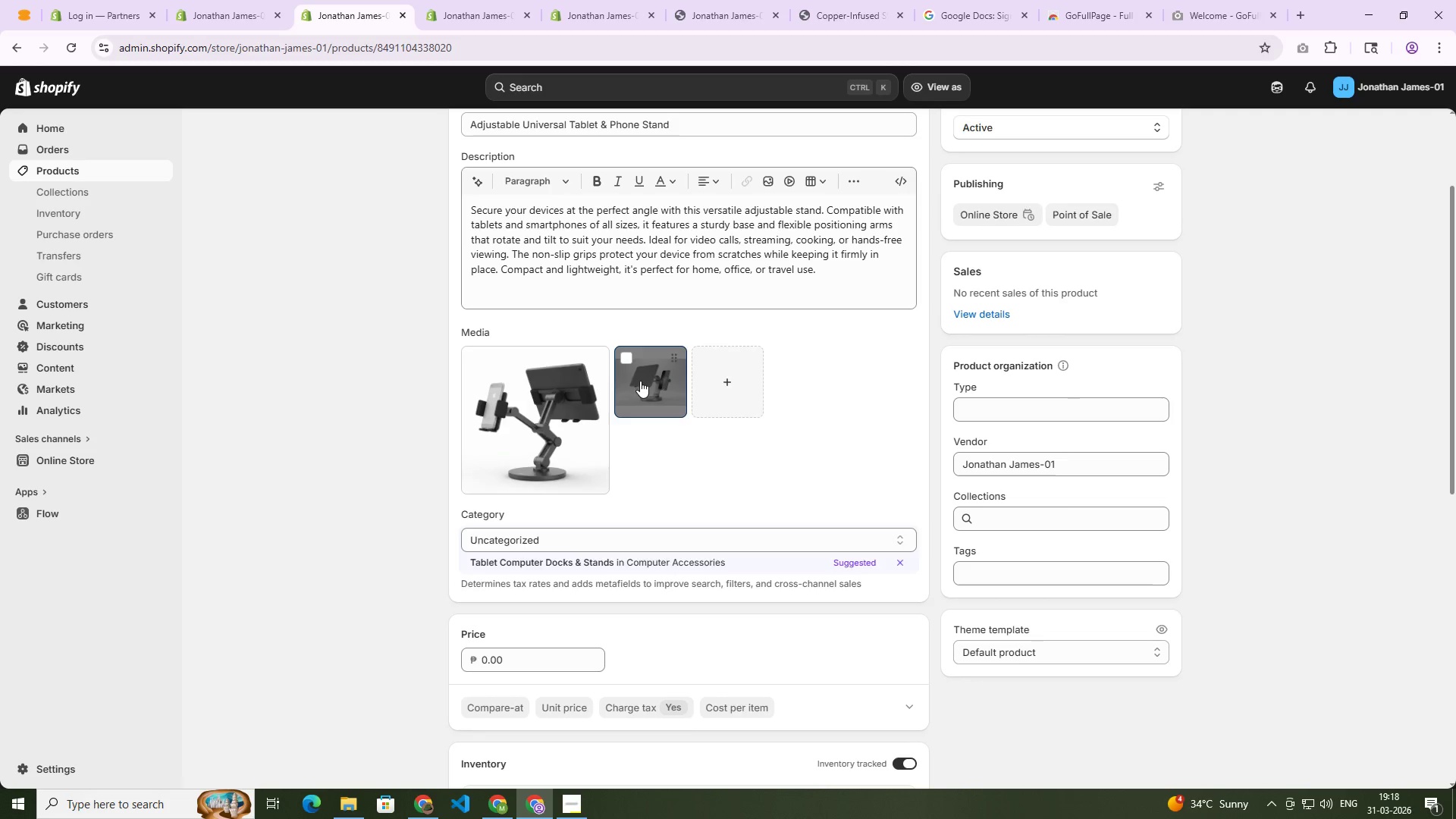 
left_click([641, 381])
 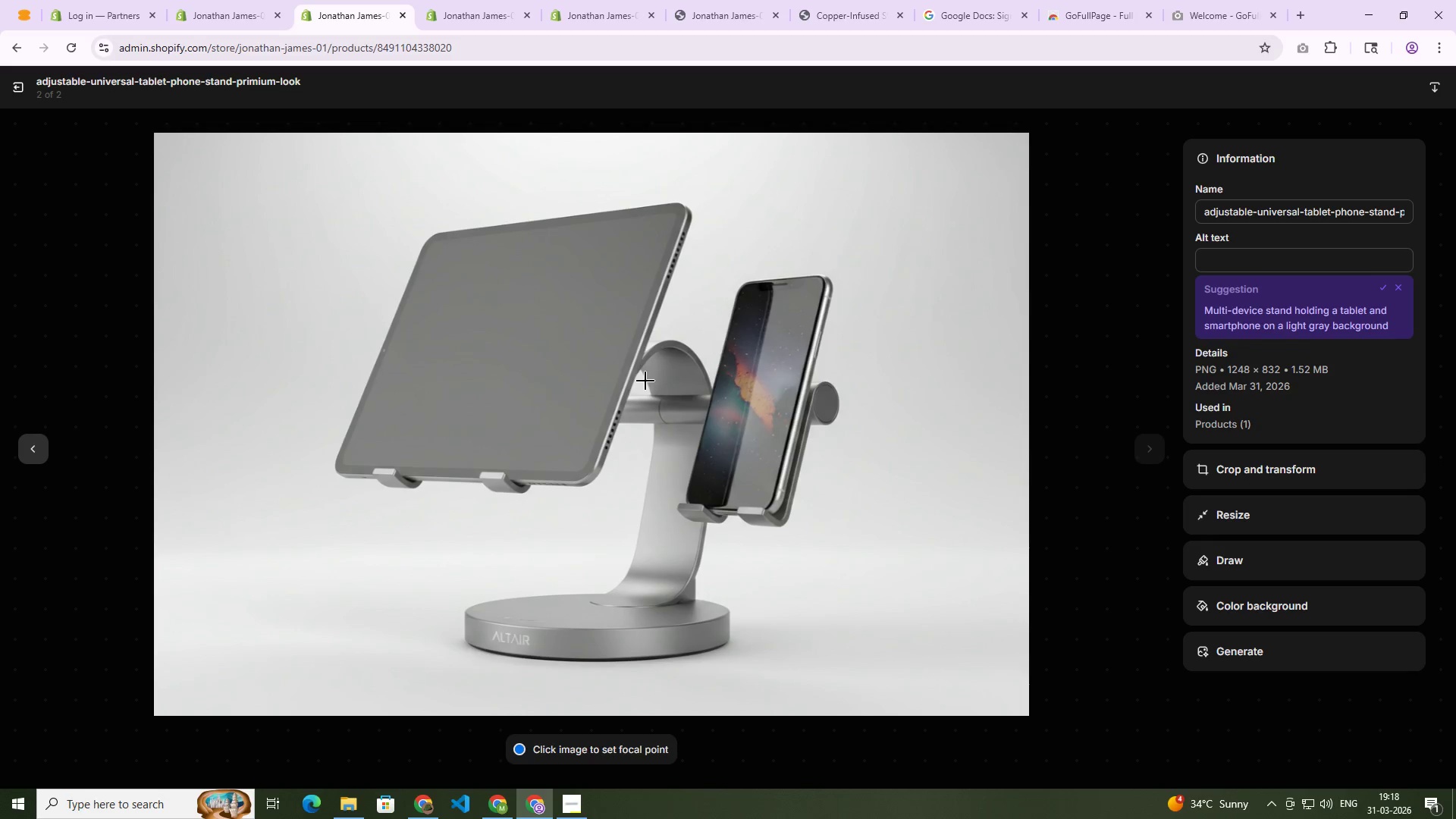 
wait(5.17)
 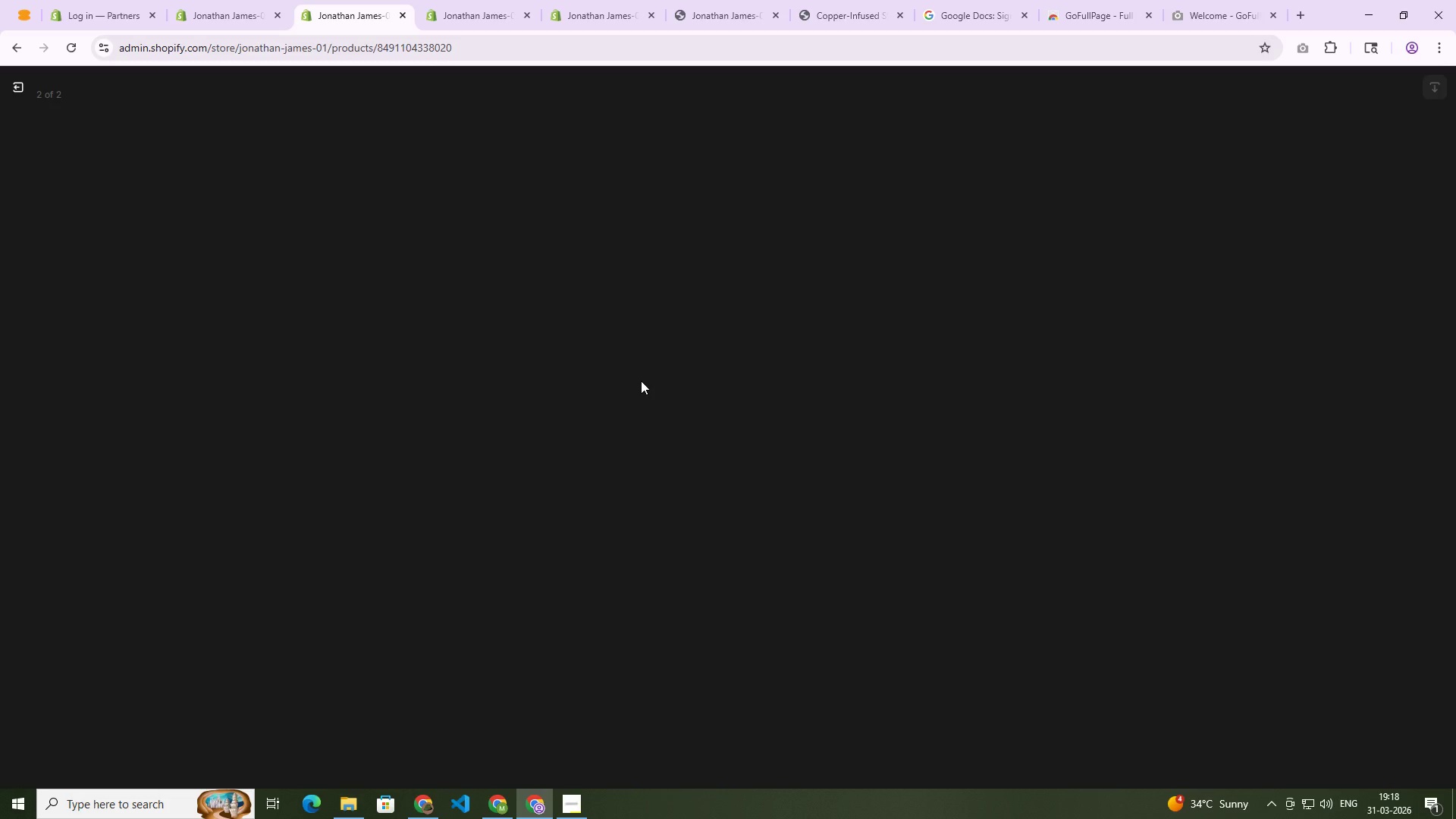 
left_click([1253, 262])
 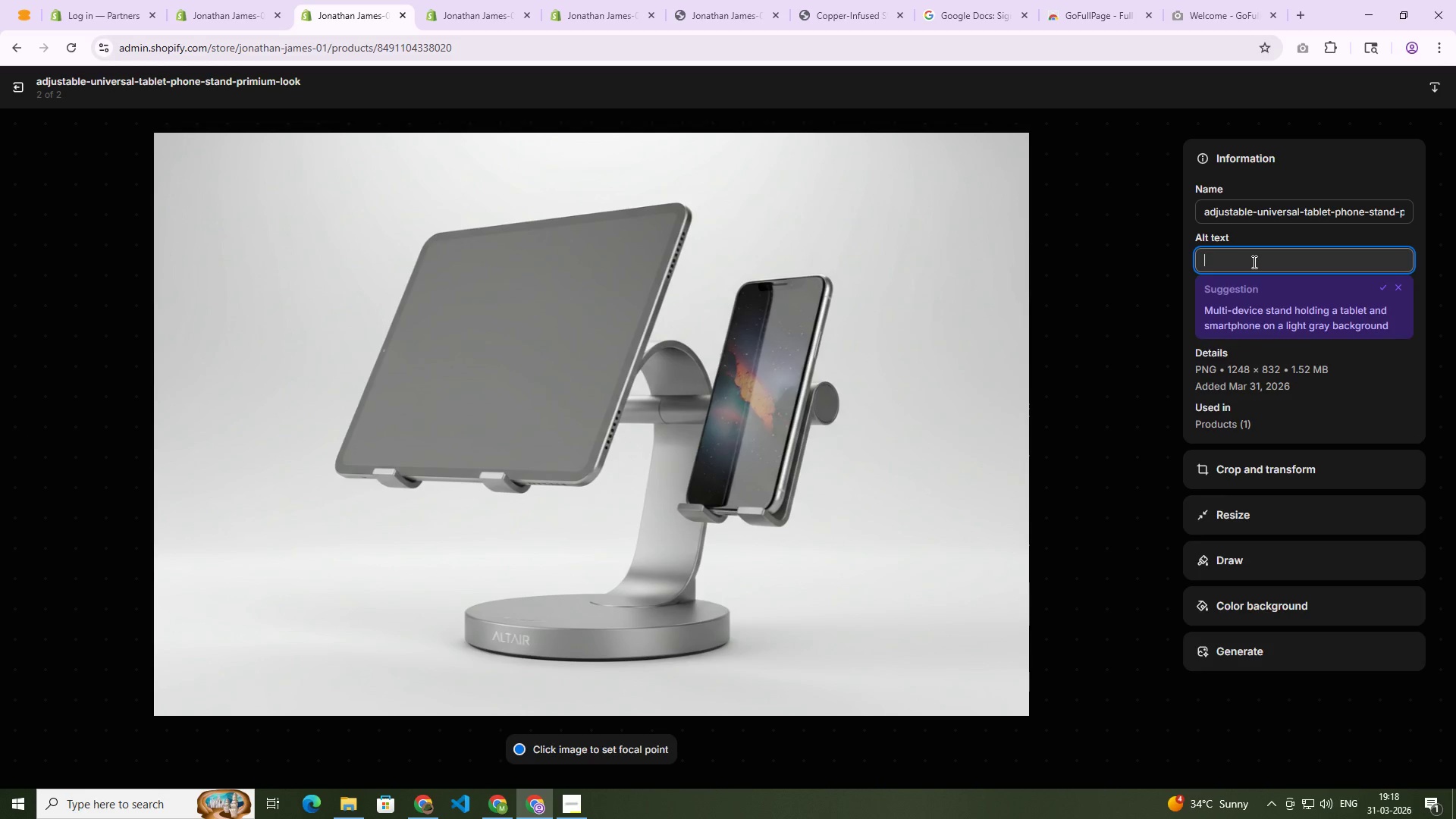 
key(Control+V)
 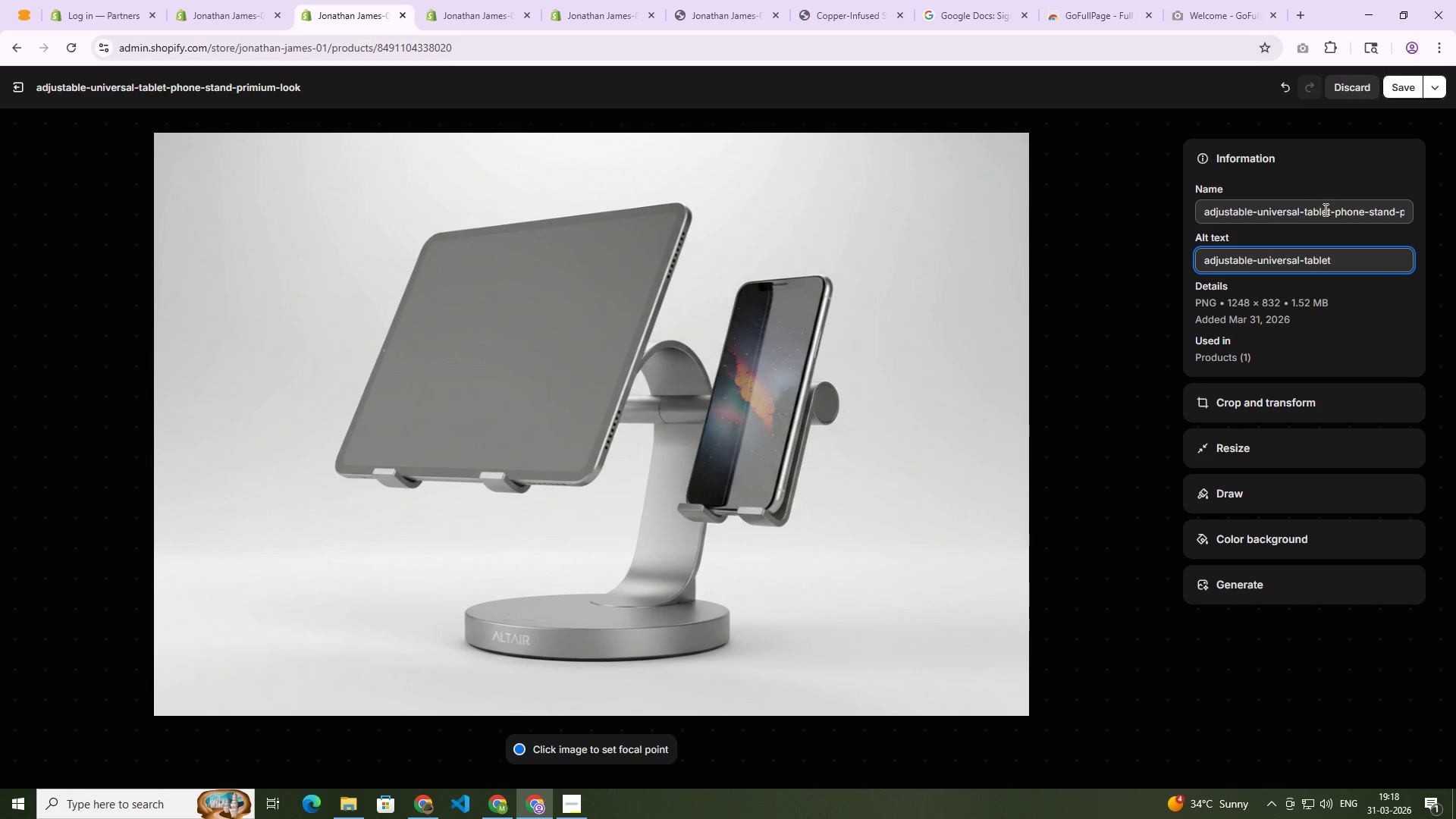 
left_click_drag(start_coordinate=[1332, 209], to_coordinate=[1151, 212])
 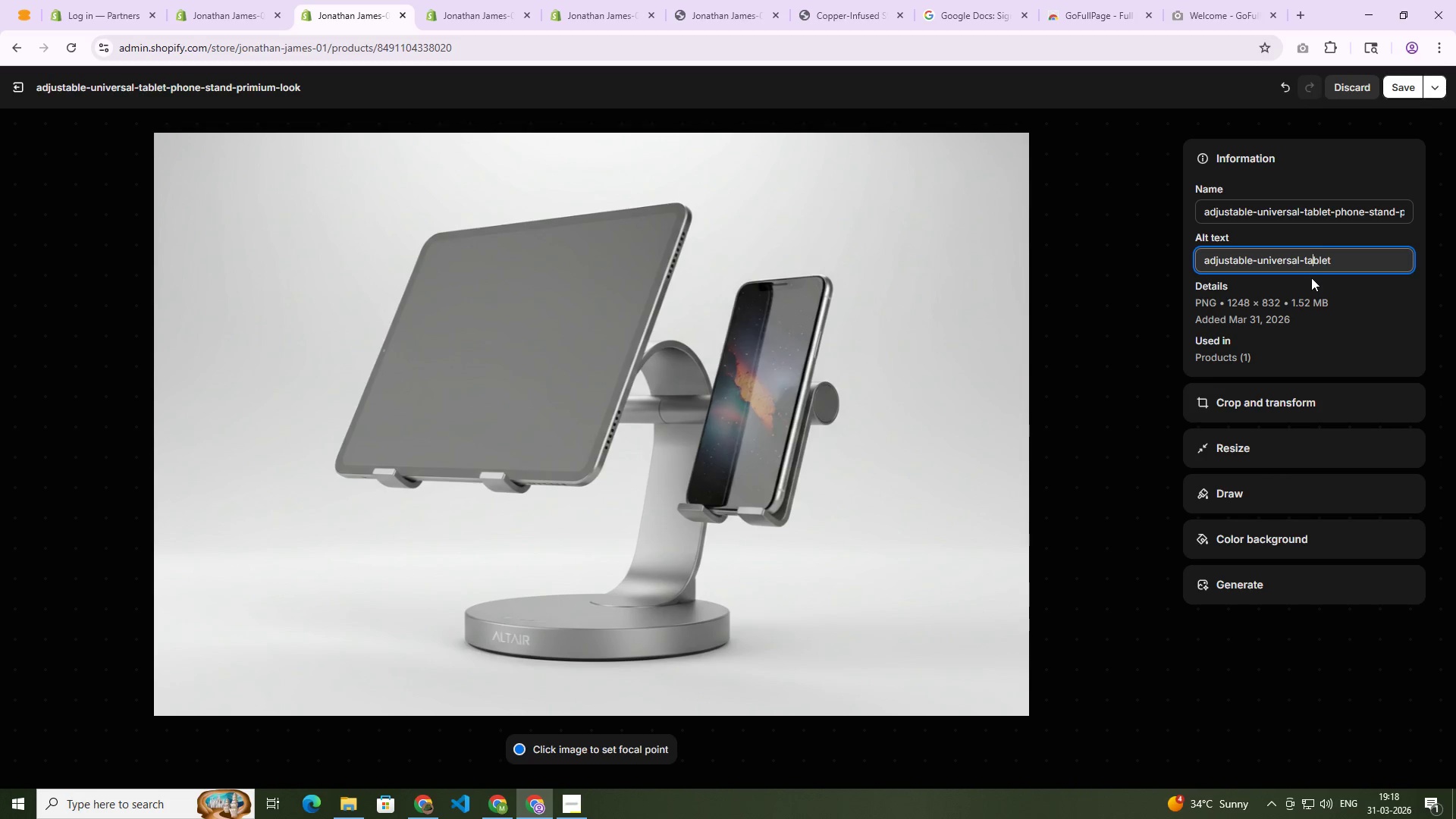 
key(Control+ControlLeft)
 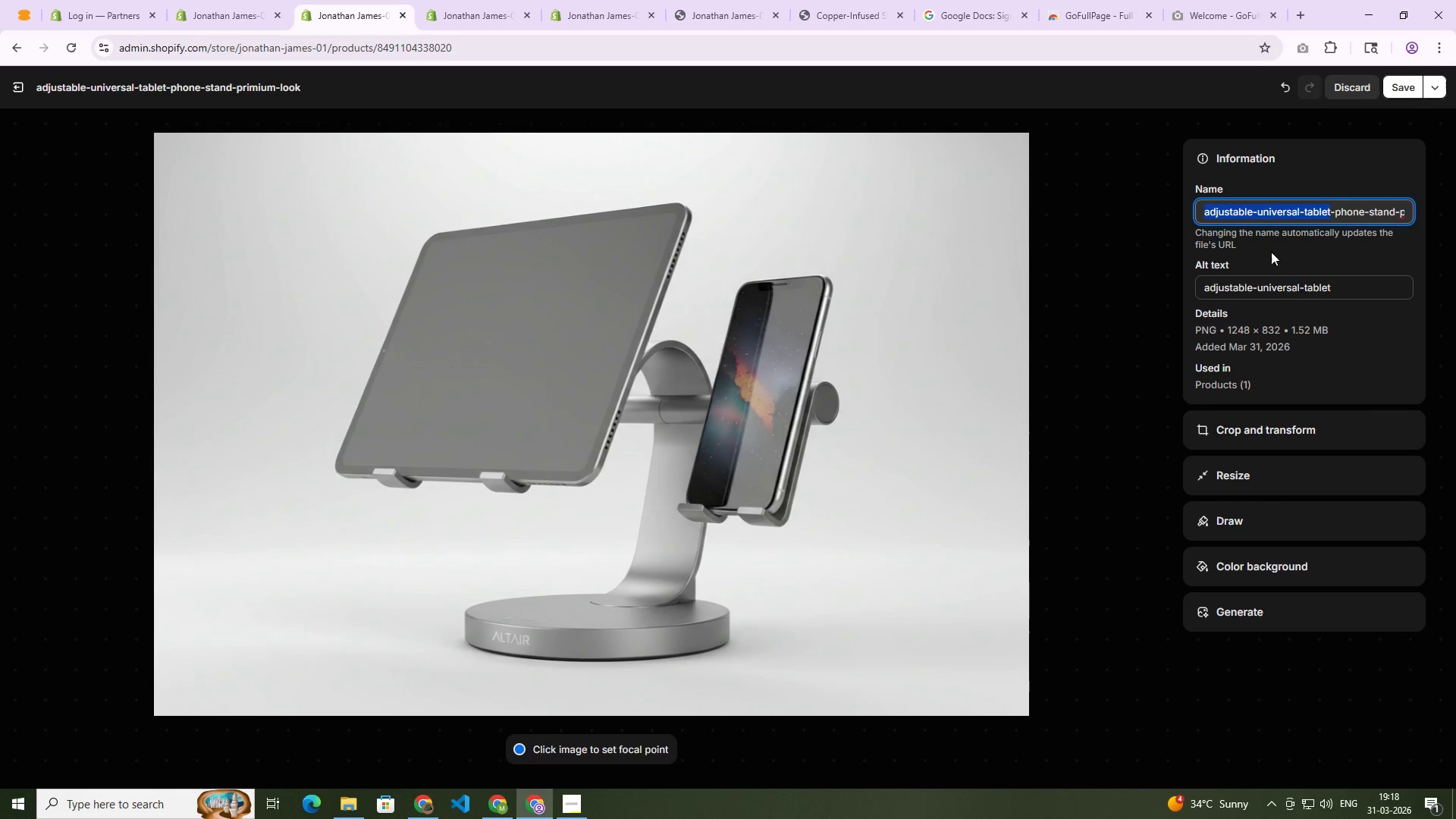 
key(Control+C)
 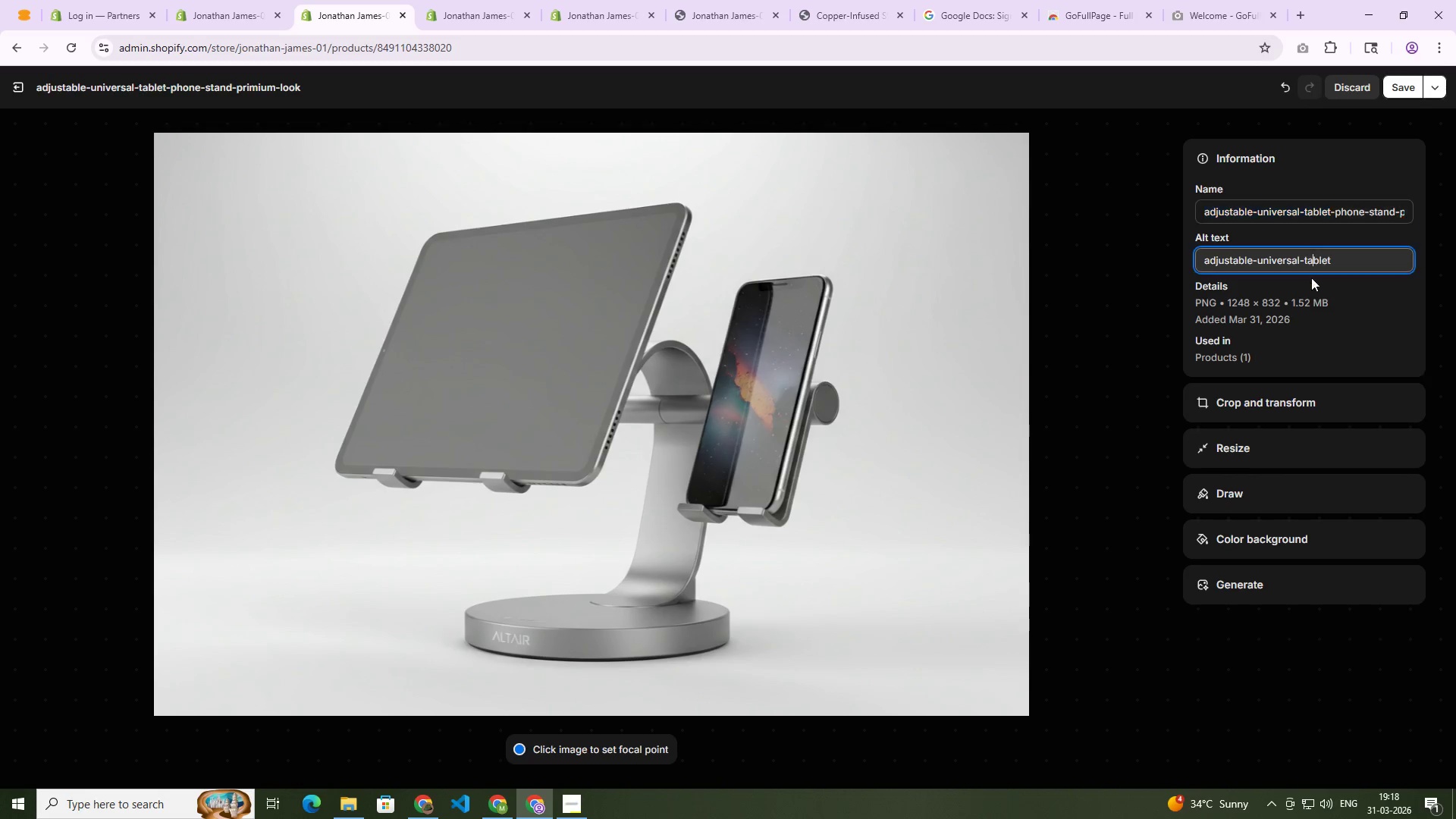 
left_click([1311, 278])
 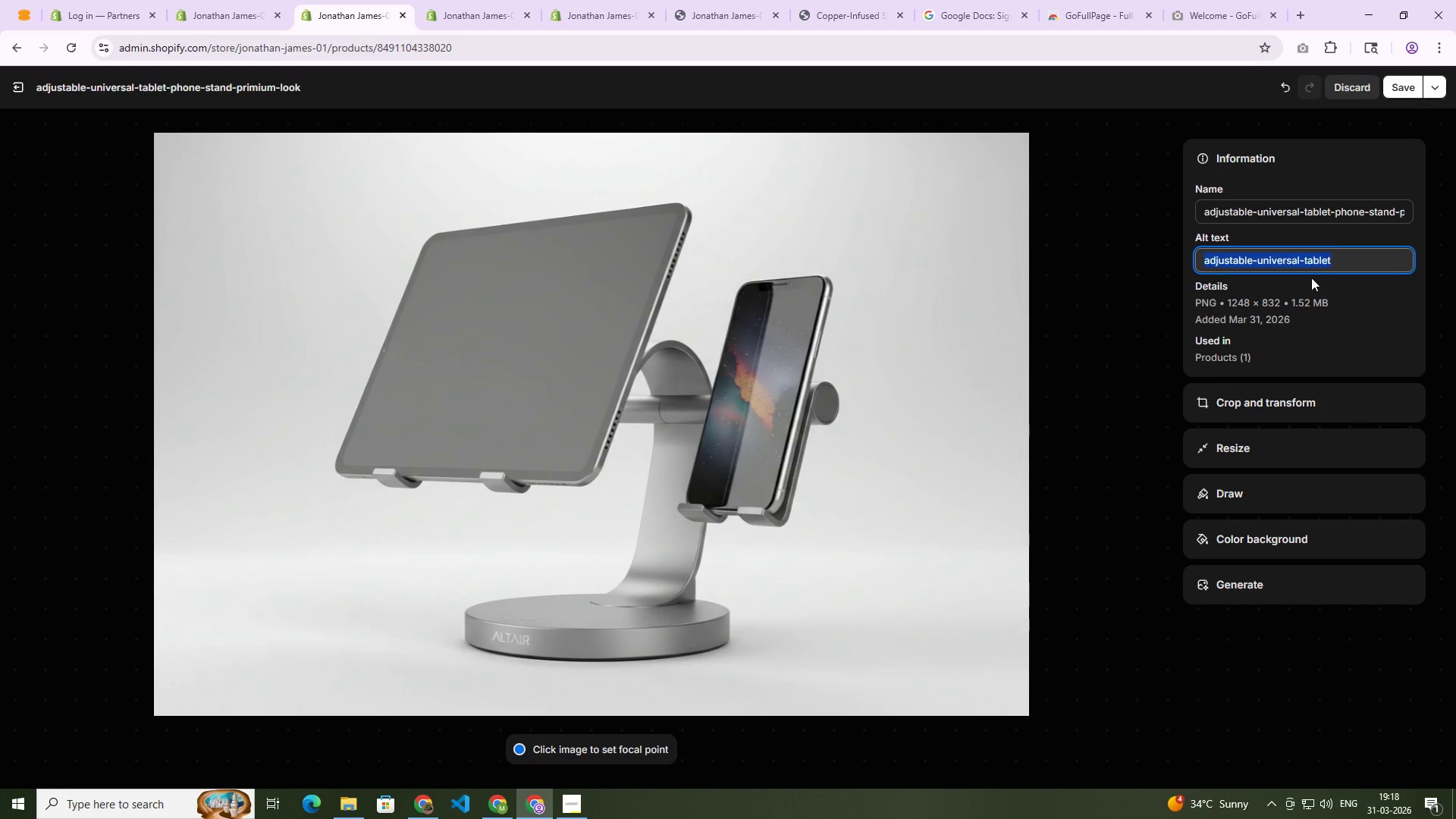 
key(Control+A)
 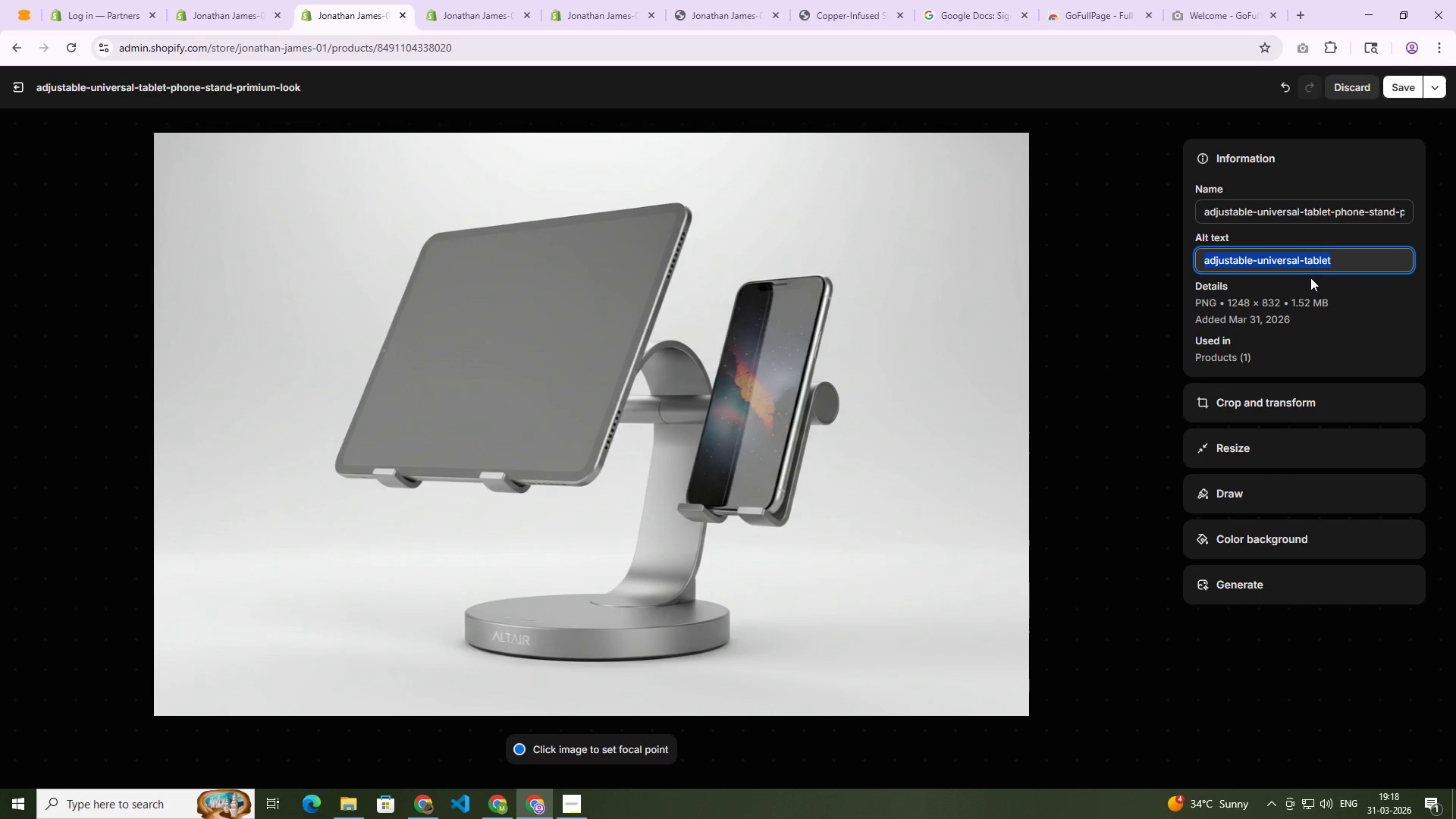 
key(Control+V)
 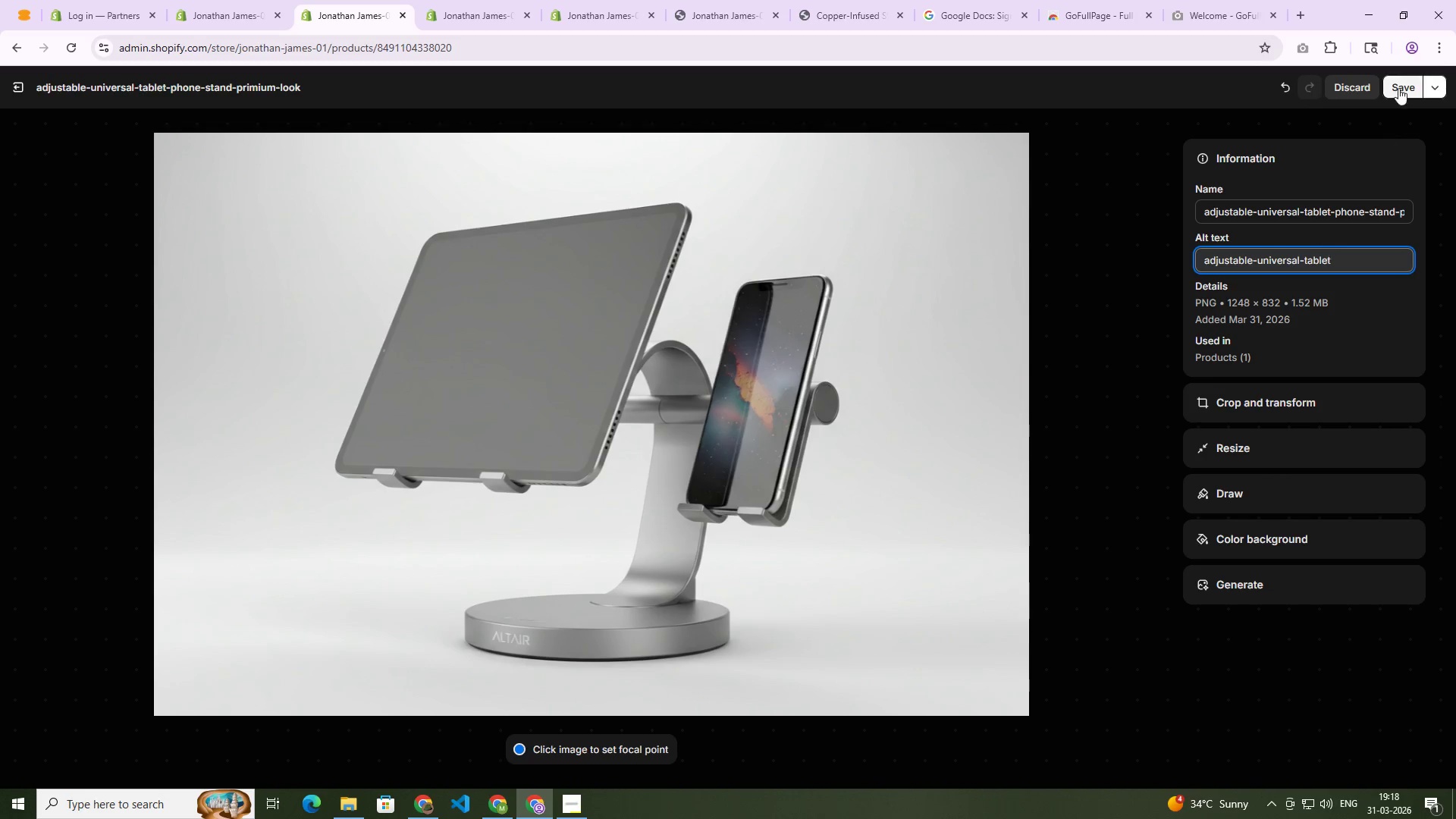 
left_click([1398, 88])
 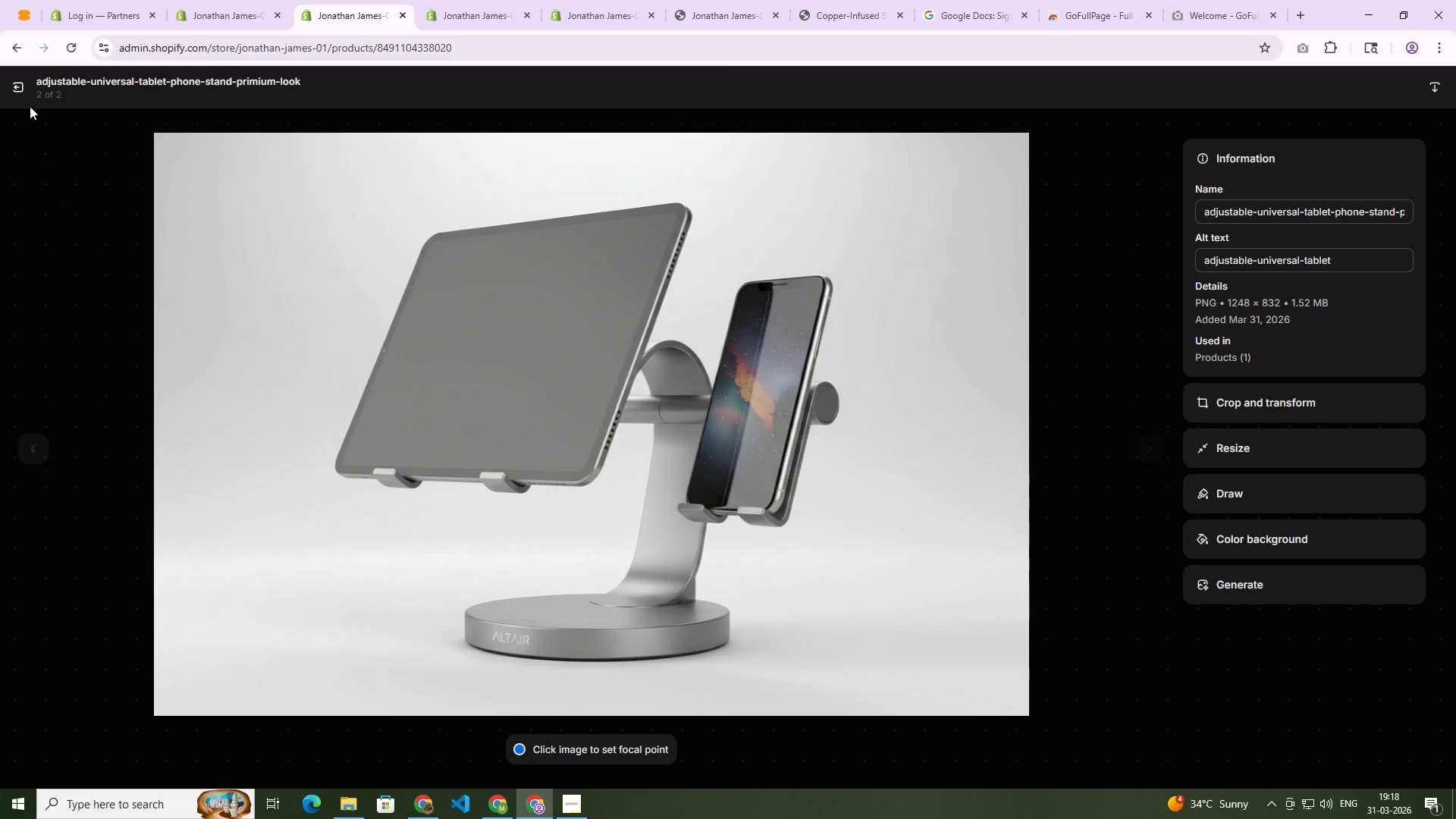 
left_click([30, 93])
 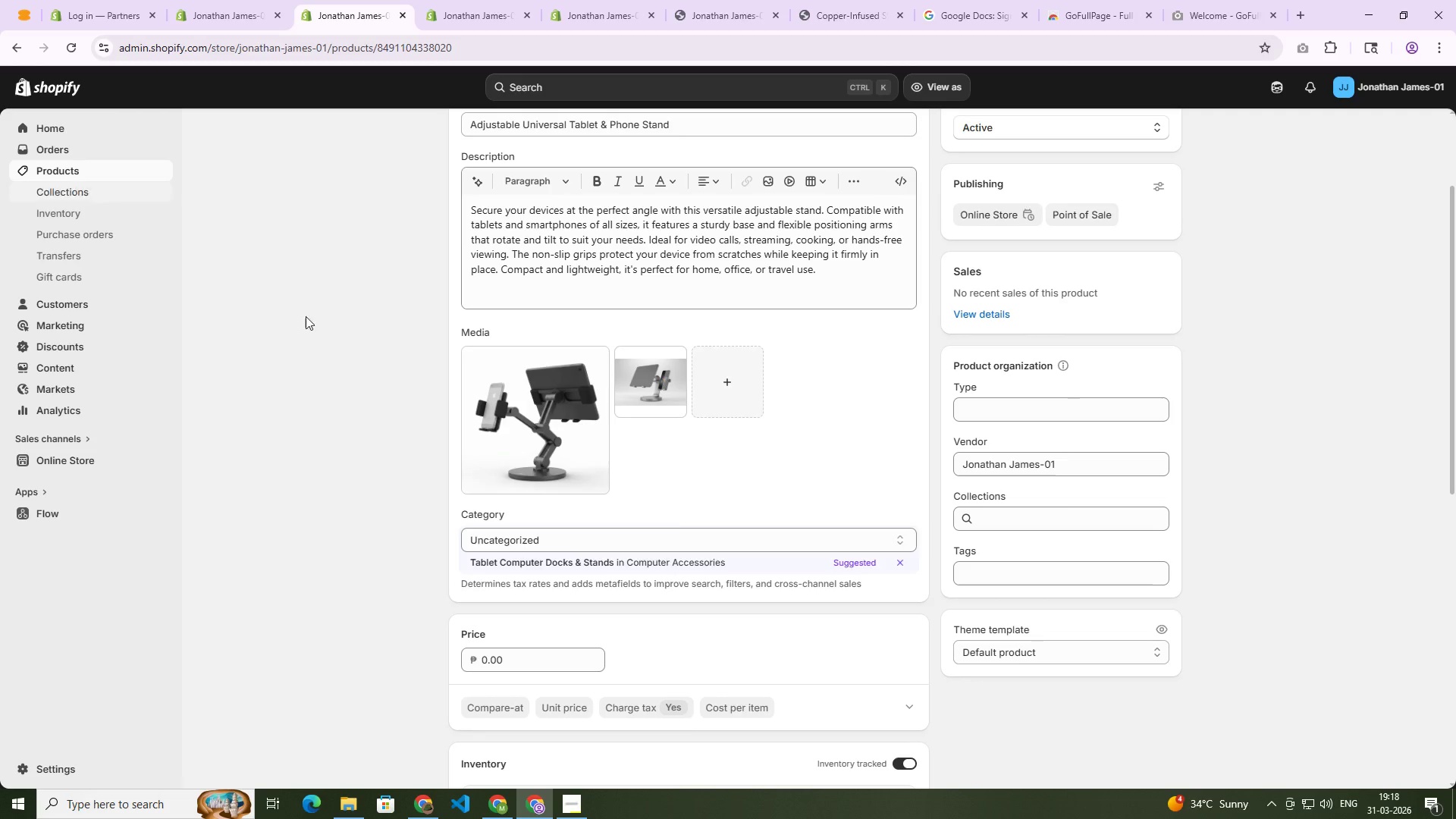 
scroll: coordinate [703, 582], scroll_direction: down, amount: 4.0
 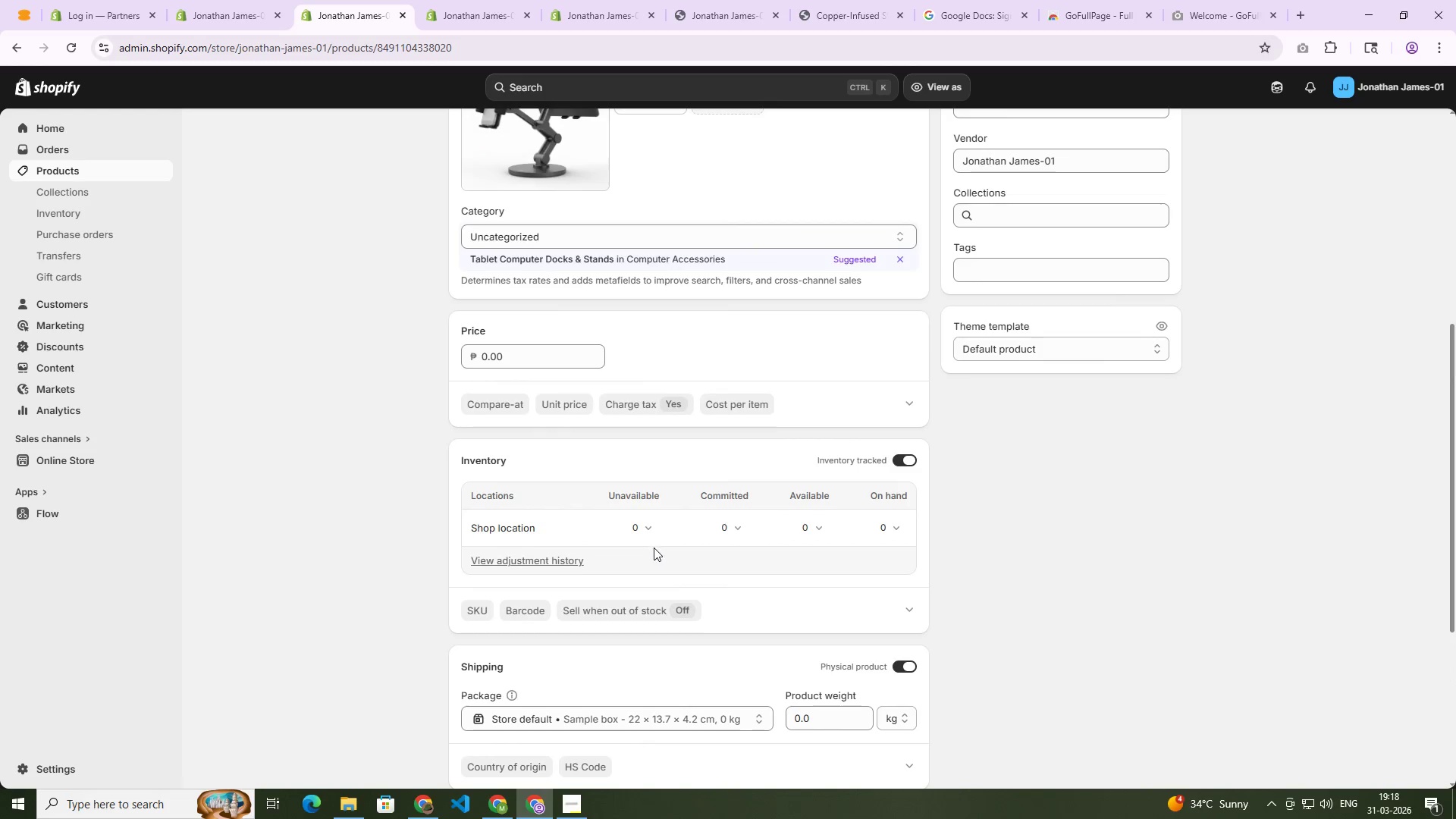 
mouse_move([626, 564])
 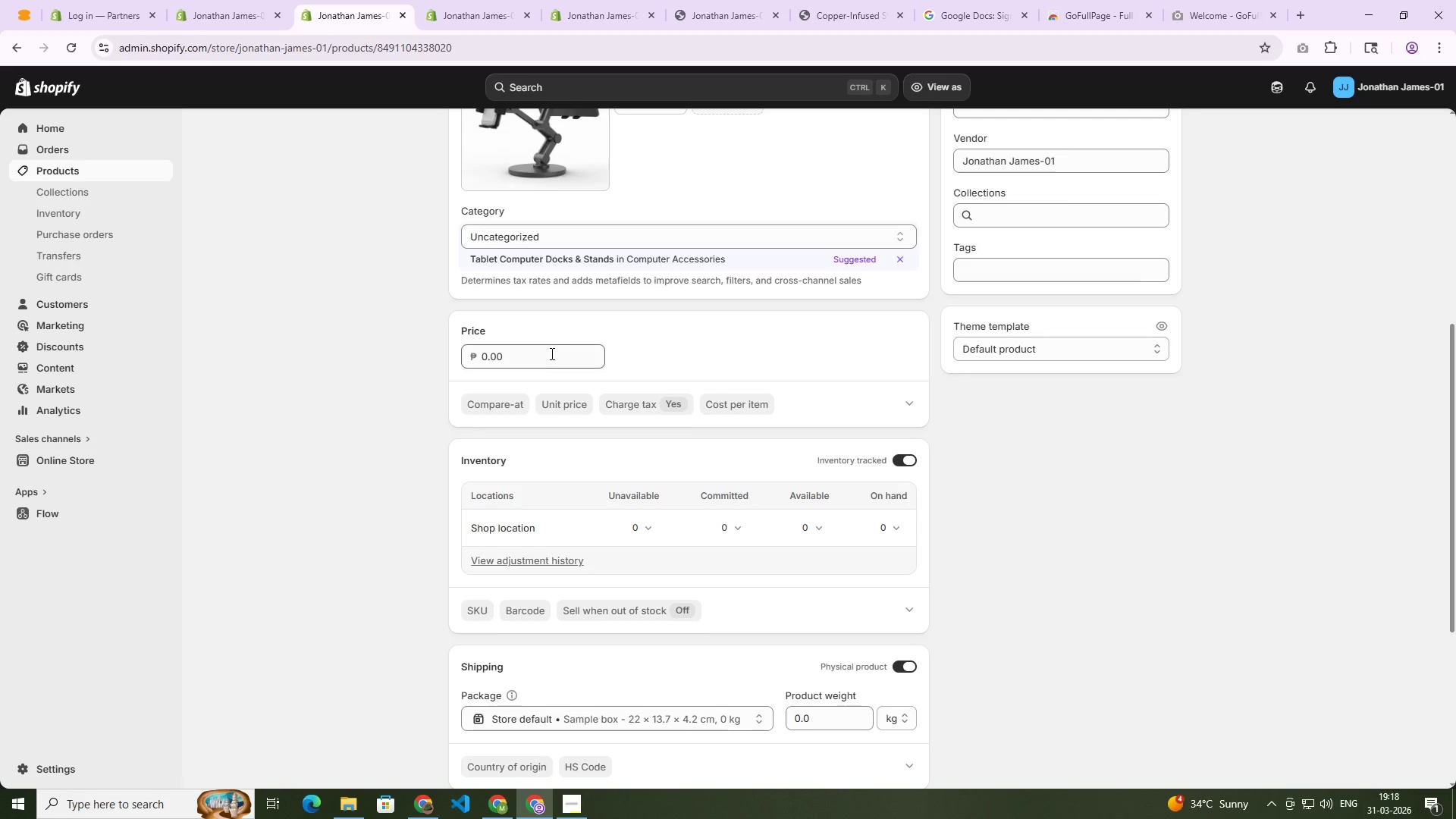 
left_click([532, 350])
 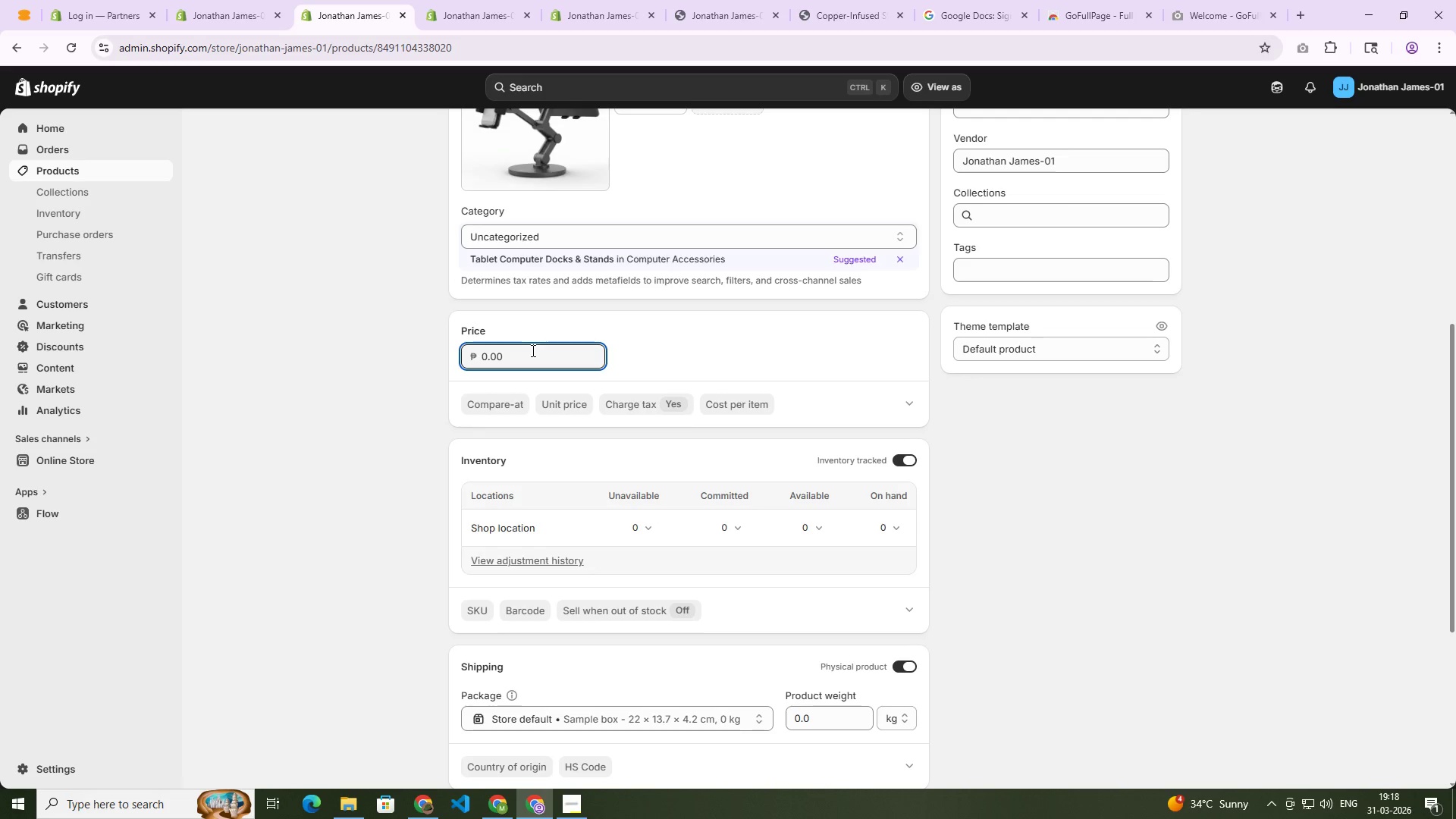 
key(Control+ControlLeft)
 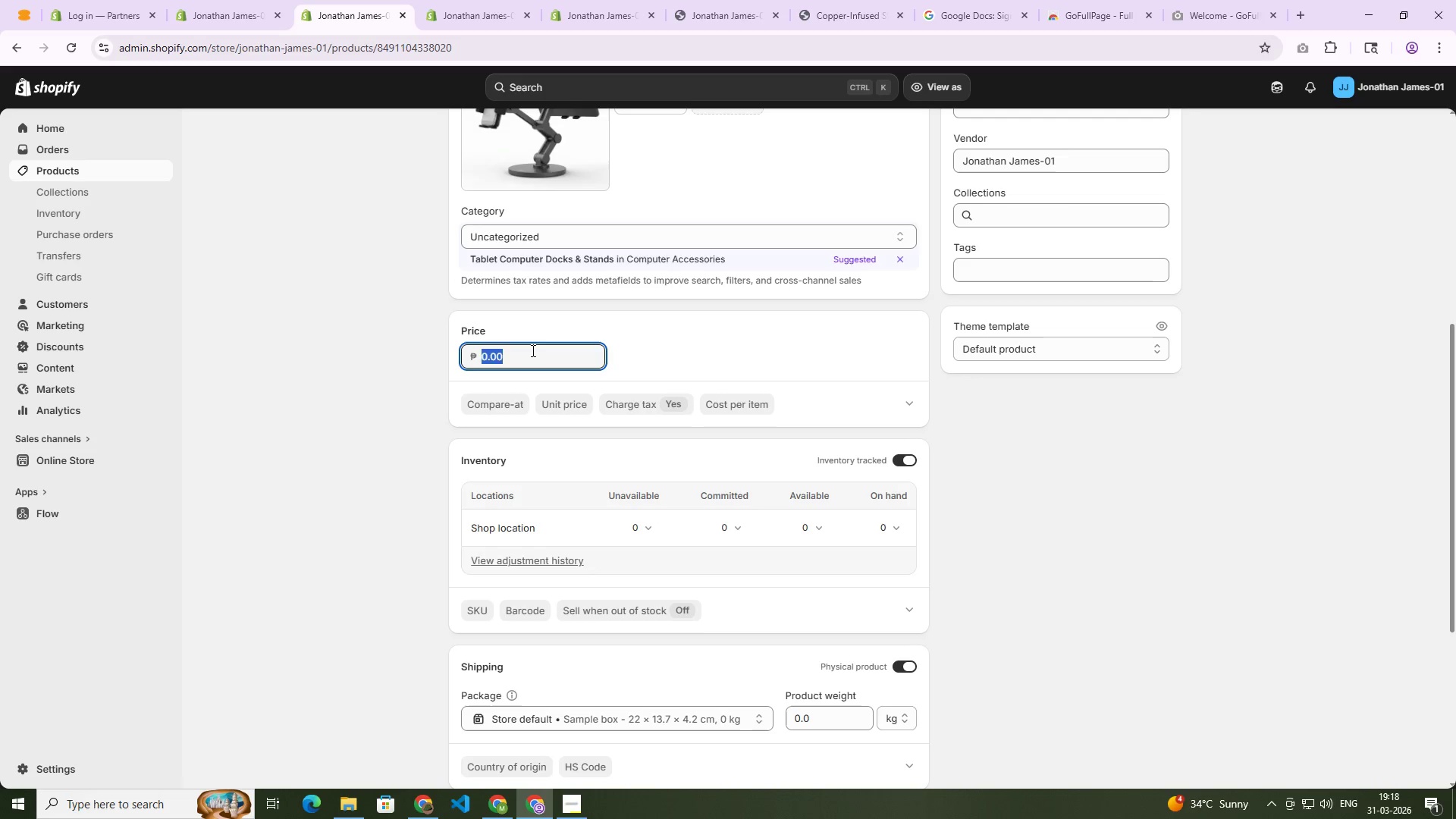 
key(Control+A)
 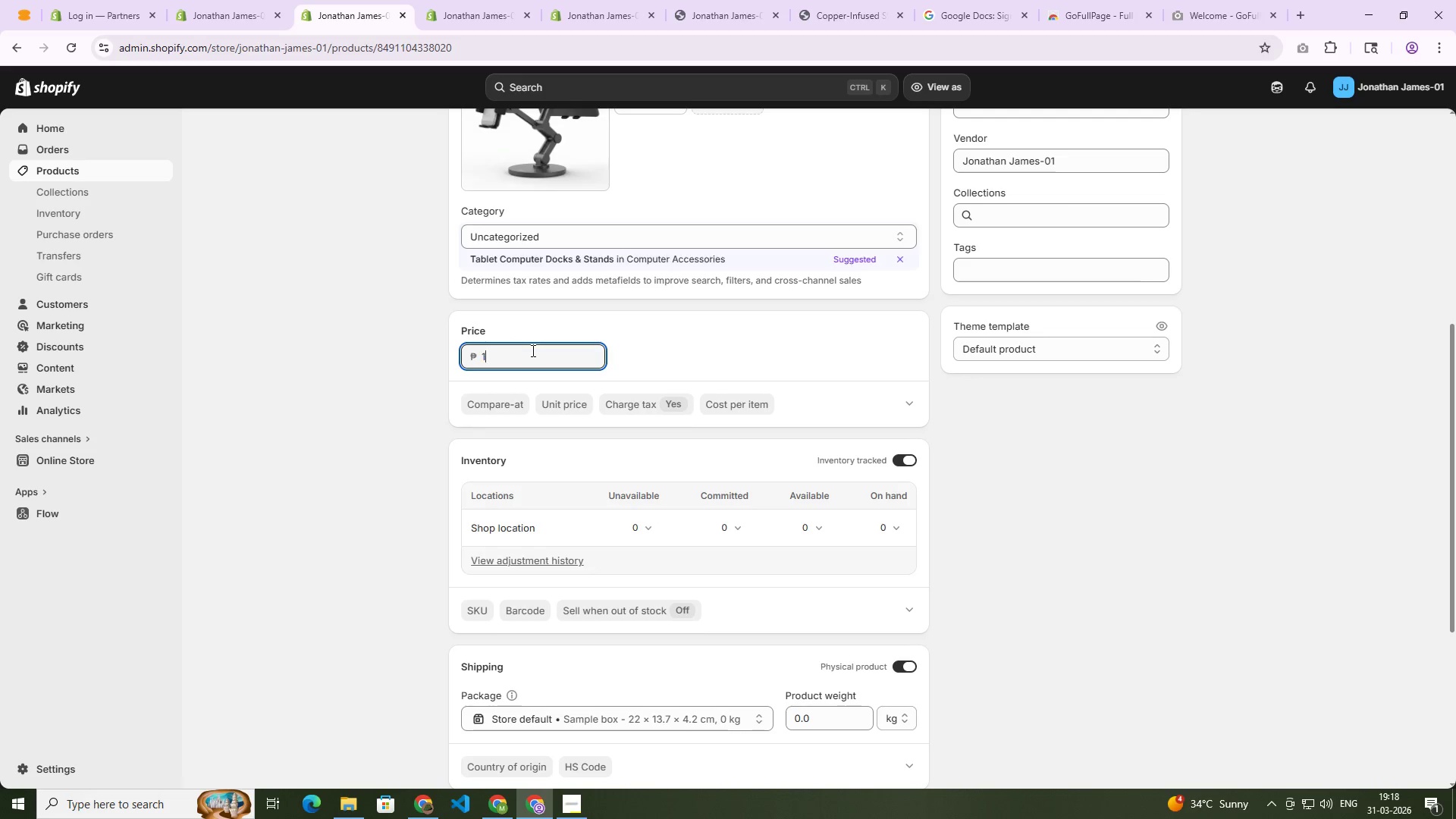 
key(Numpad1)
 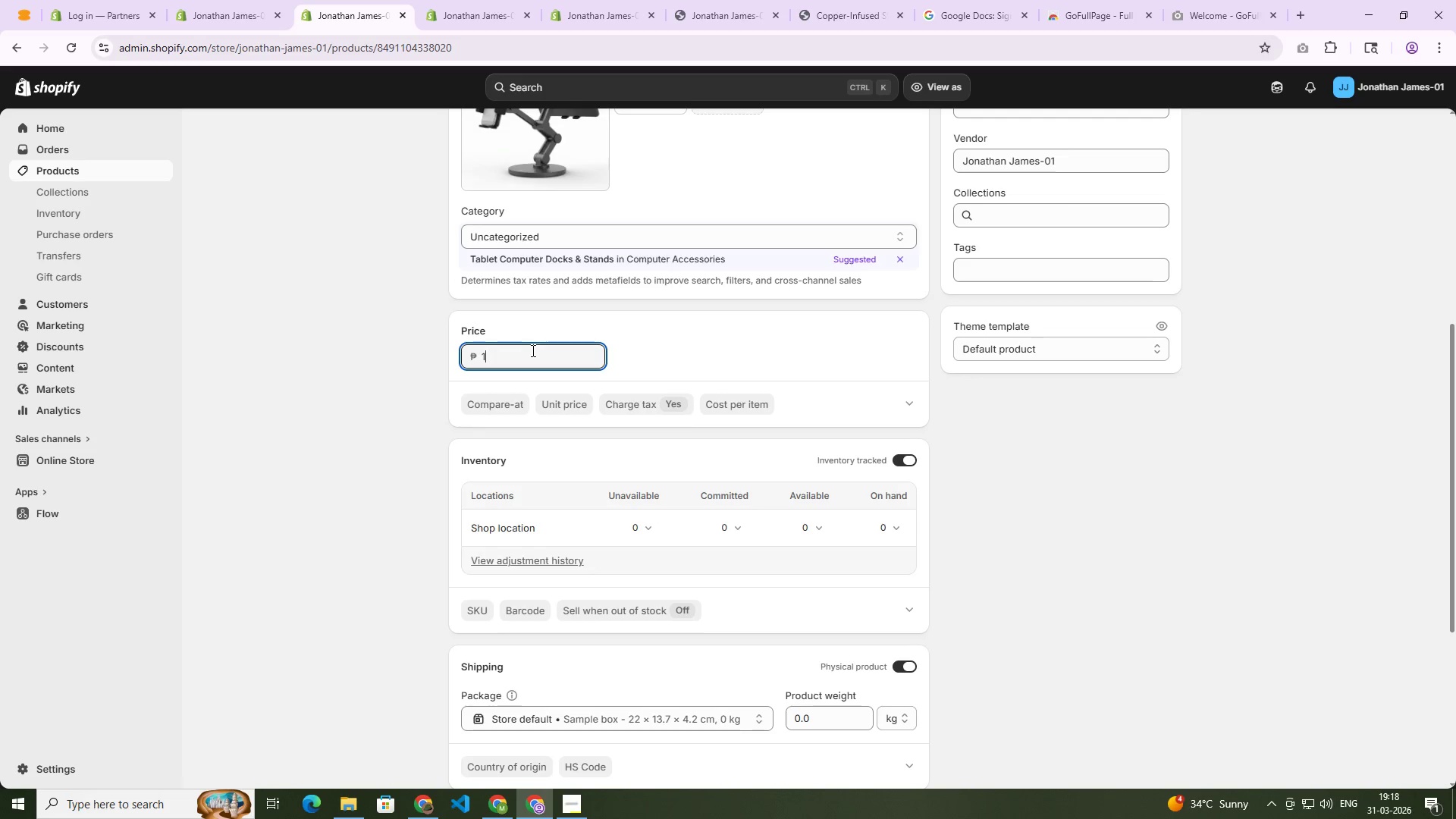 
key(Numpad0)
 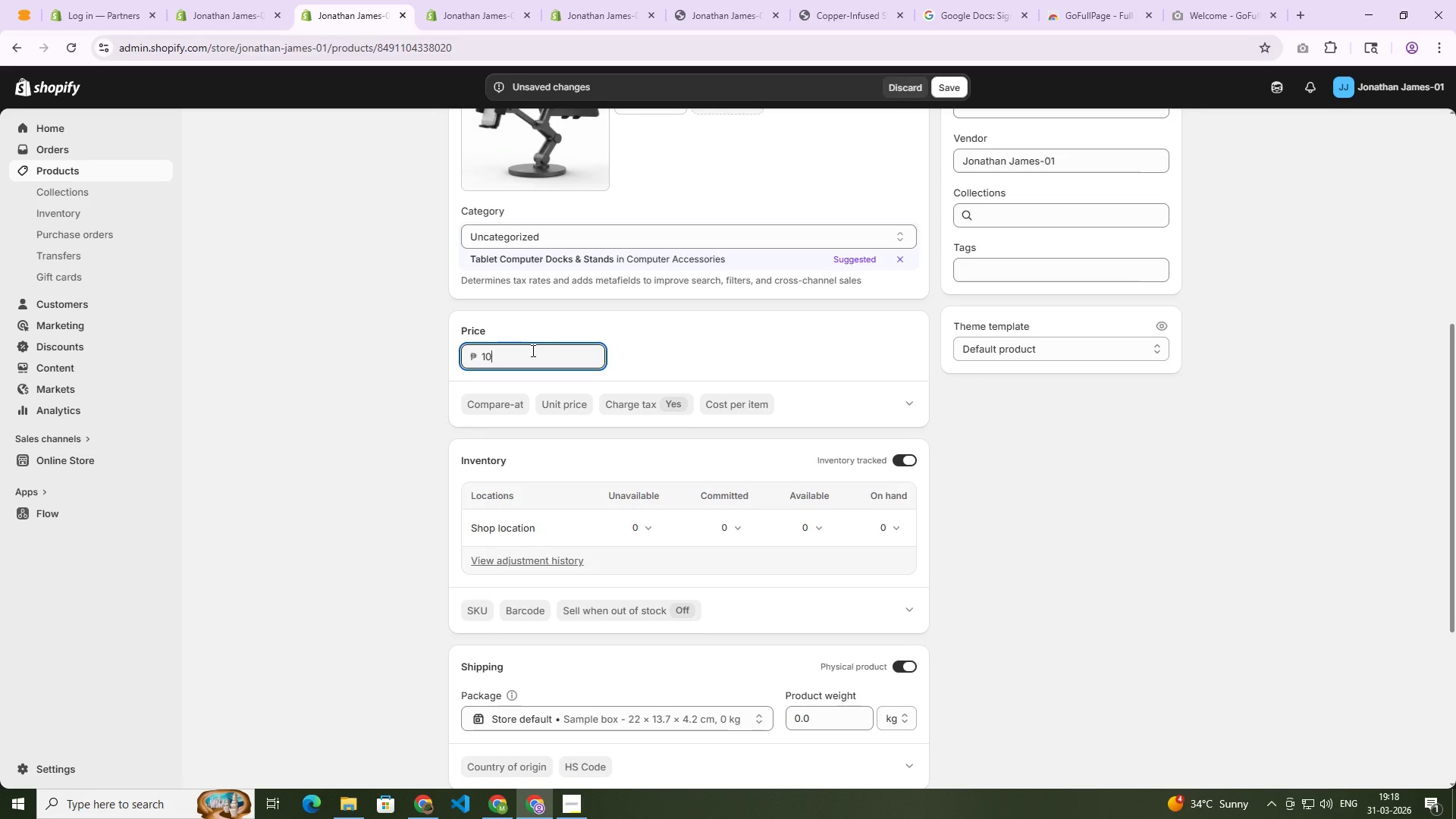 
scroll: coordinate [629, 357], scroll_direction: up, amount: 8.0
 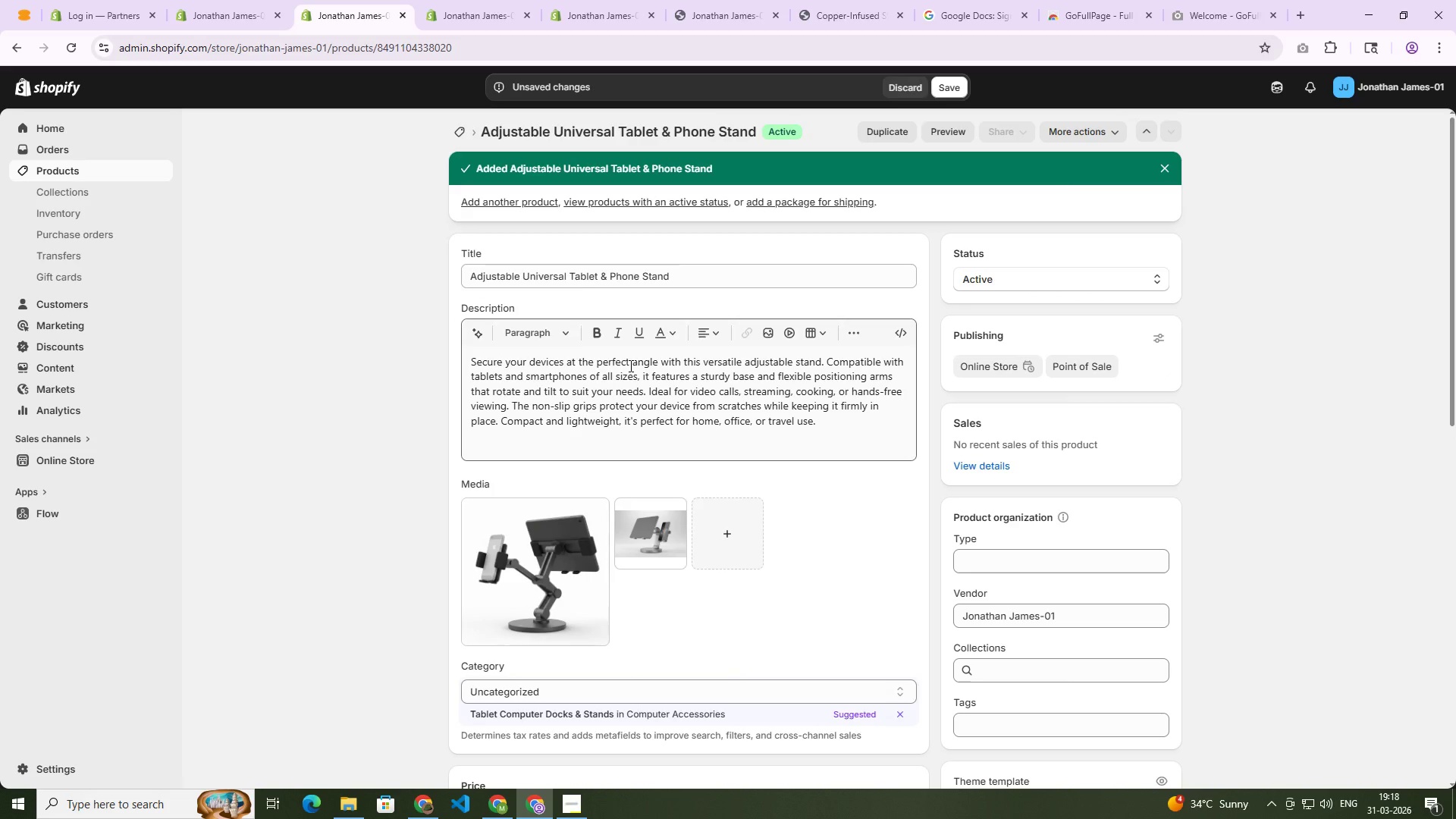 
wait(28.61)
 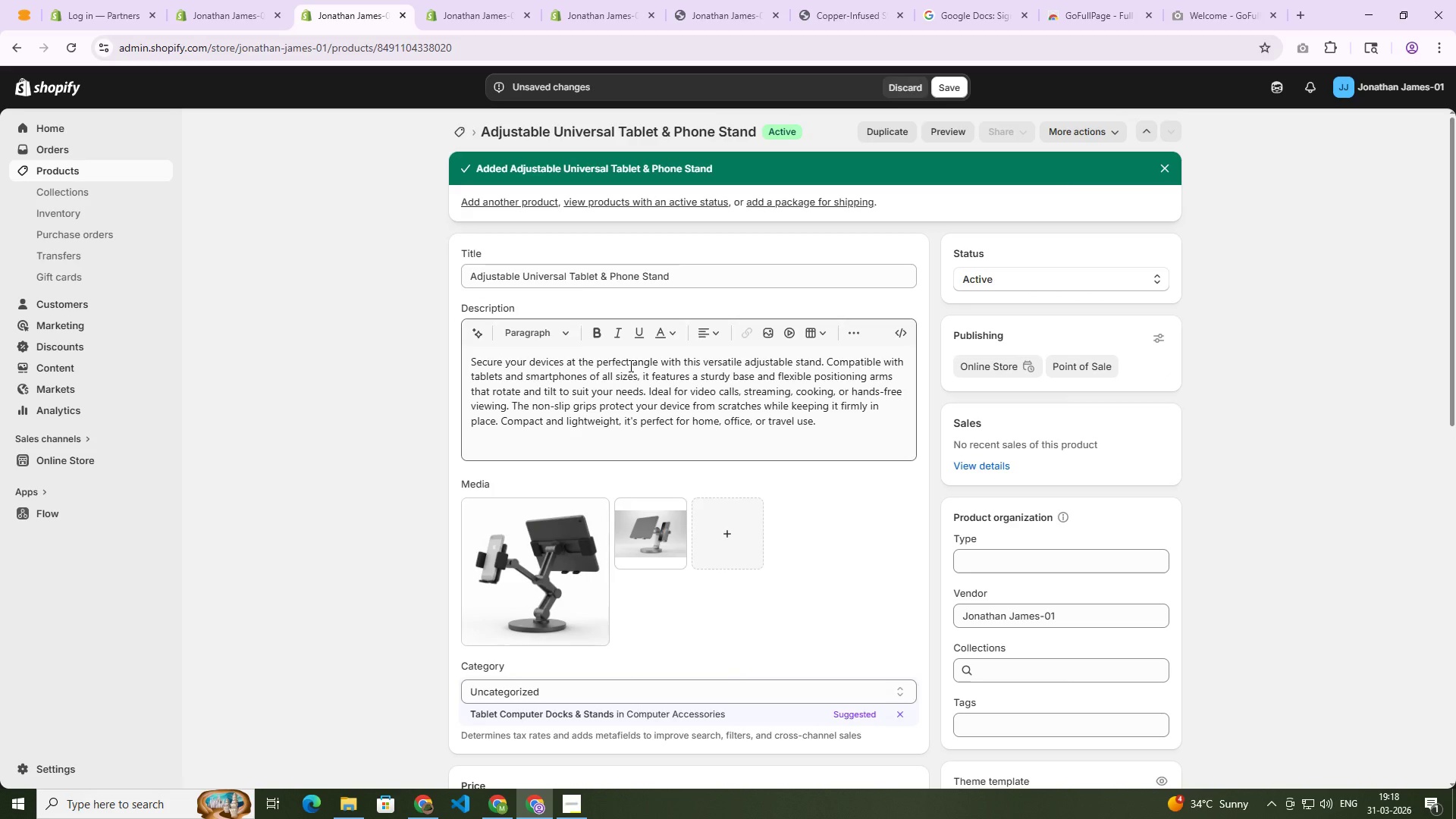 
scroll: coordinate [882, 475], scroll_direction: down, amount: 3.0
 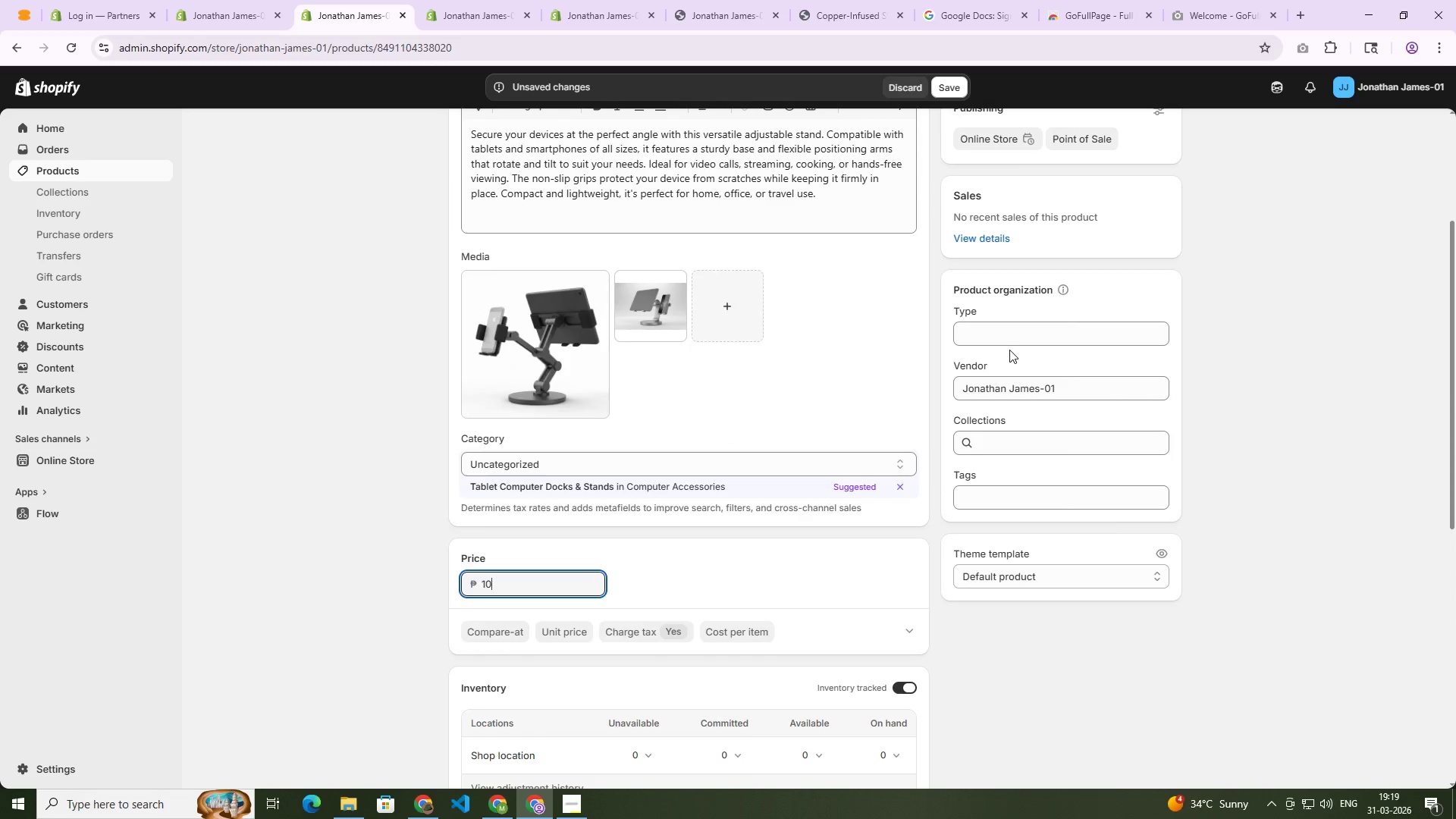 
left_click([1012, 342])
 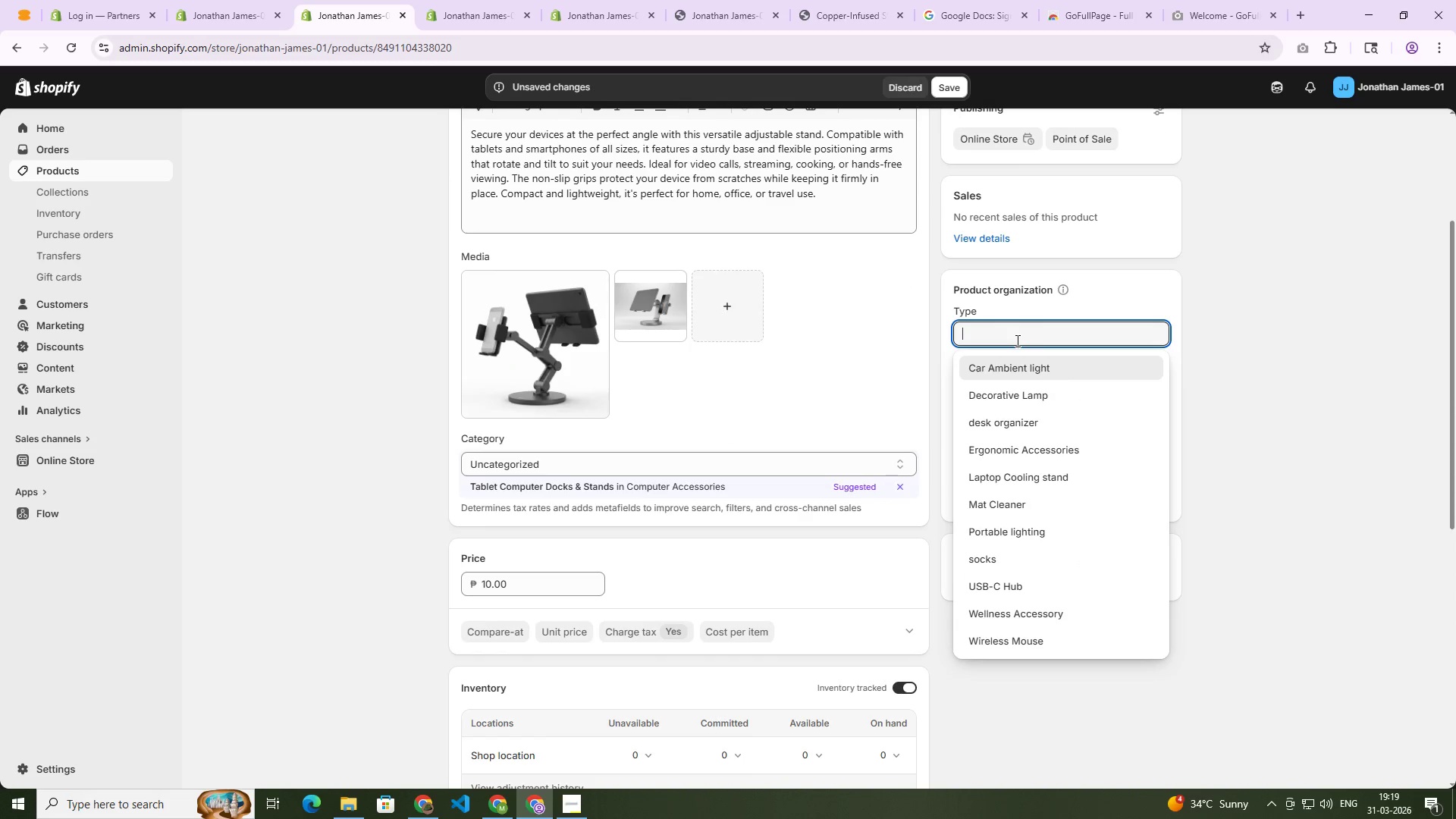 
wait(5.48)
 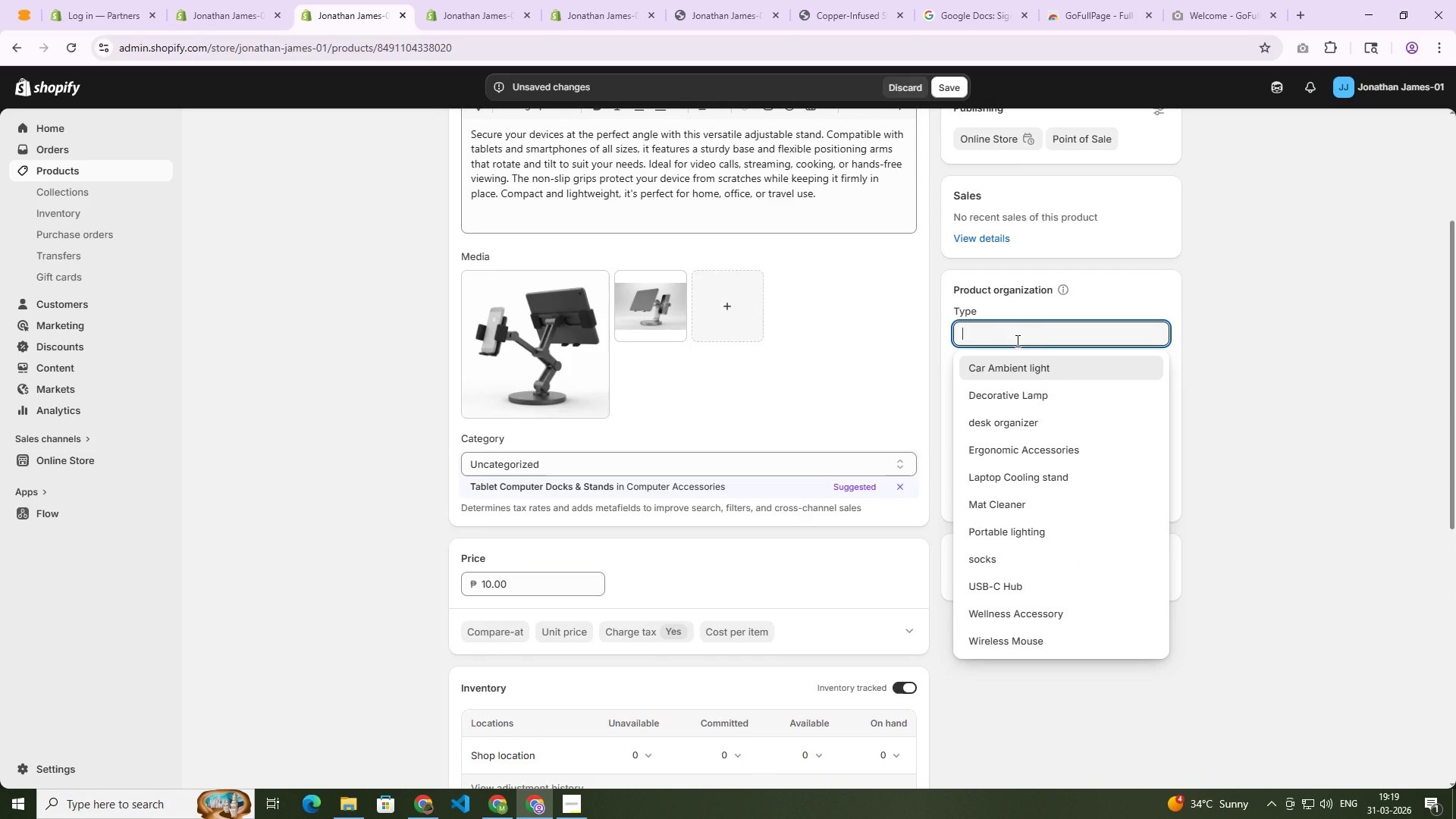 
type(Tabelt )
key(Backspace)
key(Backspace)
key(Backspace)
key(Backspace)
type(let & Mobile Stand)
 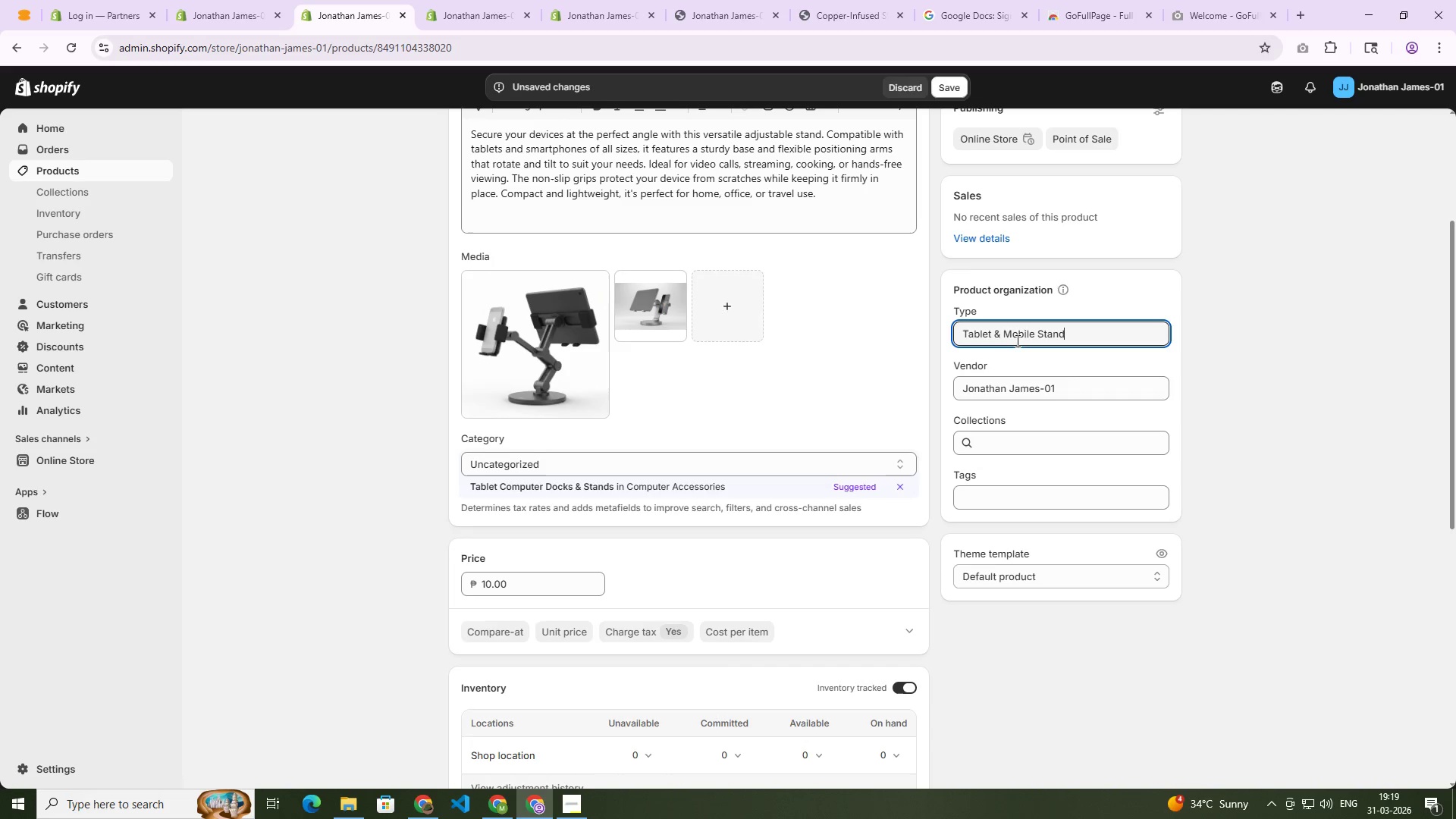 
 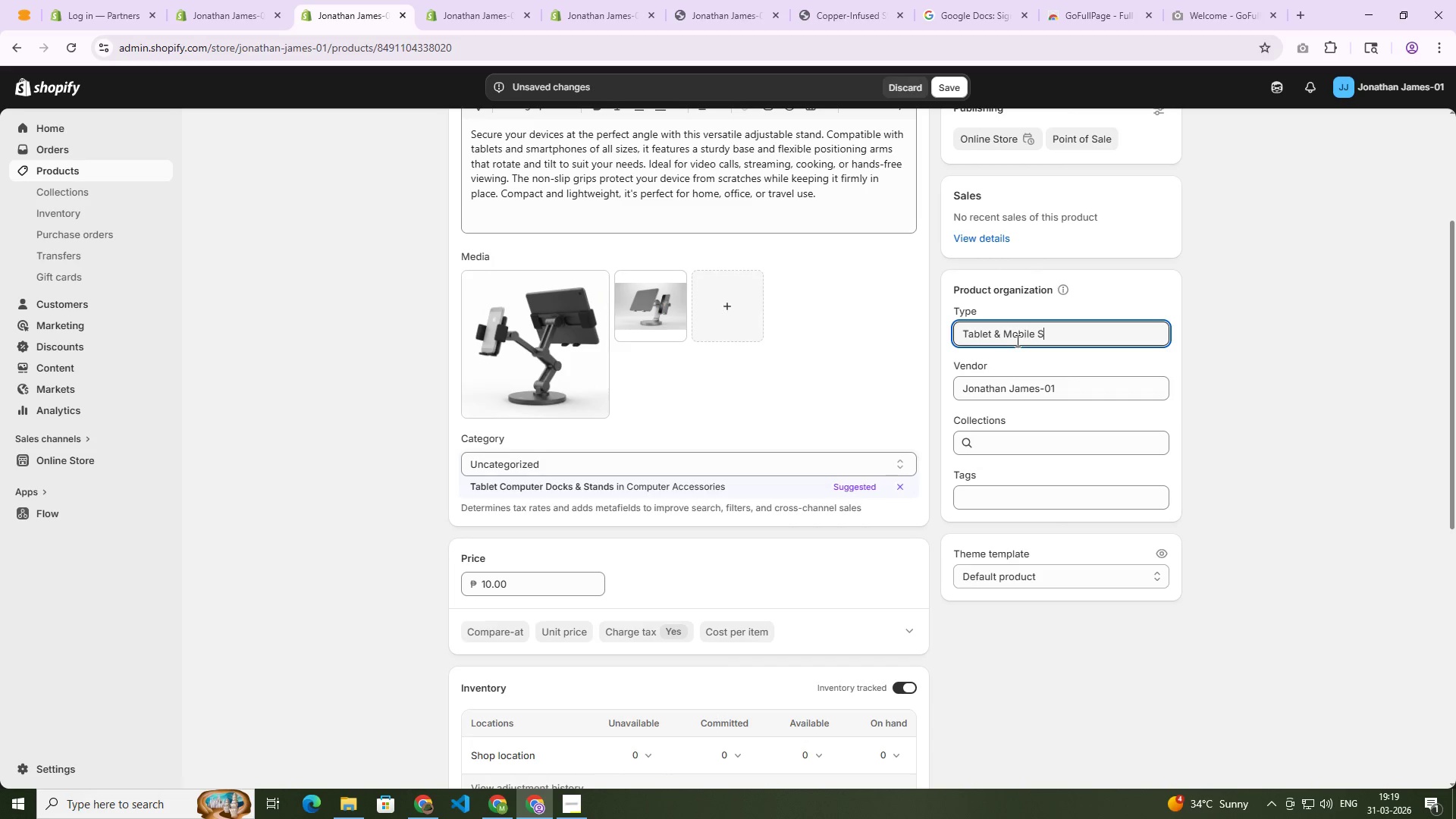 
key(Enter)
 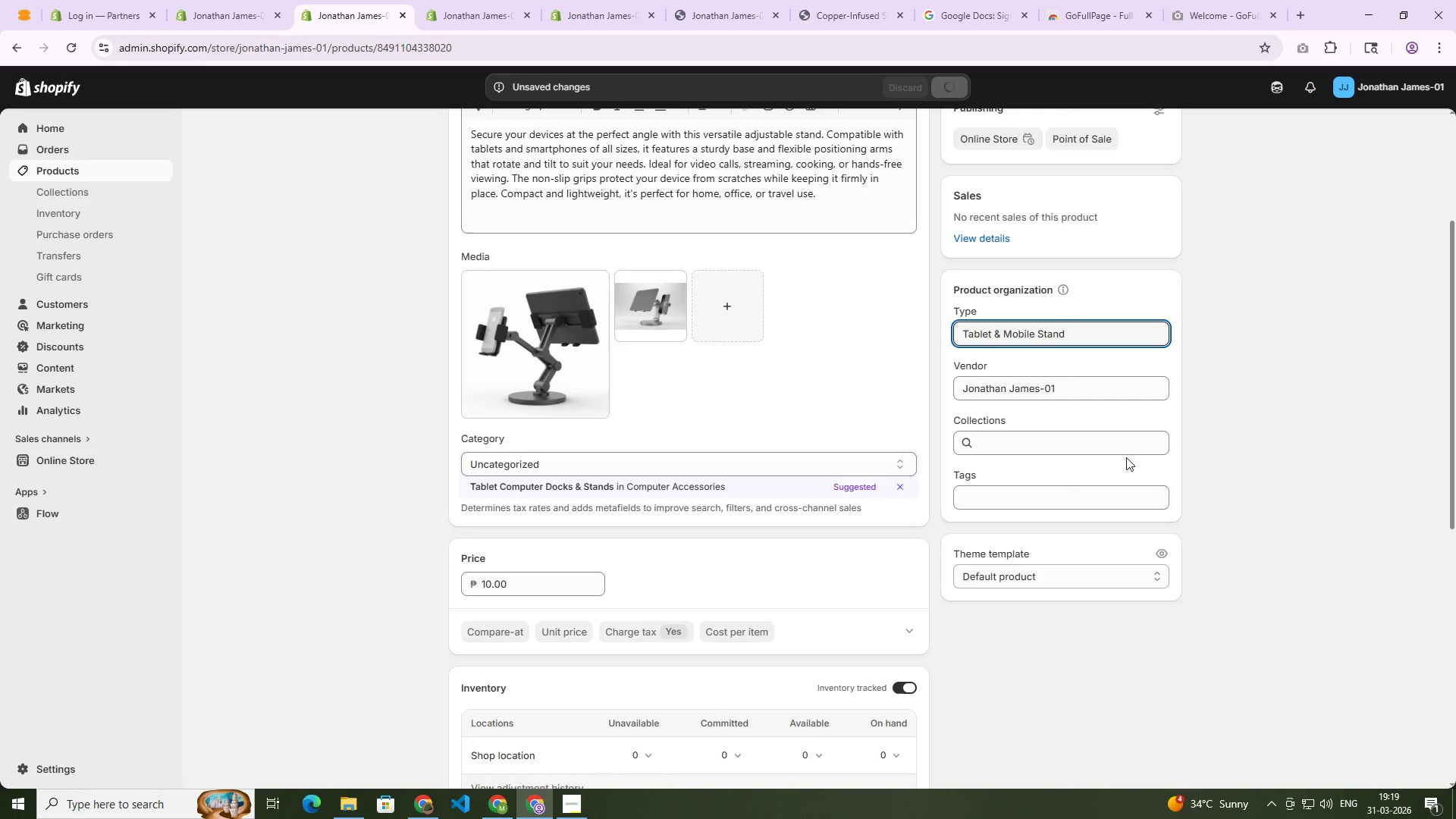 
left_click([990, 500])
 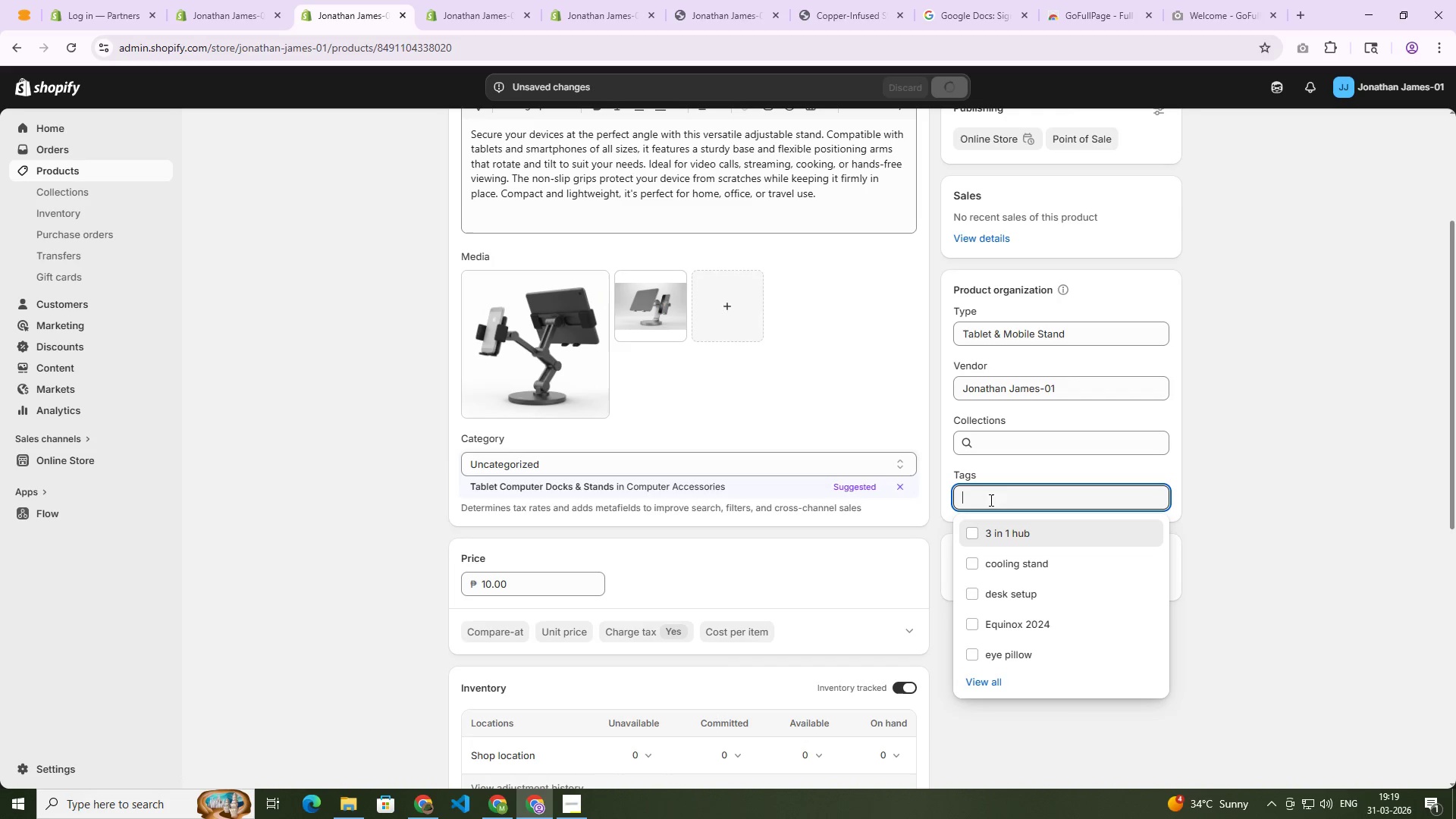 
type(mobile stand)
 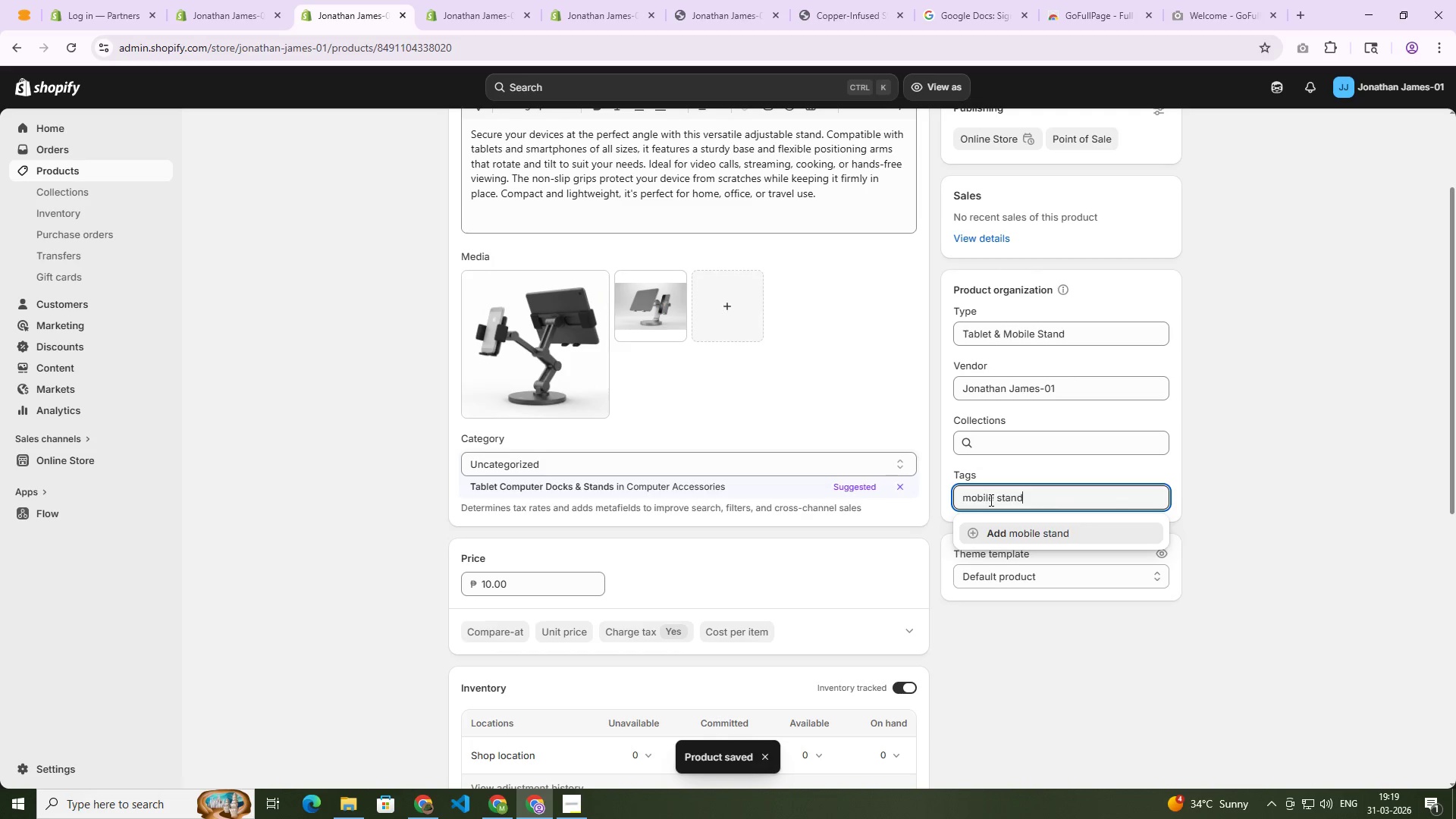 
key(Enter)
 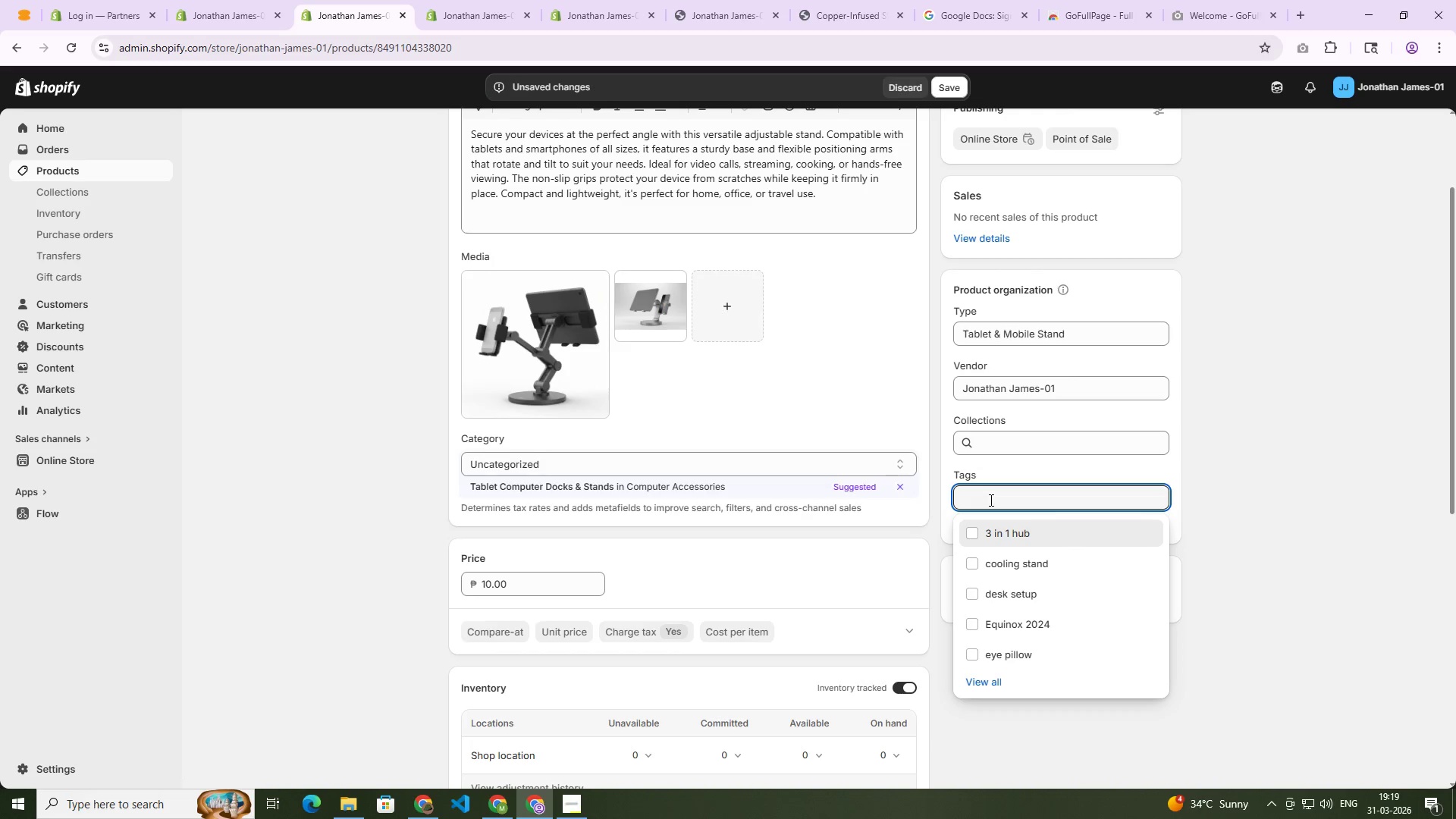 
wait(8.59)
 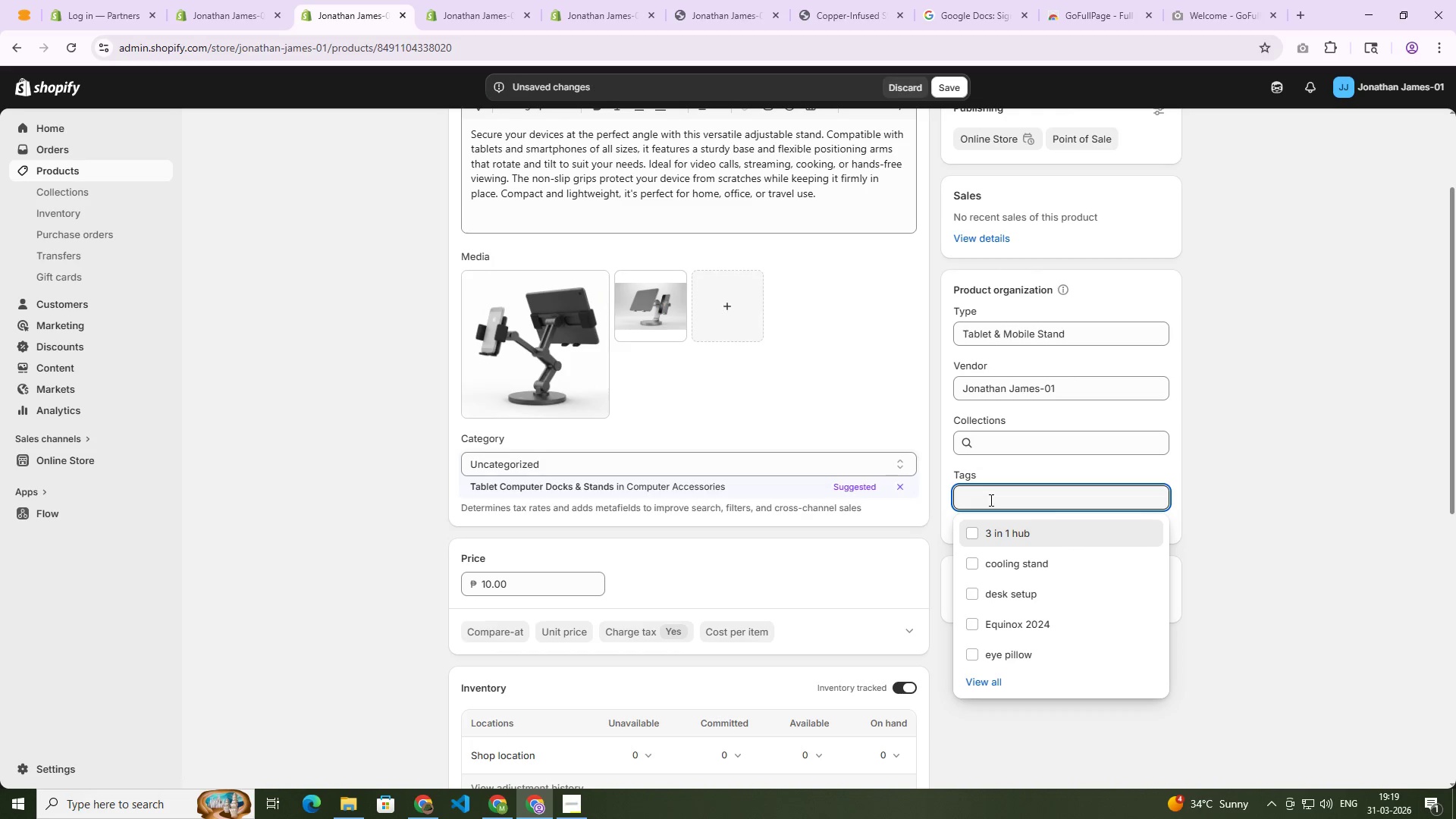 
type(foldable)
 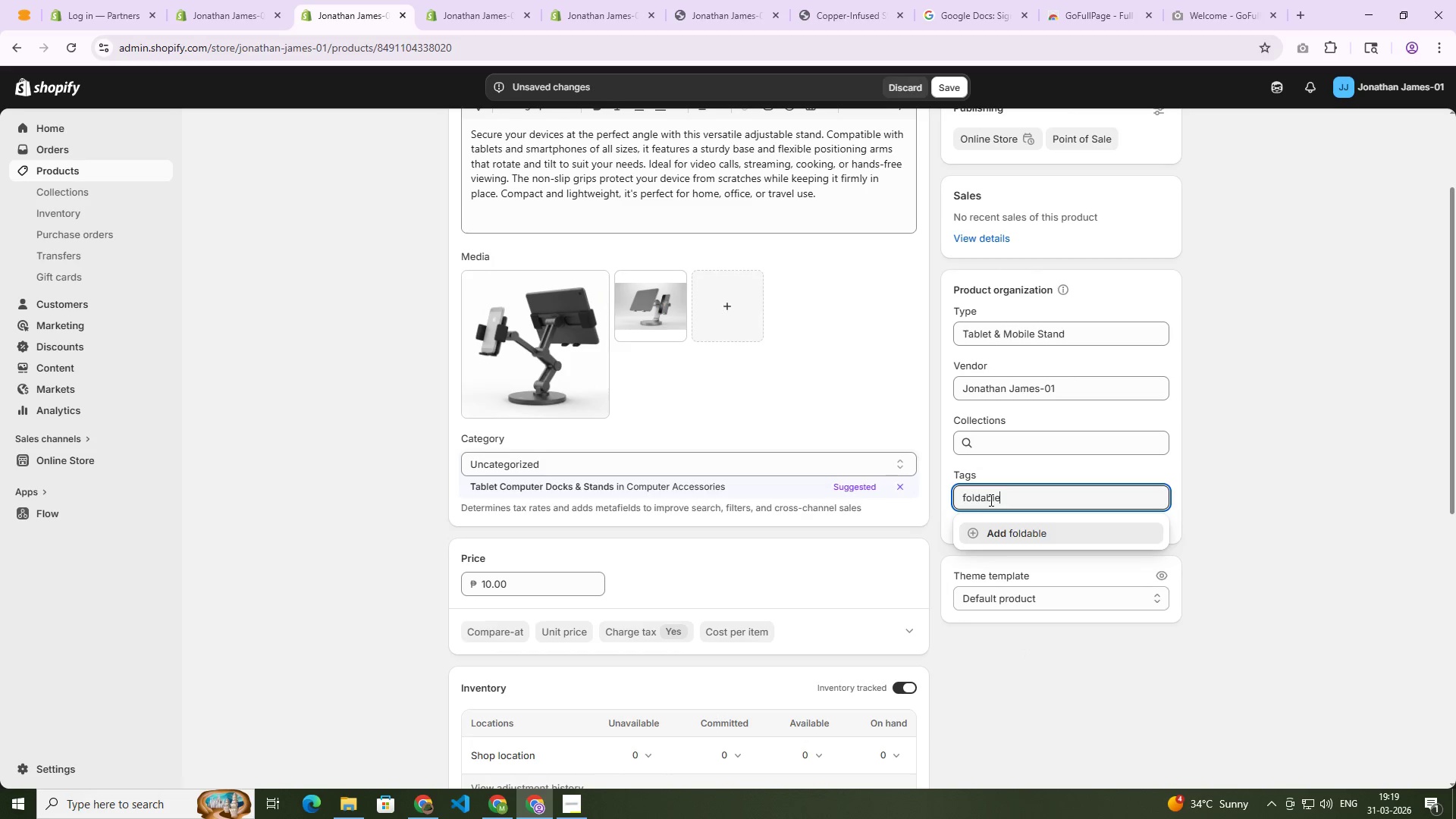 
key(Enter)
 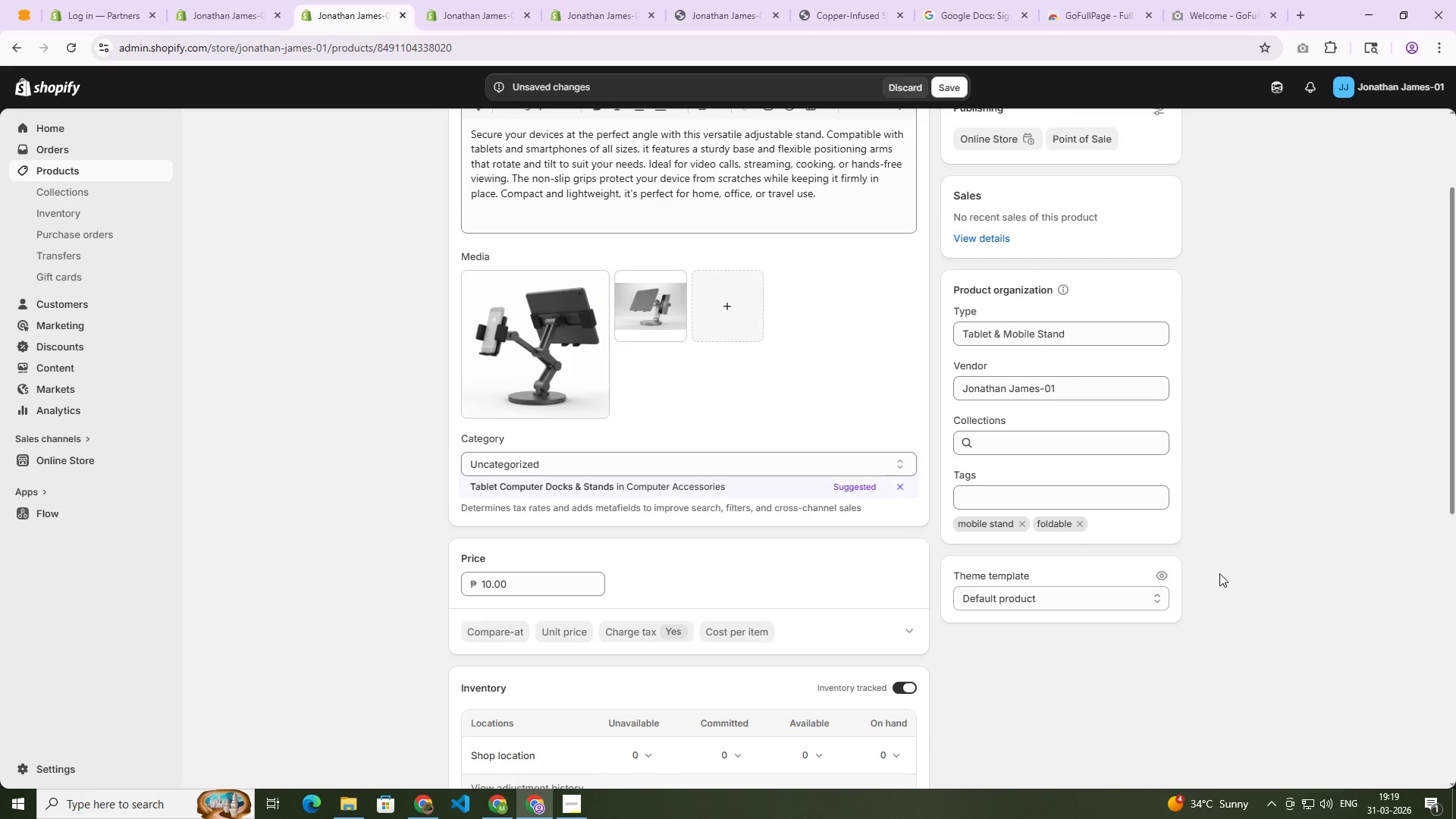 
scroll: coordinate [734, 698], scroll_direction: down, amount: 15.0
 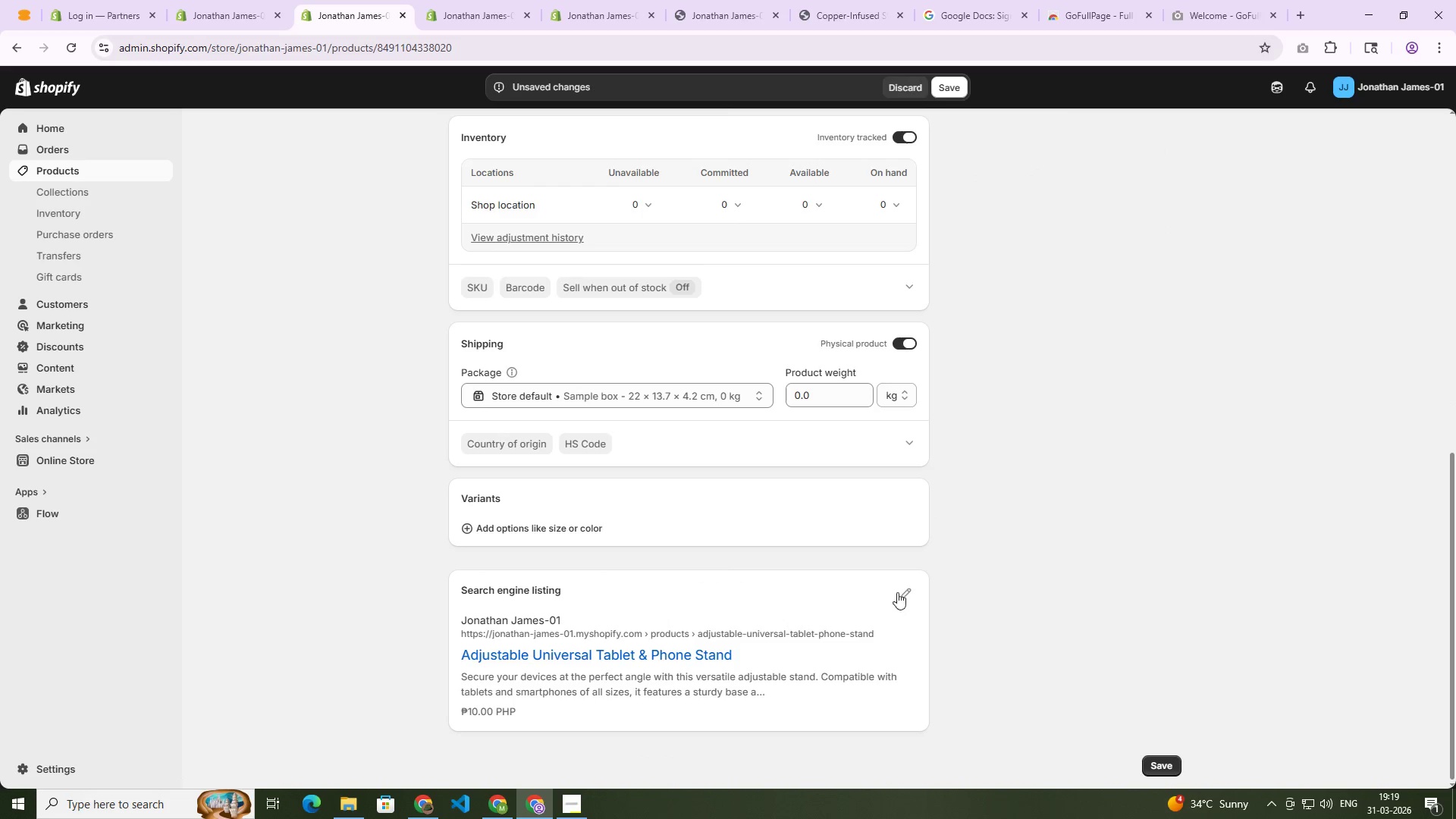 
left_click([904, 592])
 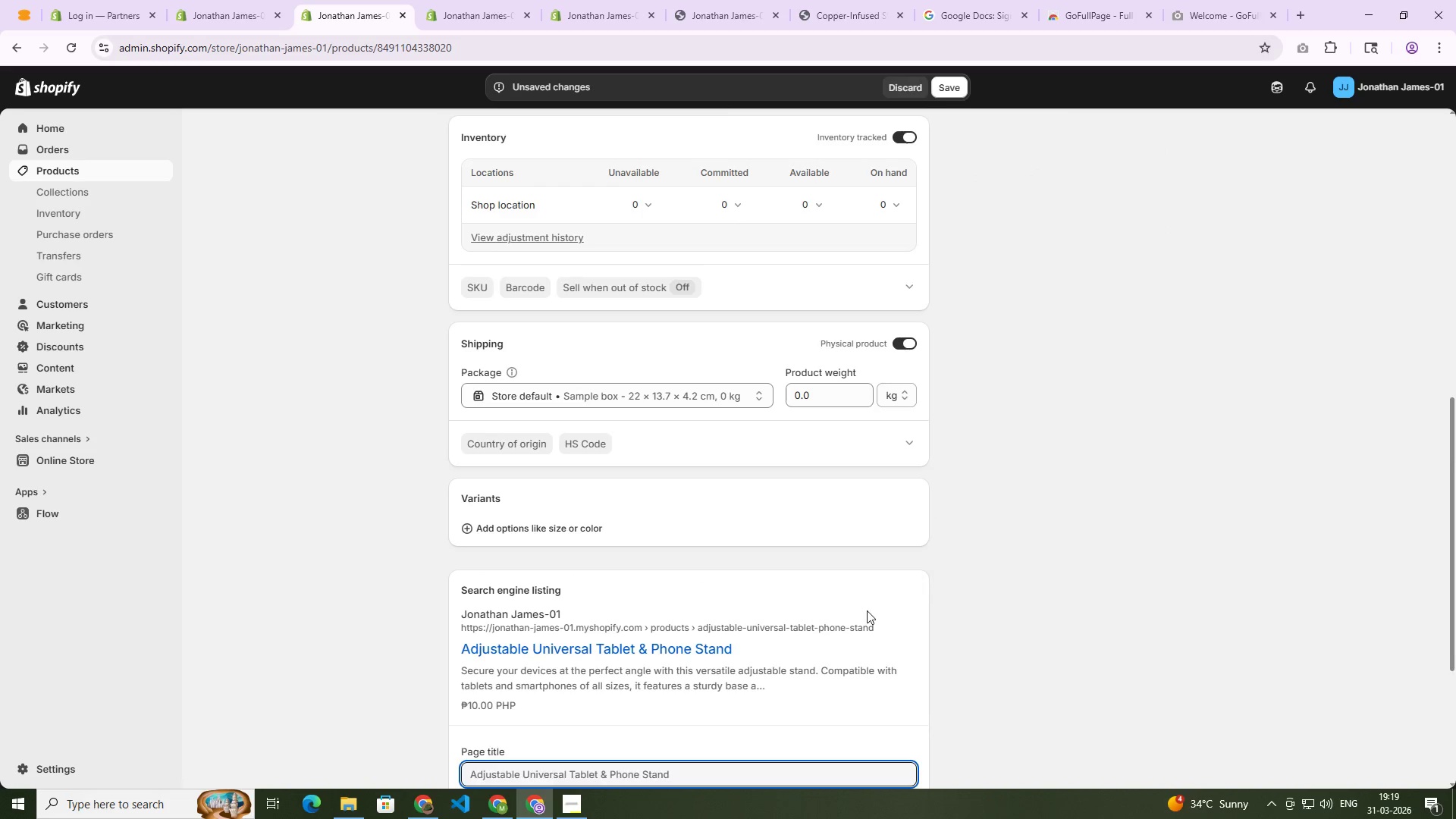 
left_click([707, 603])
 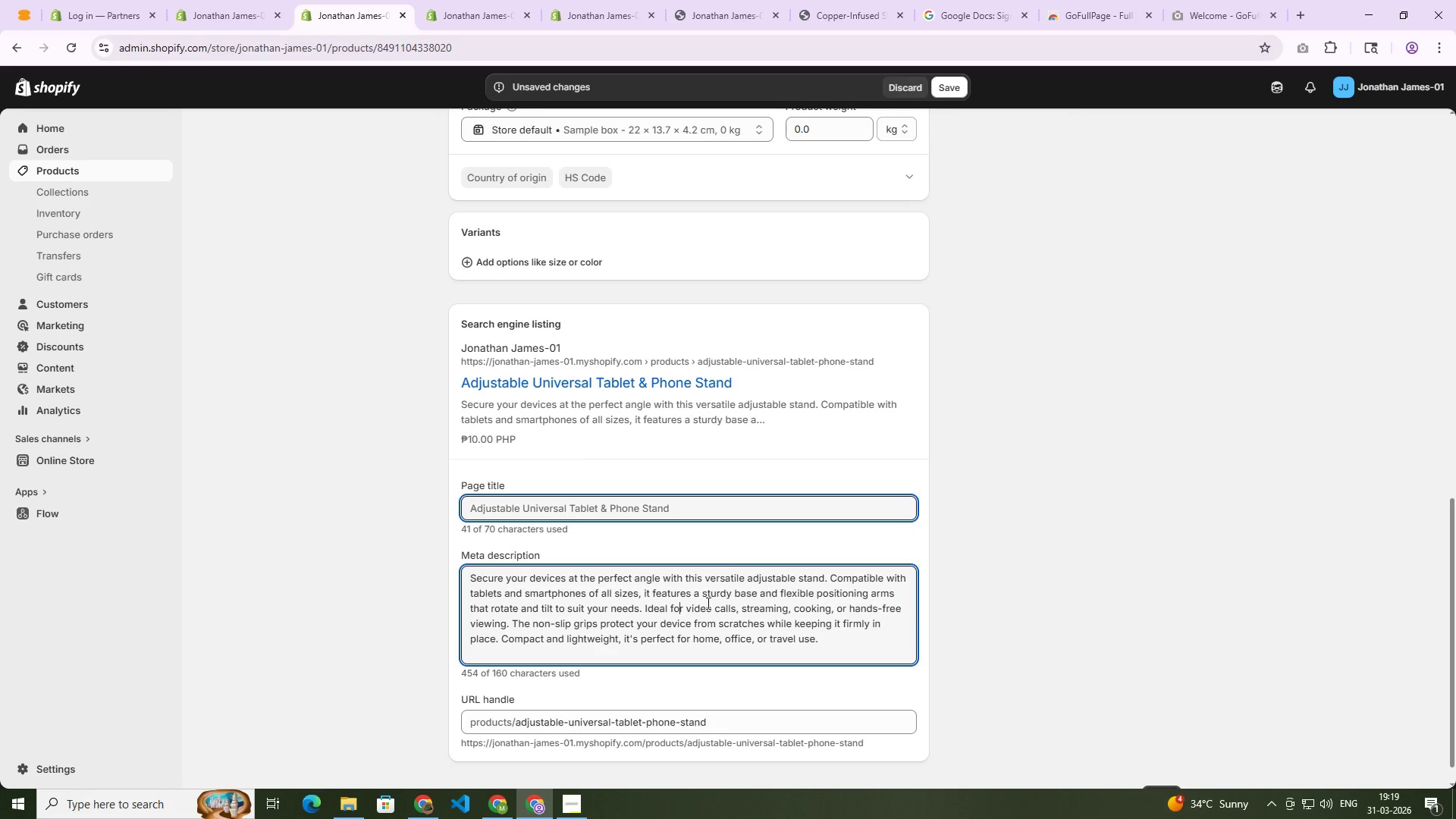 
scroll: coordinate [805, 626], scroll_direction: down, amount: 6.0
 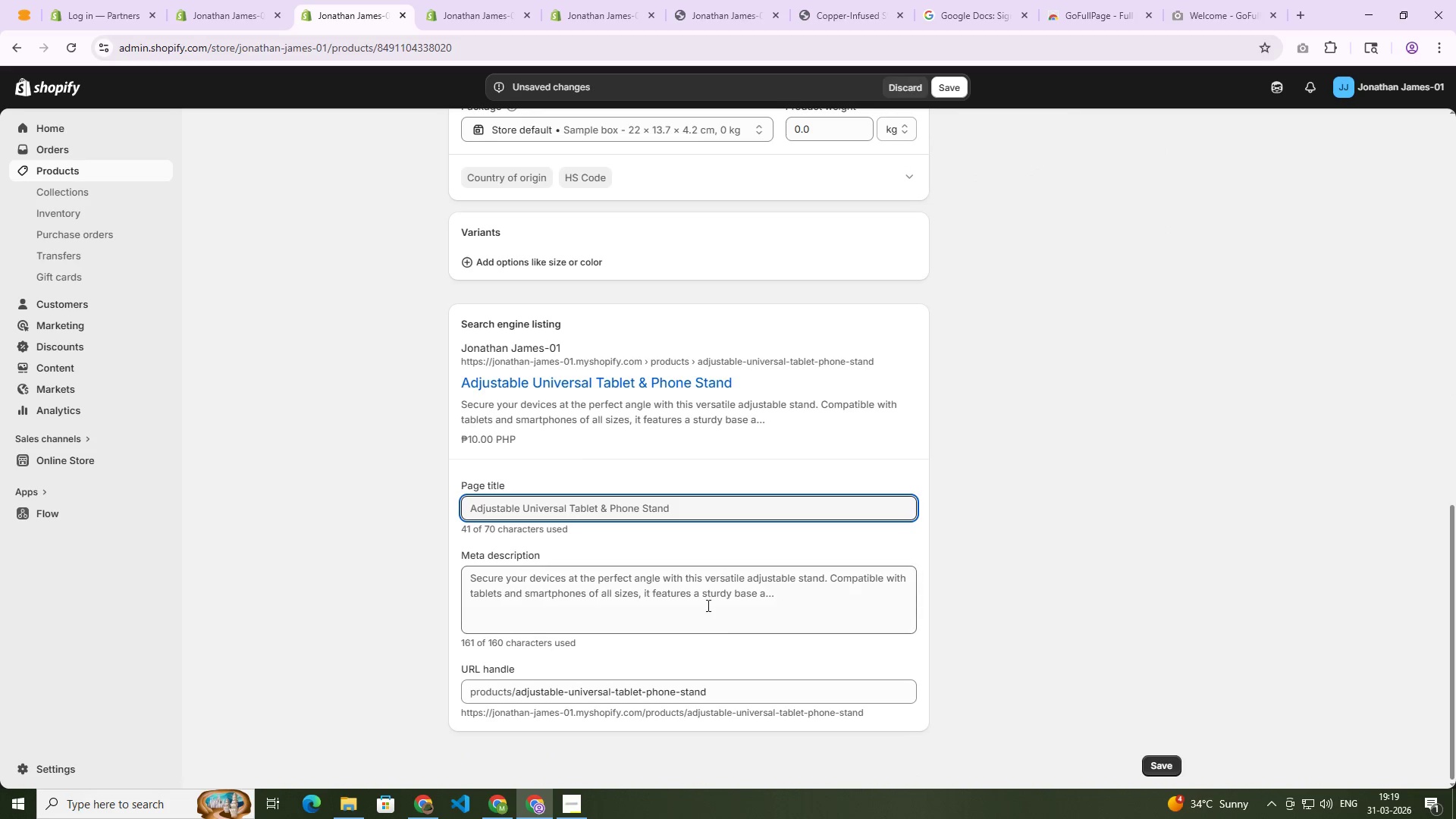 
key(Control+A)
 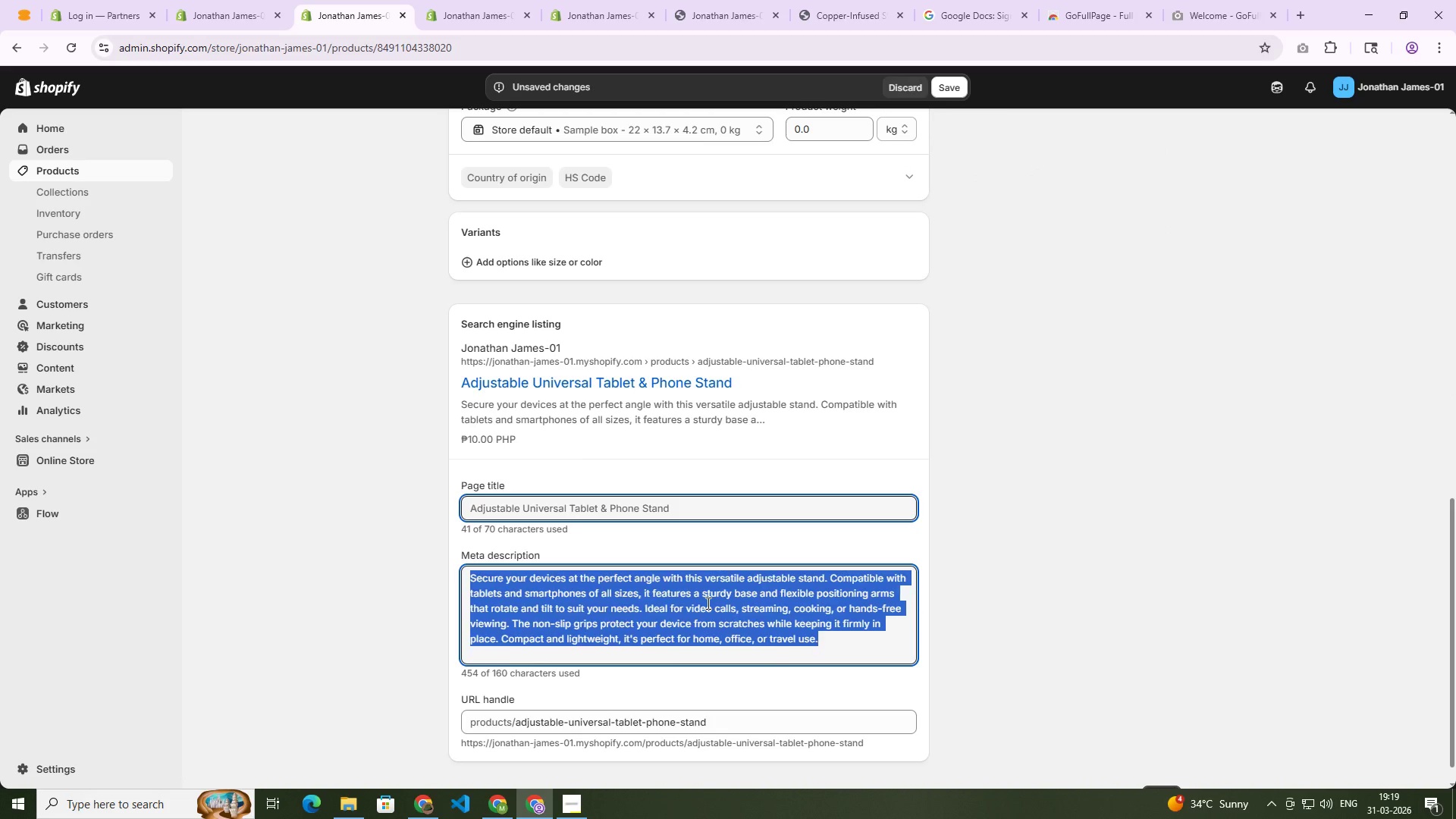 
key(Backspace)
type(Enjoy hands )
key(Backspace)
type(-free con)
 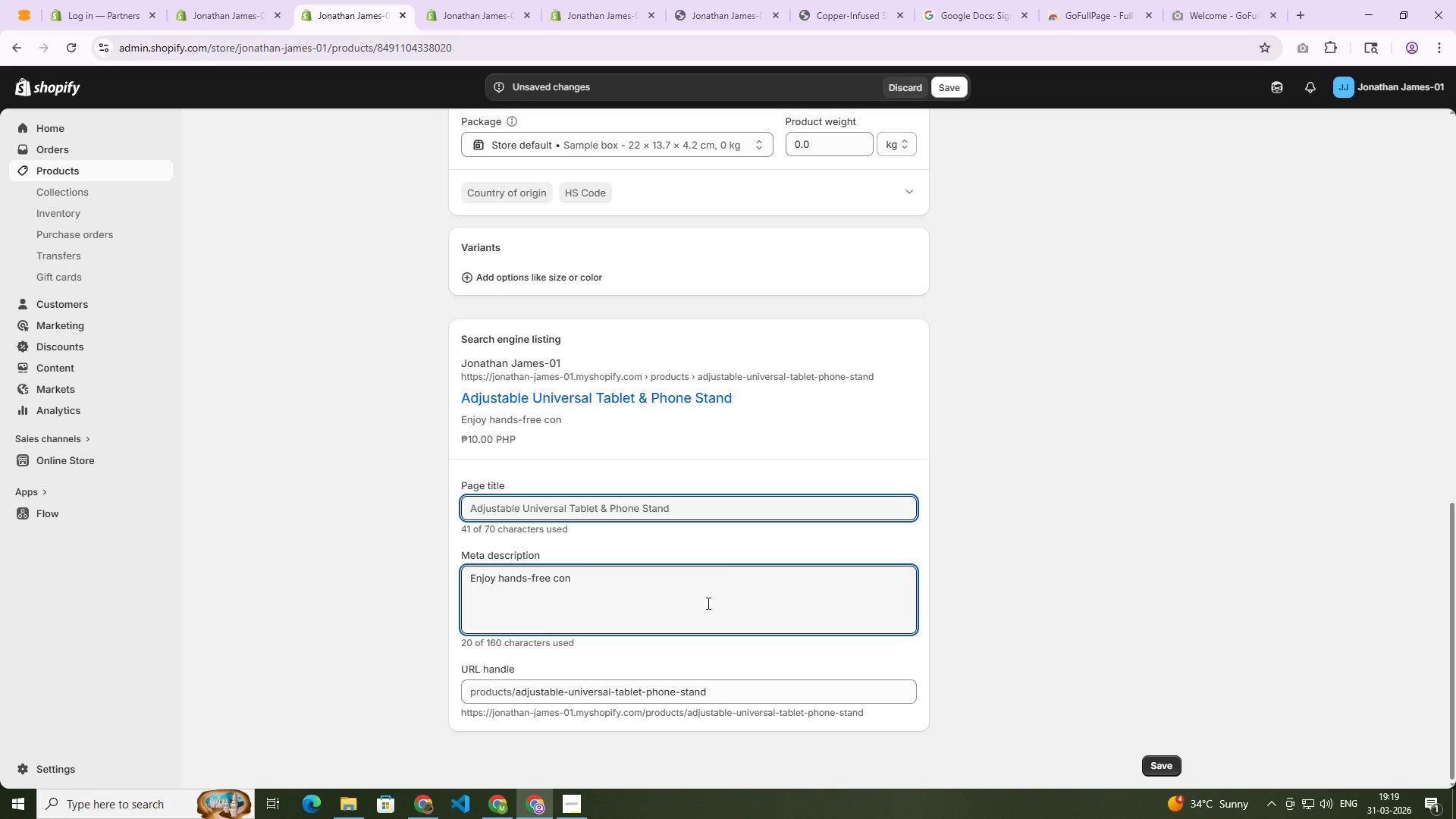 
type(venience with this Adjustable Un)
key(Backspace)
type(niver)
 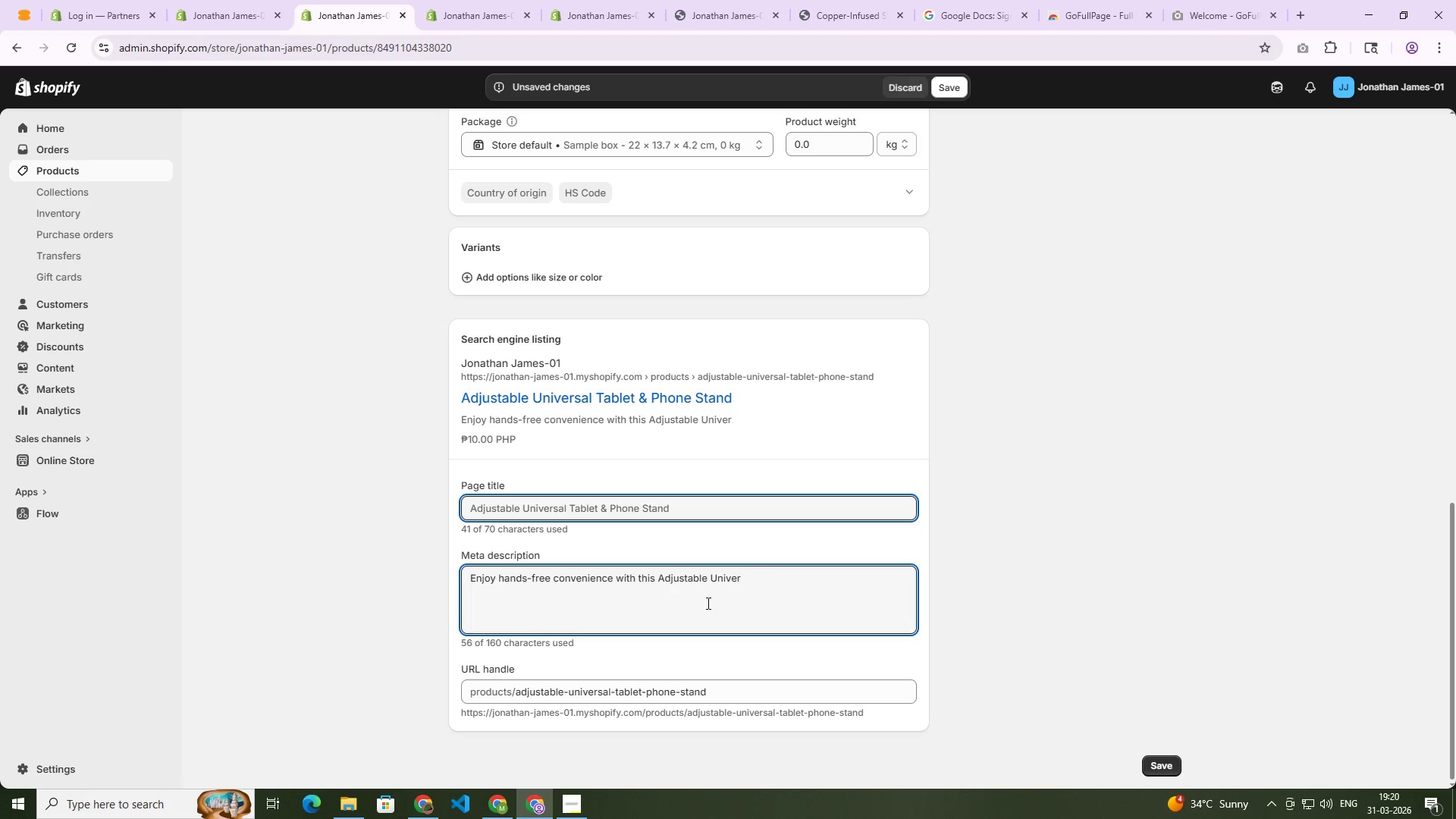 
type(sal Tablet & Phone Stand, perfect for stable viewing )
key(Backspace)
type(, video calls, and eb)
key(Backspace)
type(veryday desk use.)
 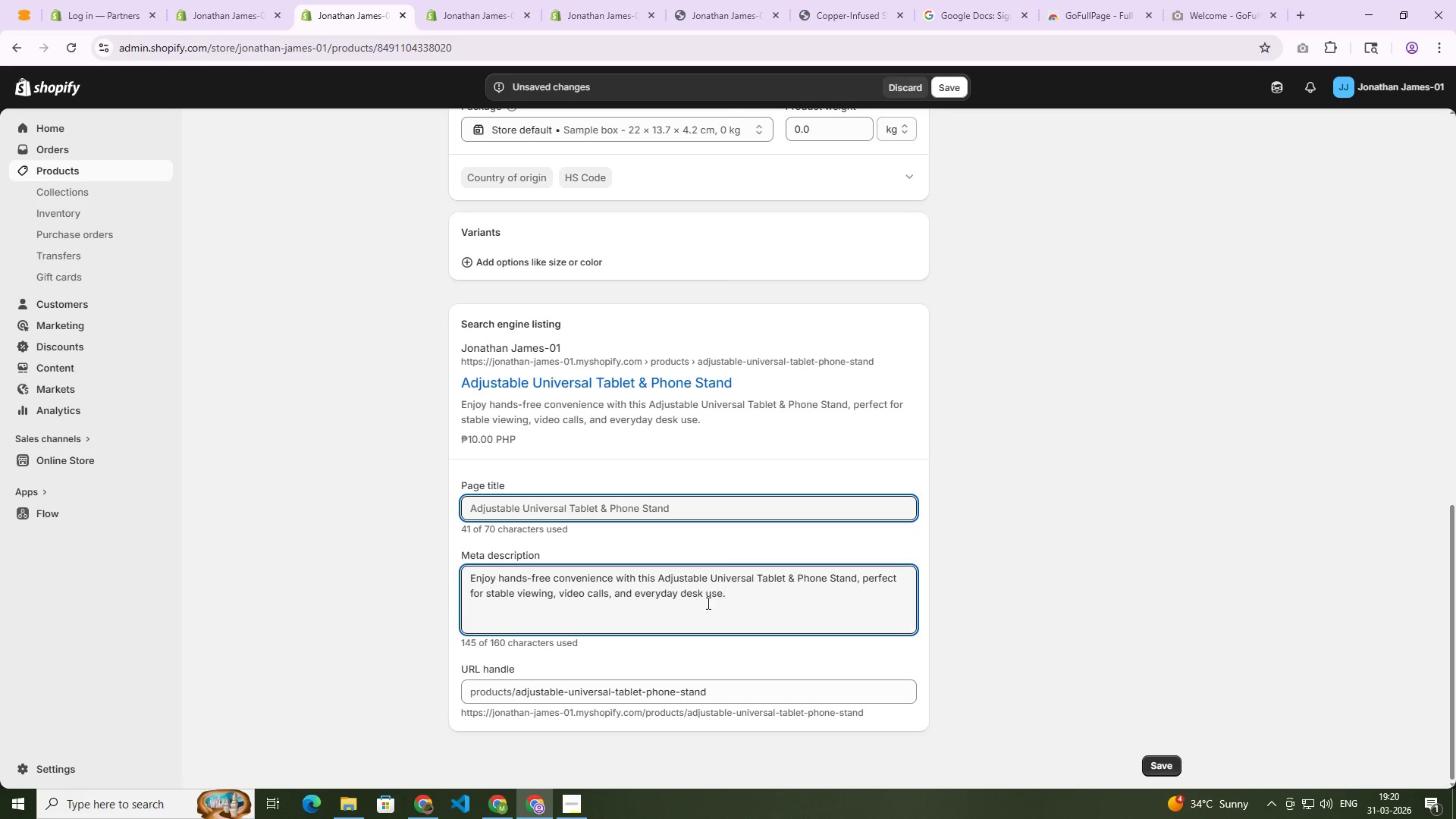 
scroll: coordinate [890, 315], scroll_direction: up, amount: 14.0
 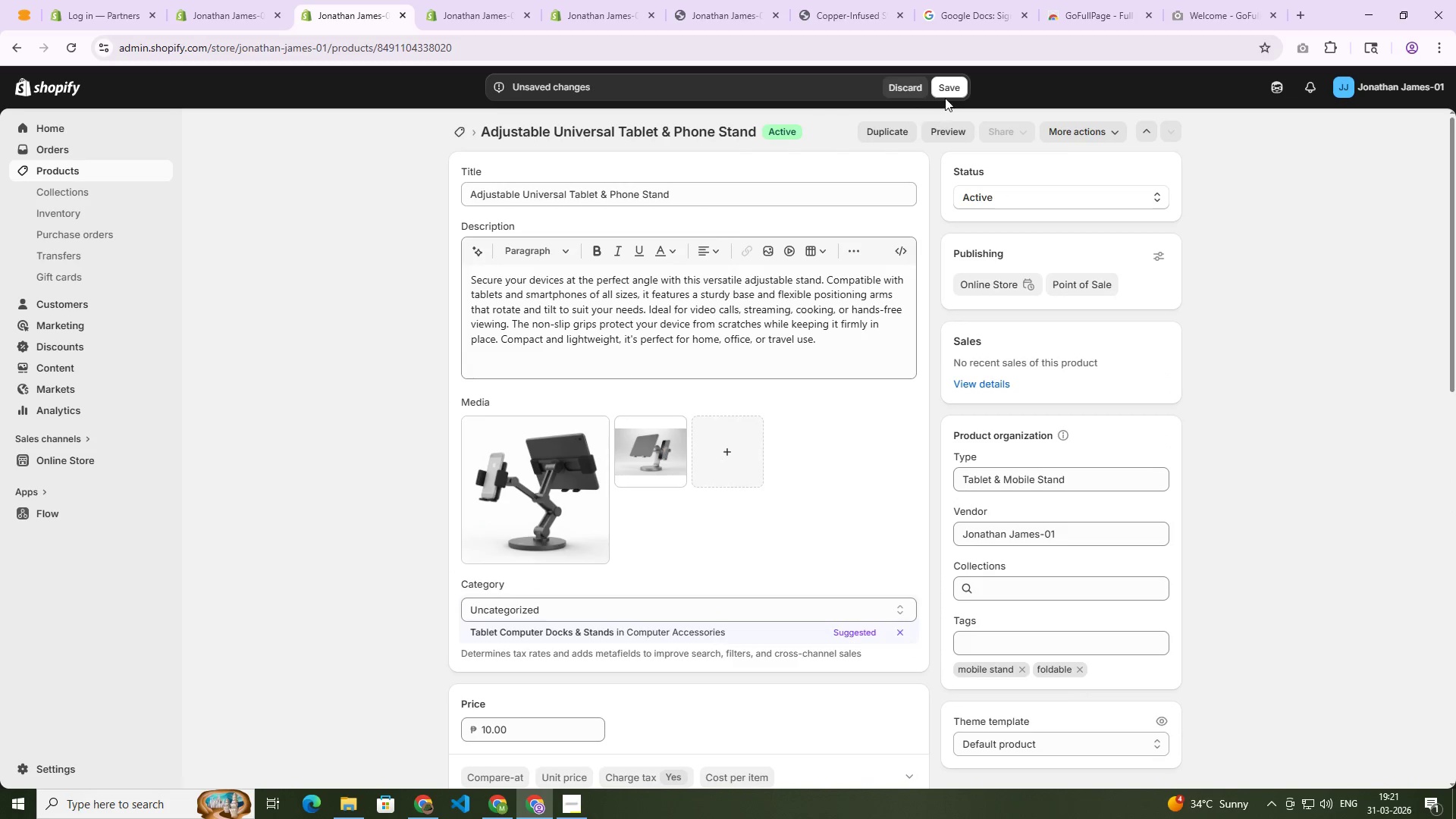 
left_click([949, 89])
 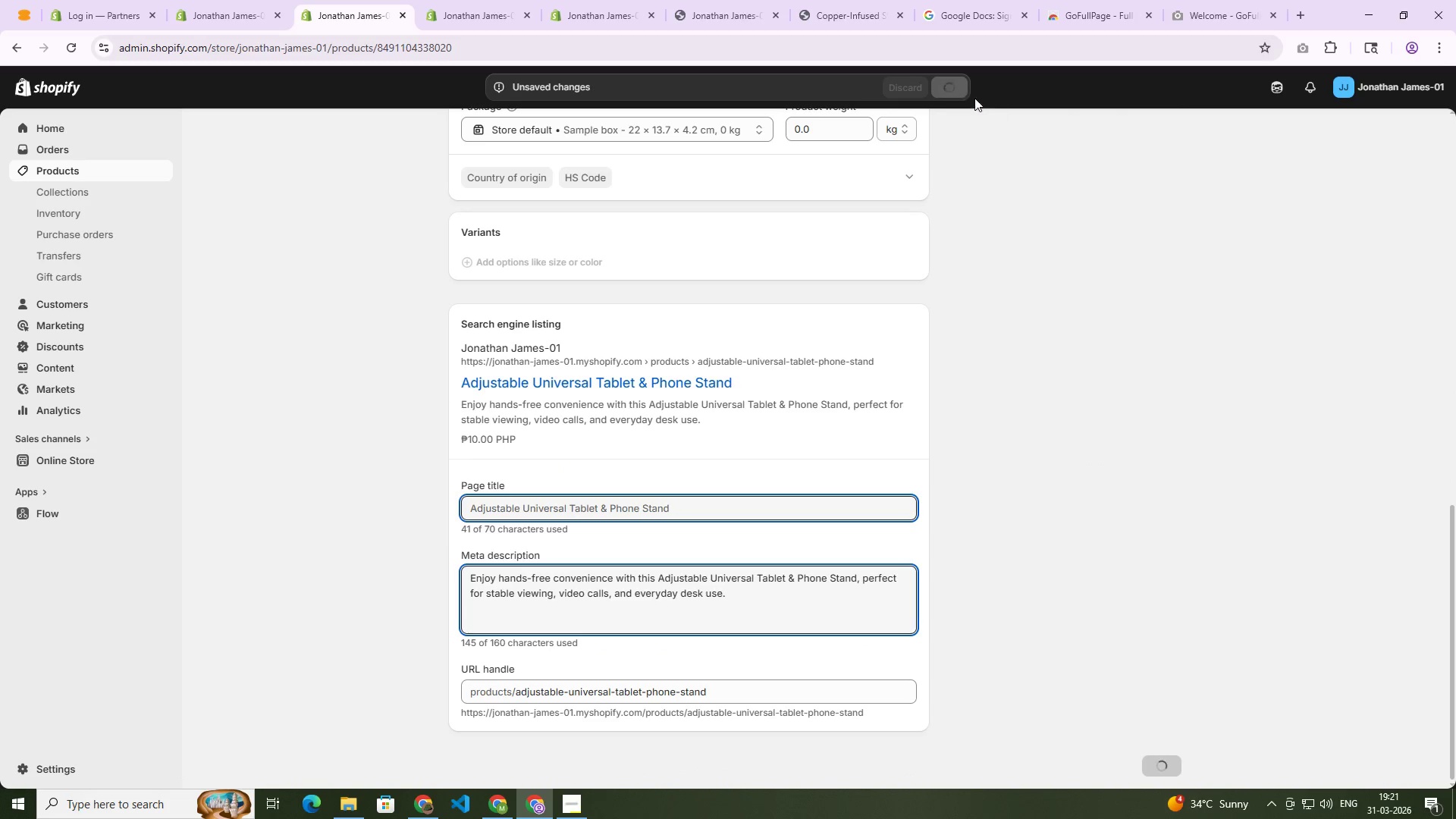 
scroll: coordinate [949, 520], scroll_direction: up, amount: 21.0
 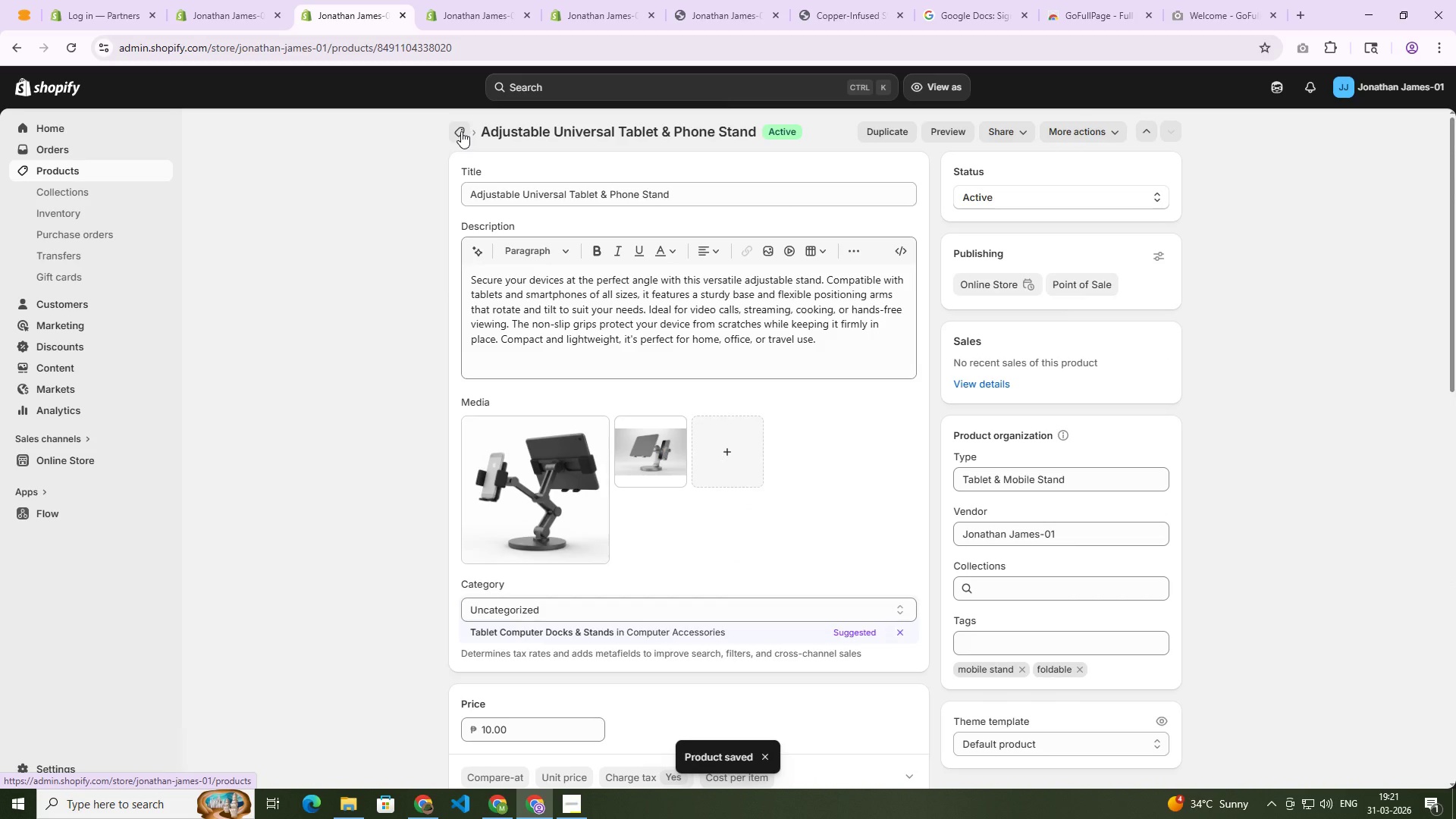 
left_click([461, 131])
 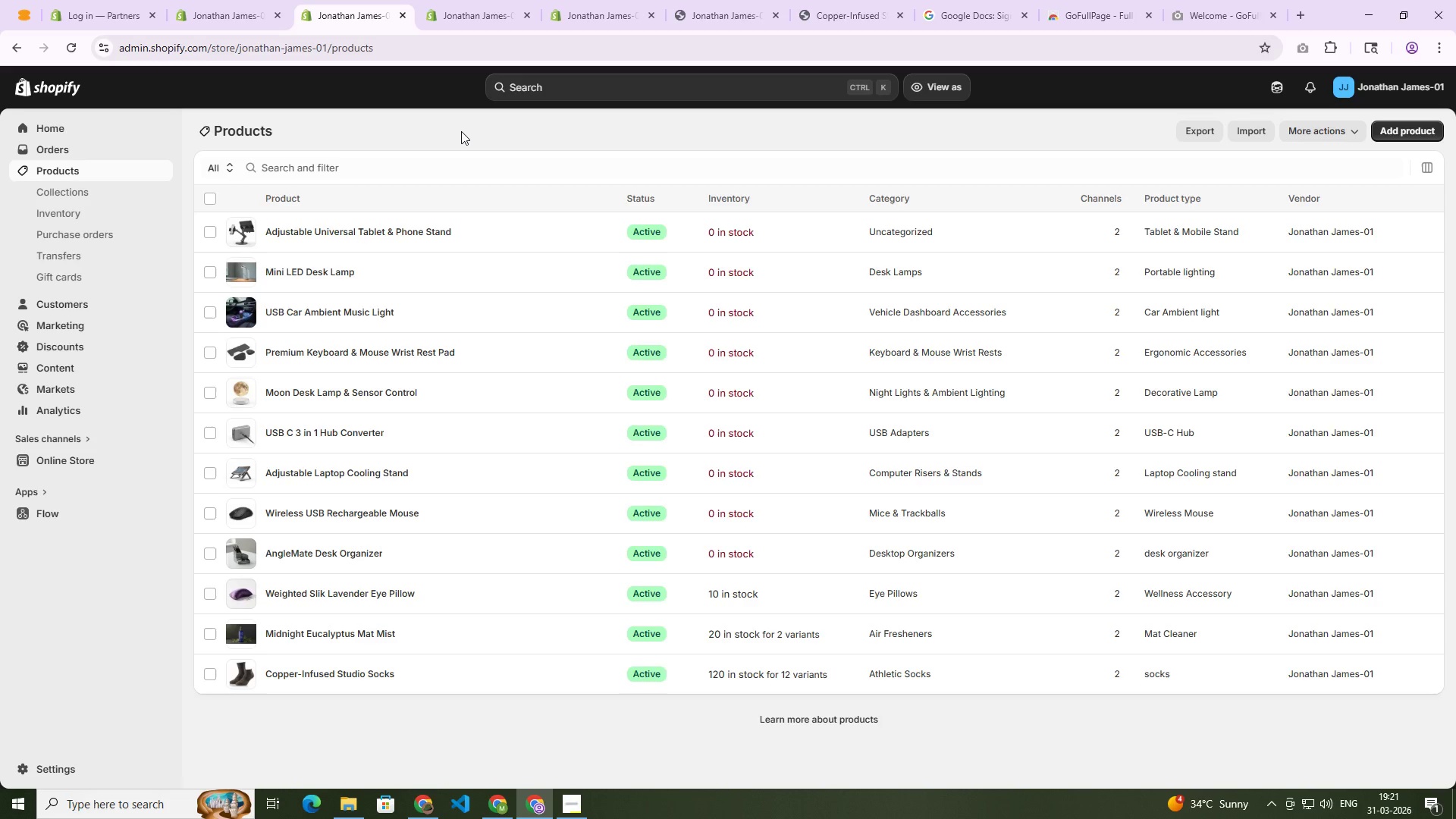 
wait(22.72)
 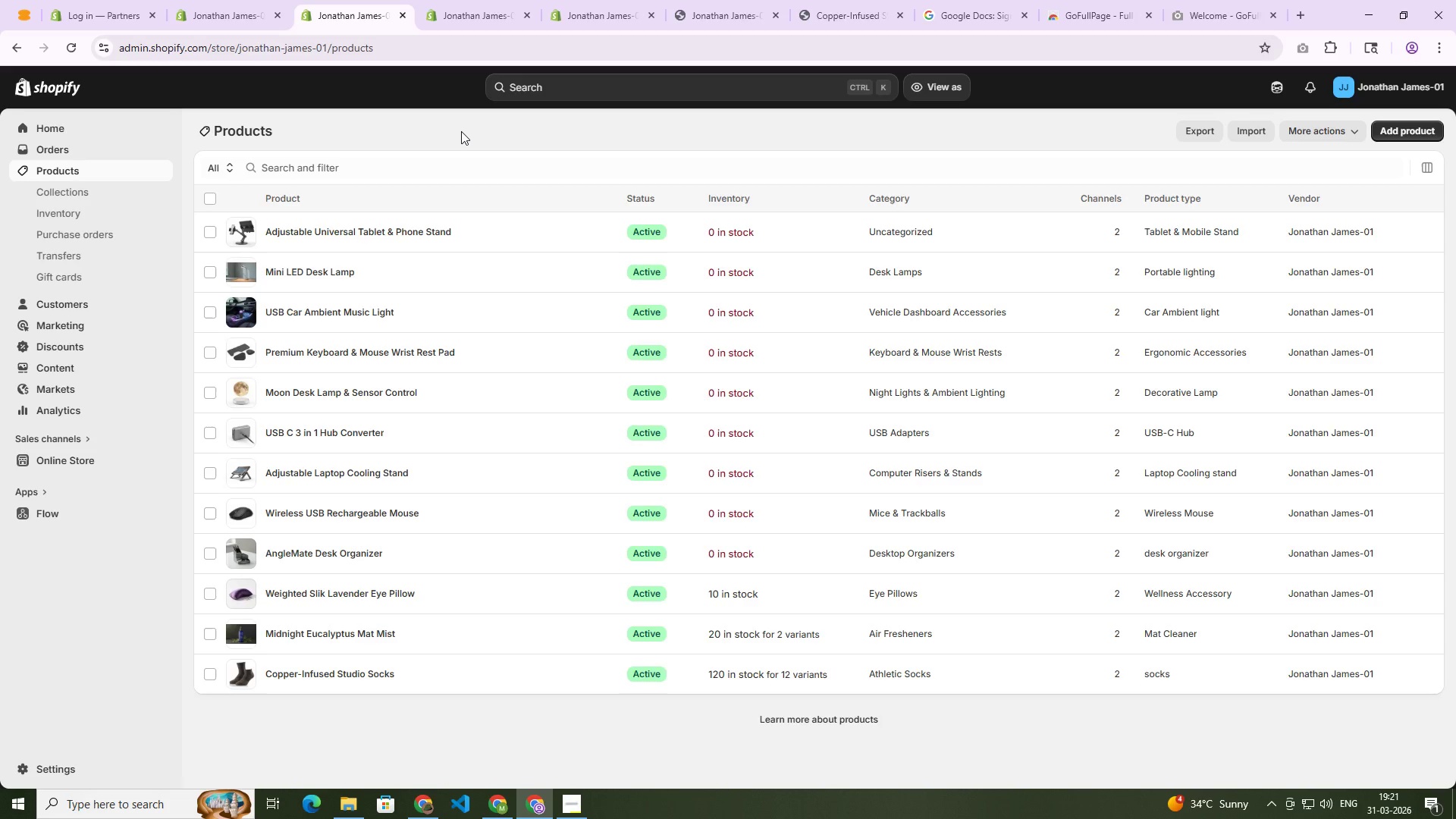 
left_click([1405, 134])
 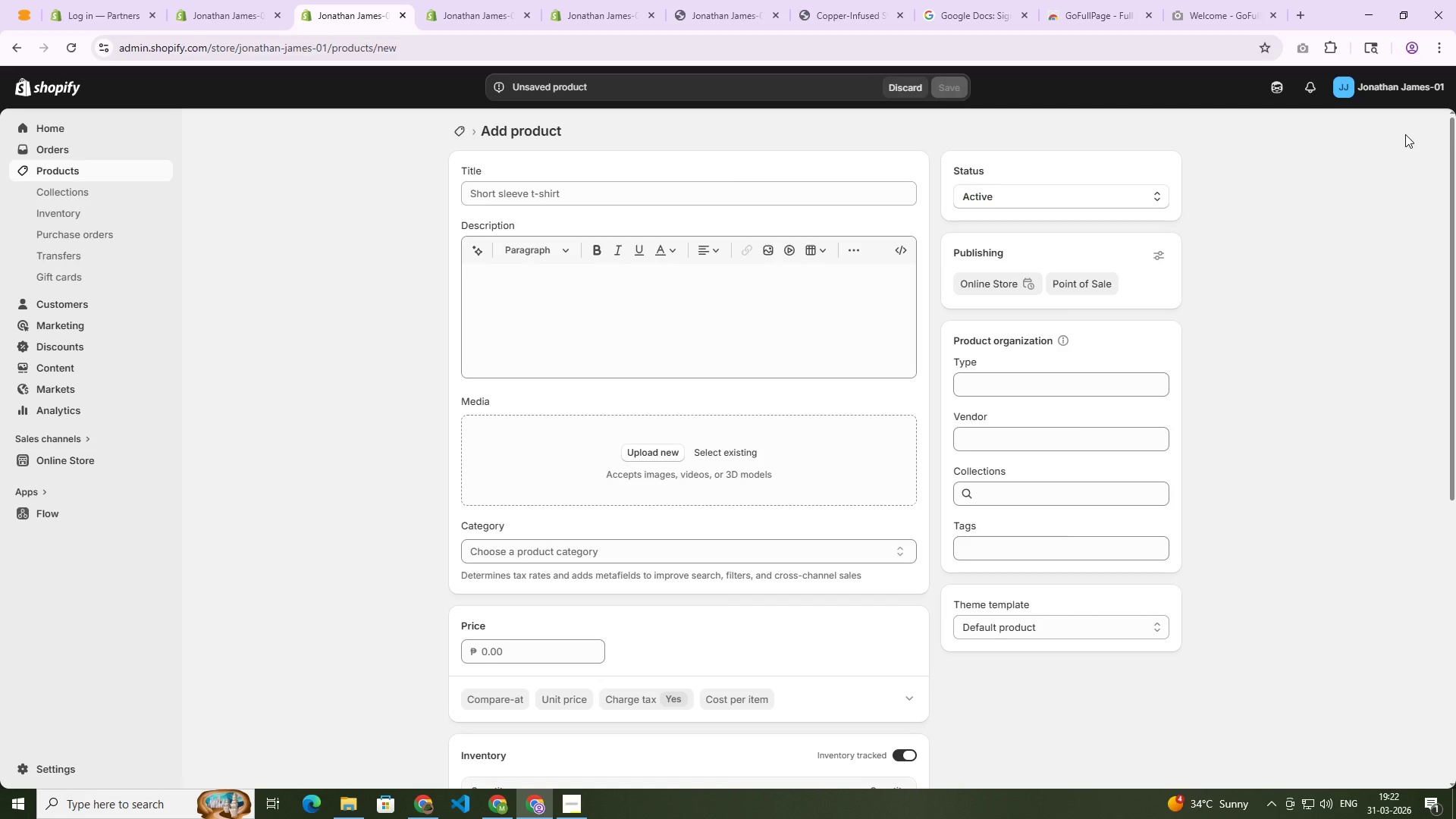 
wait(40.41)
 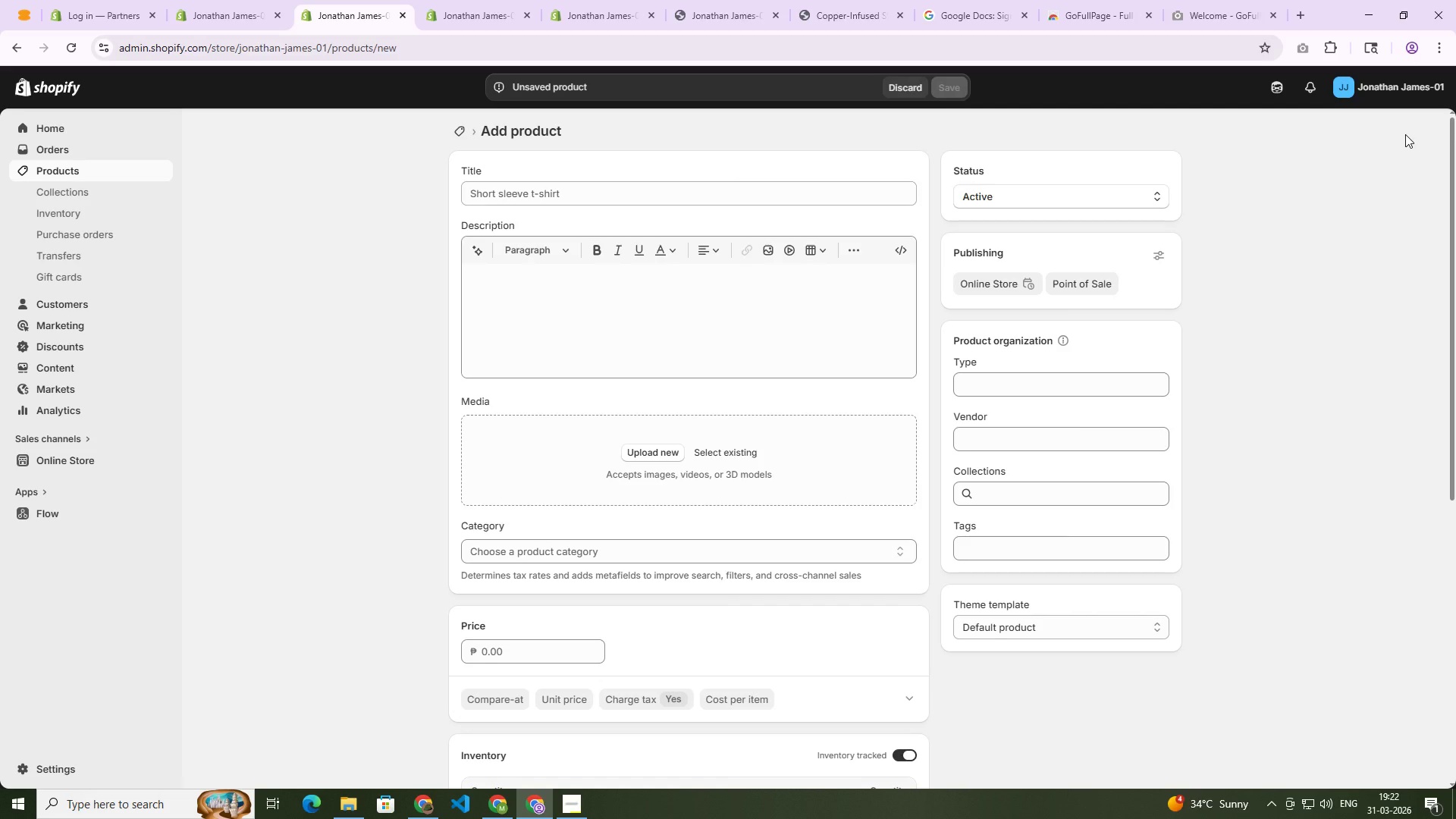 
left_click([725, 196])
 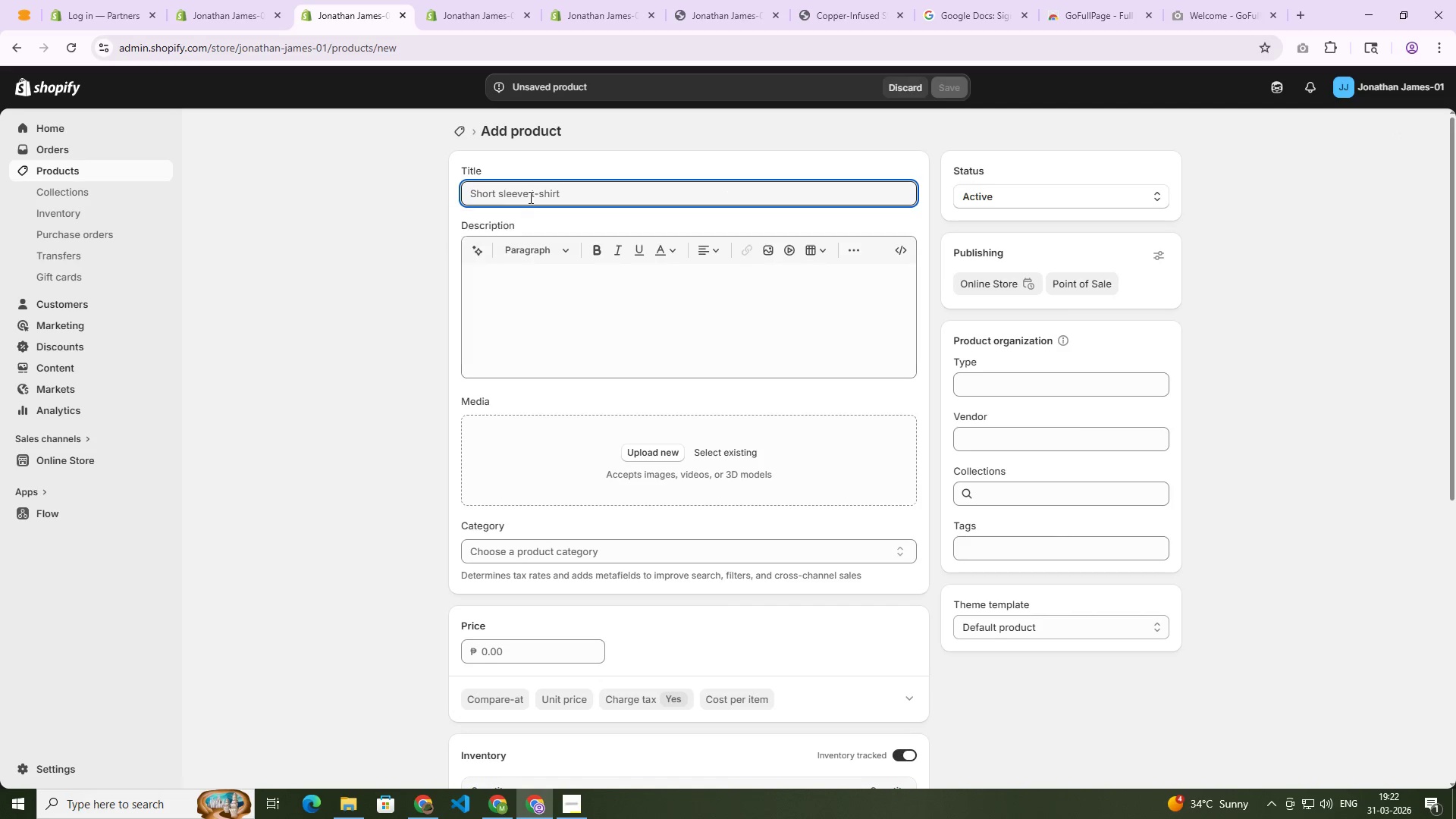 
left_click([473, 252])
 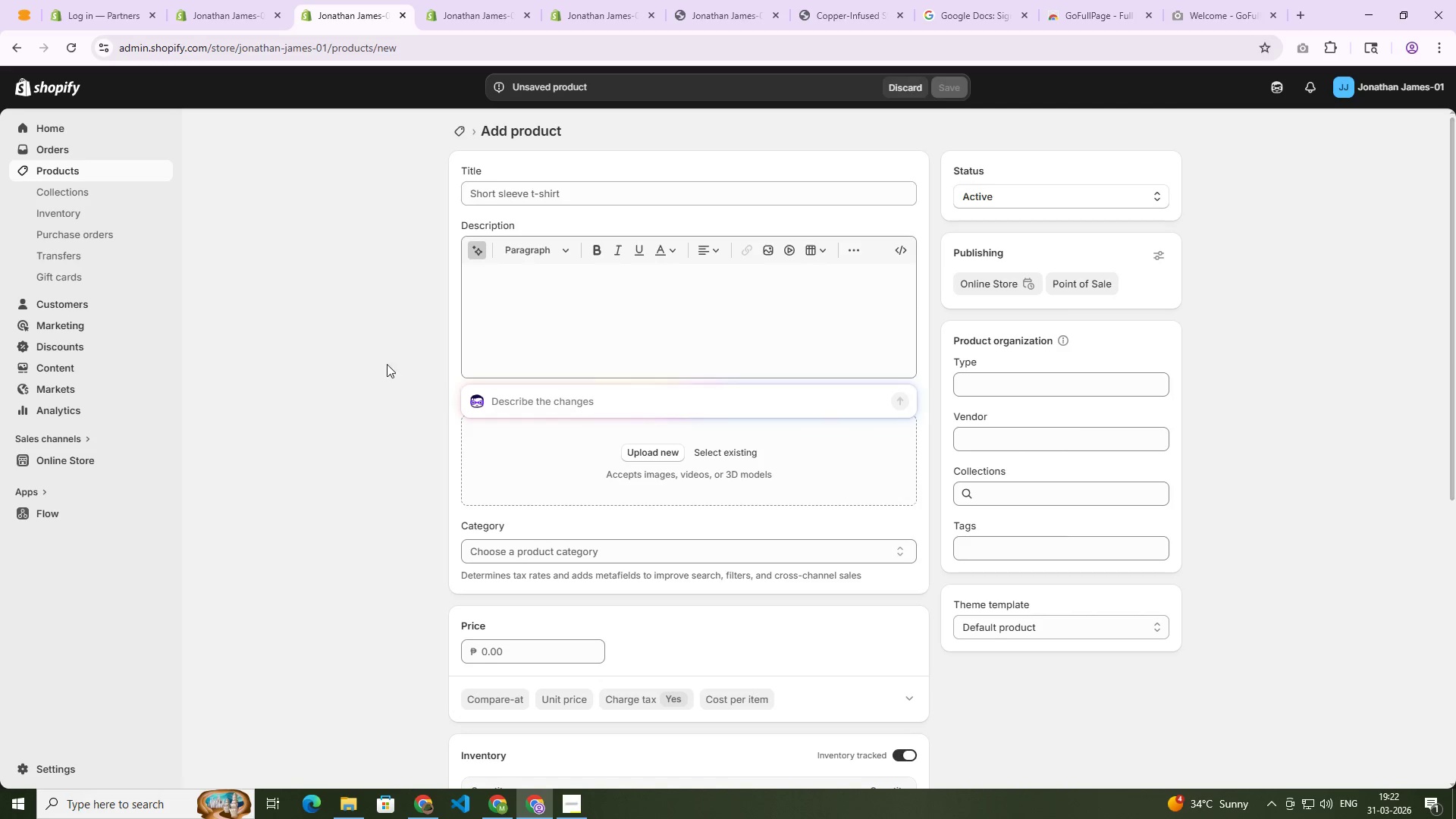 
left_click([347, 333])
 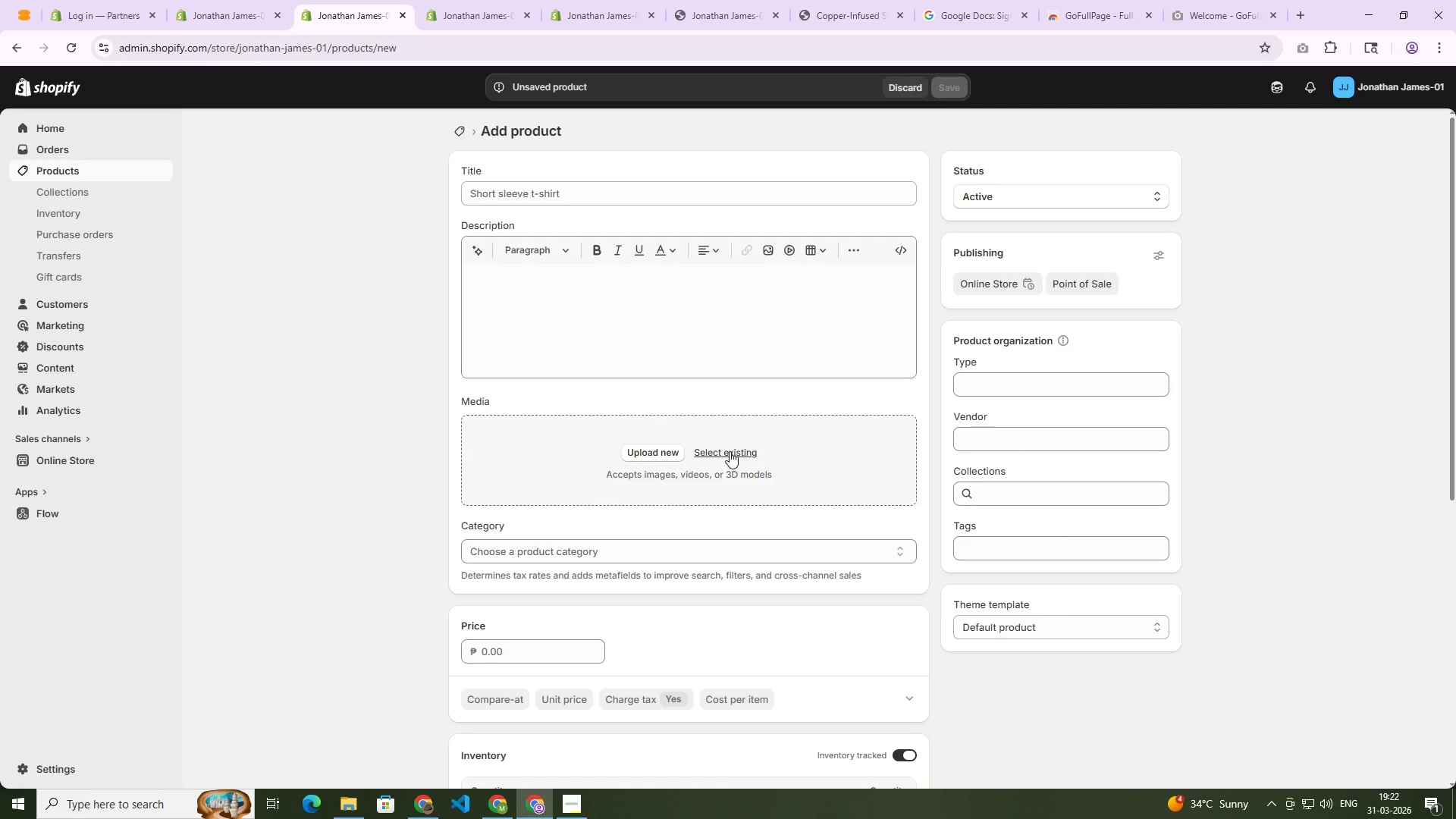 
left_click([730, 451])
 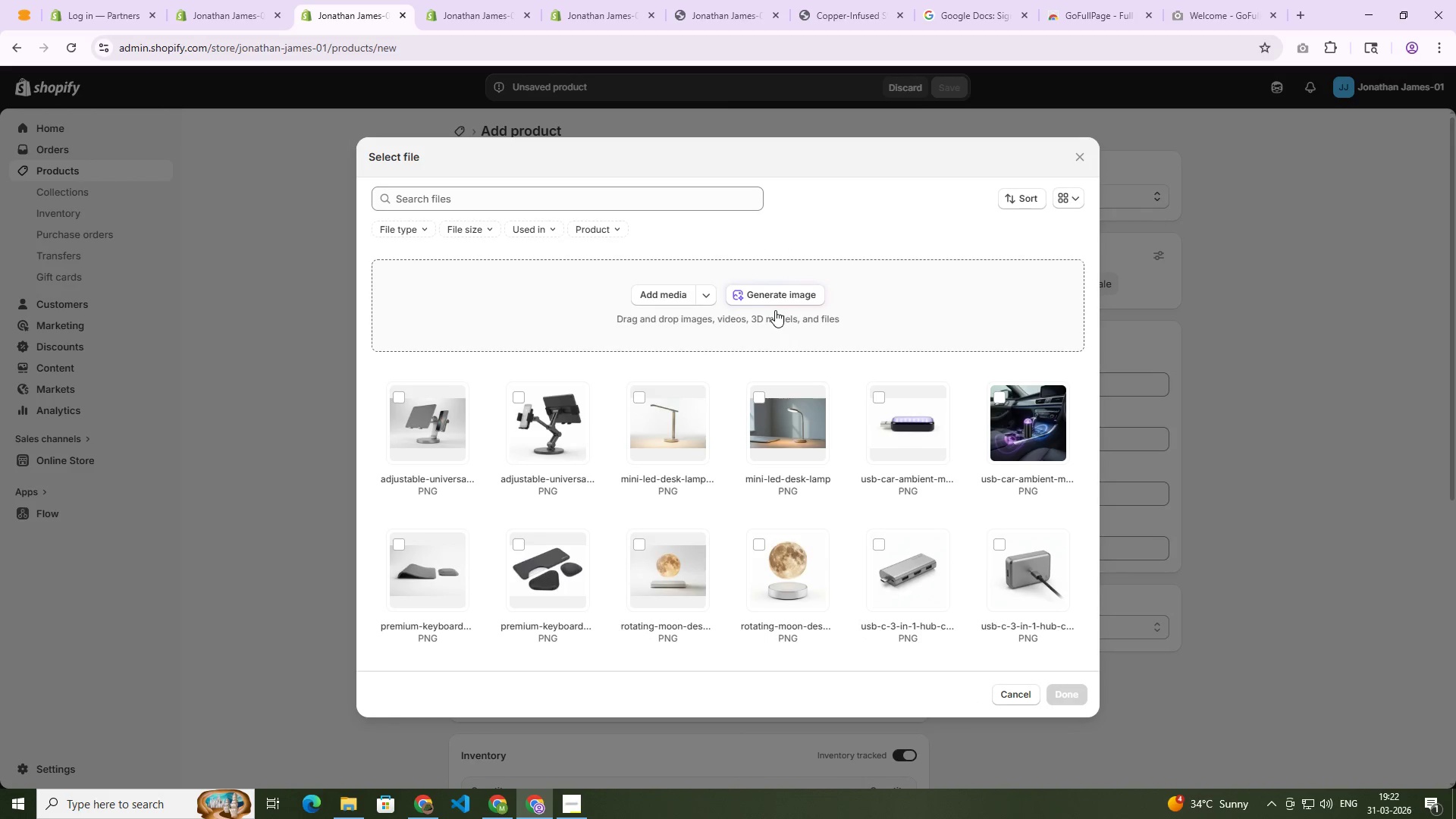 
wait(7.47)
 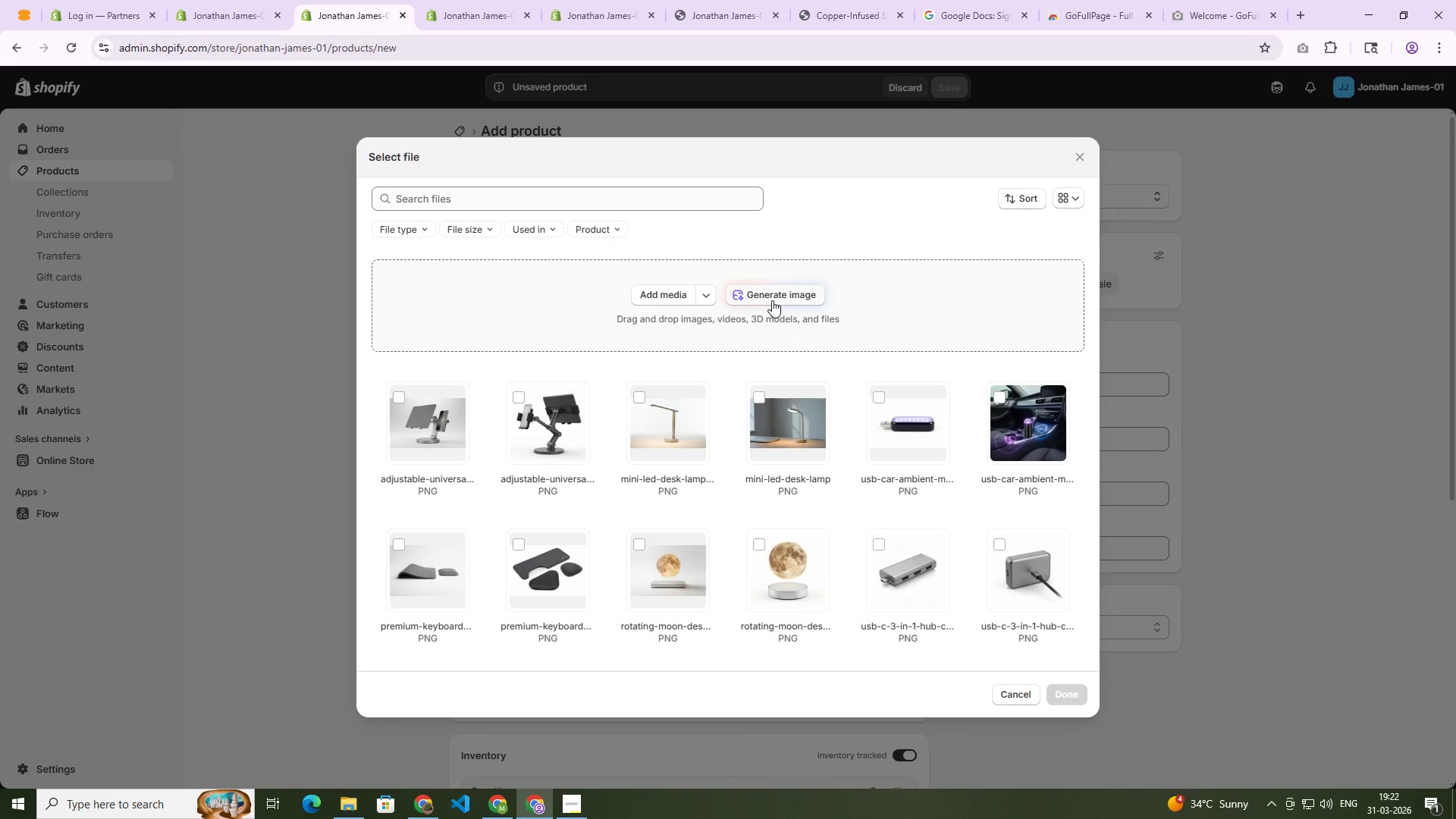 
left_click([1291, 275])
 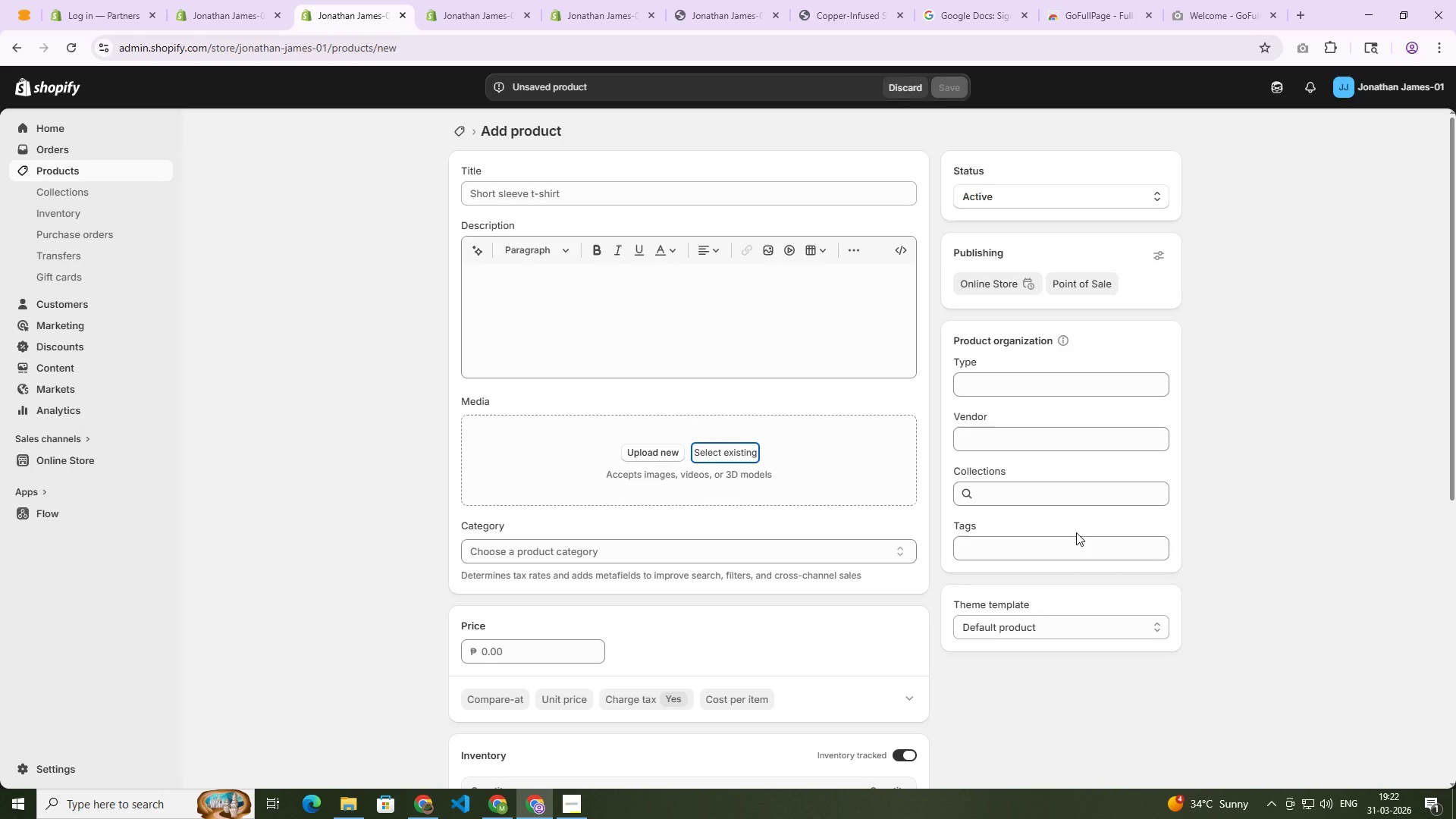 
wait(16.06)
 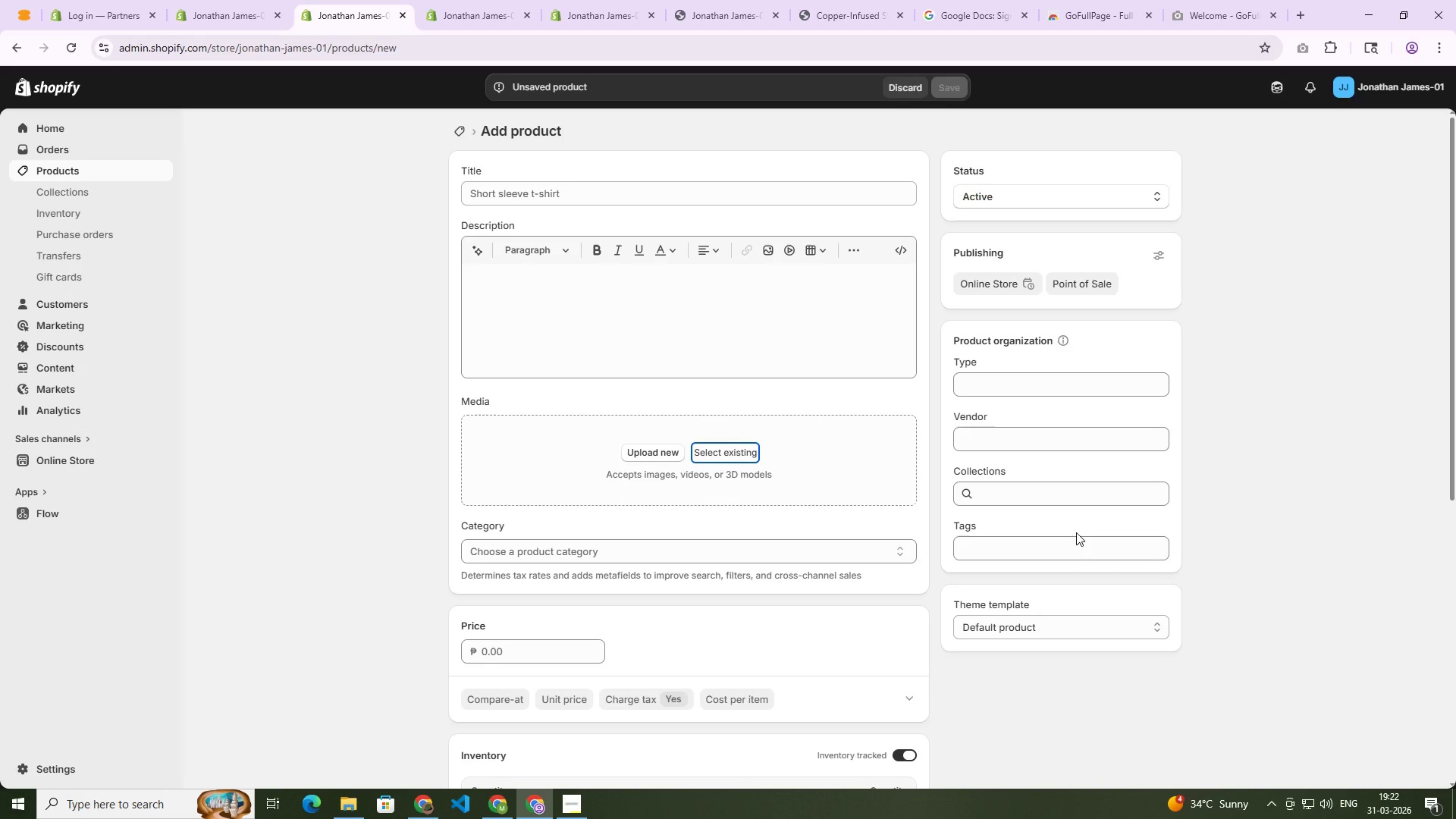 
scroll: coordinate [839, 504], scroll_direction: down, amount: 9.0
 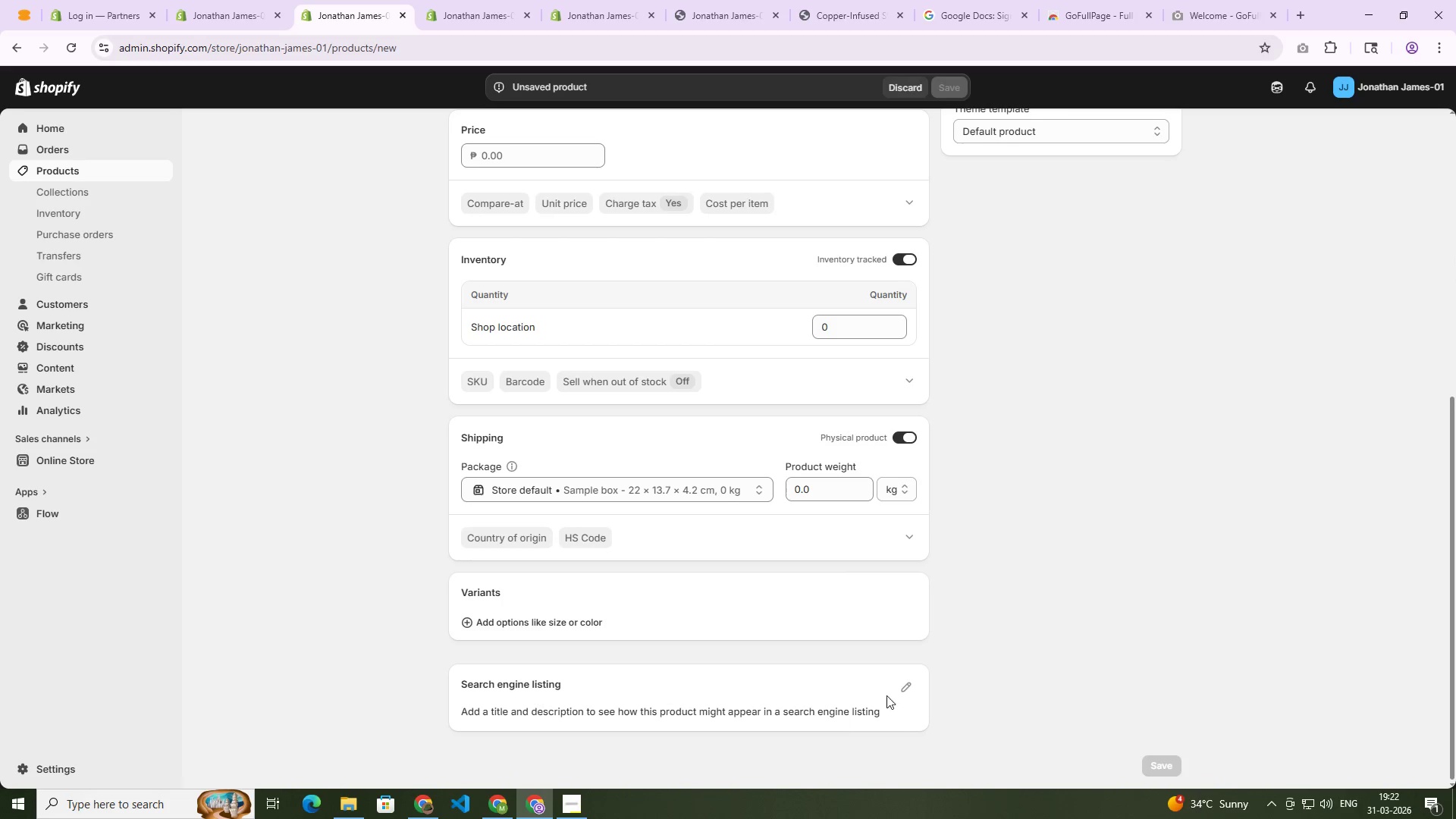 
scroll: coordinate [905, 654], scroll_direction: up, amount: 5.0
 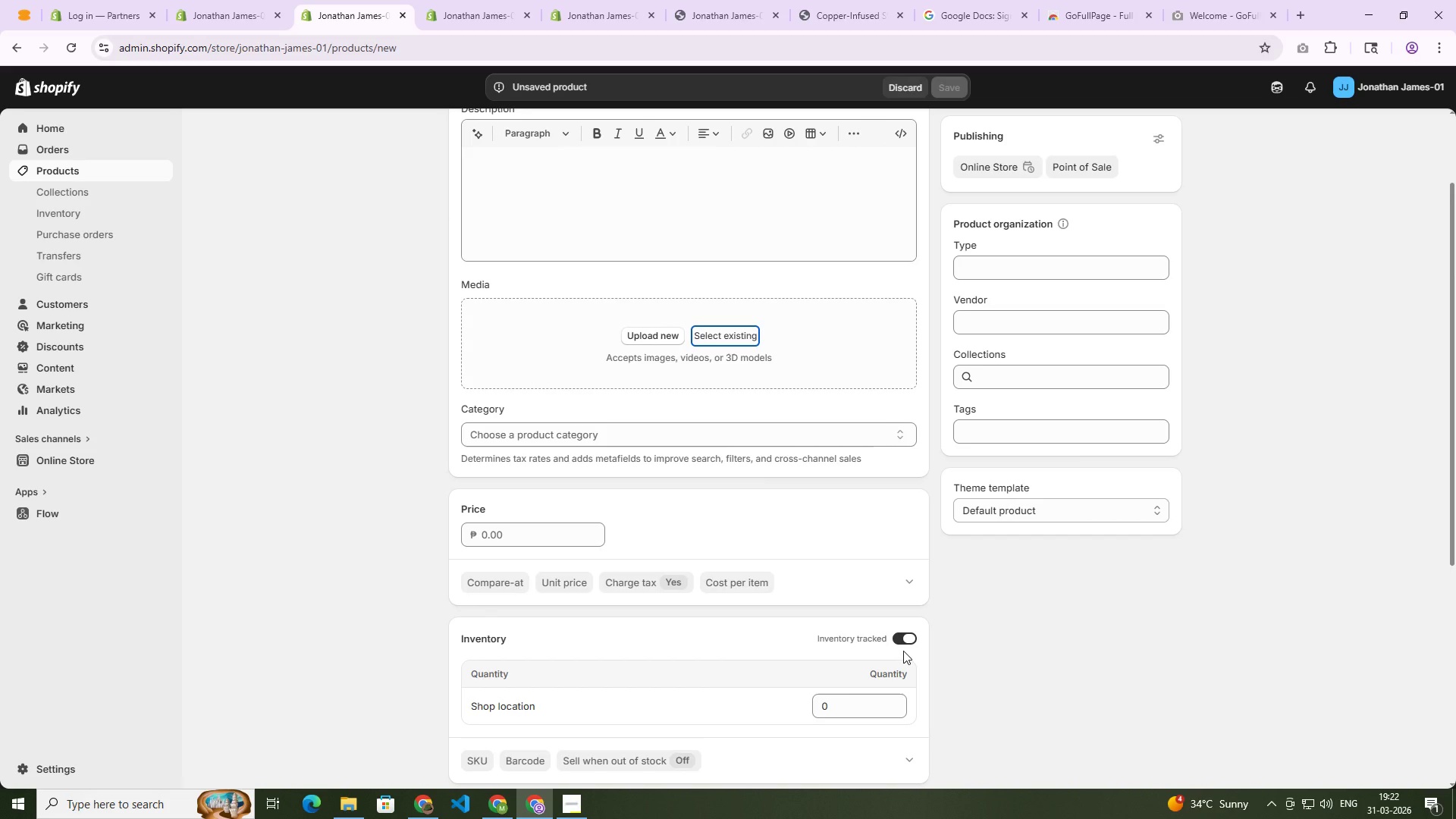 
wait(13.14)
 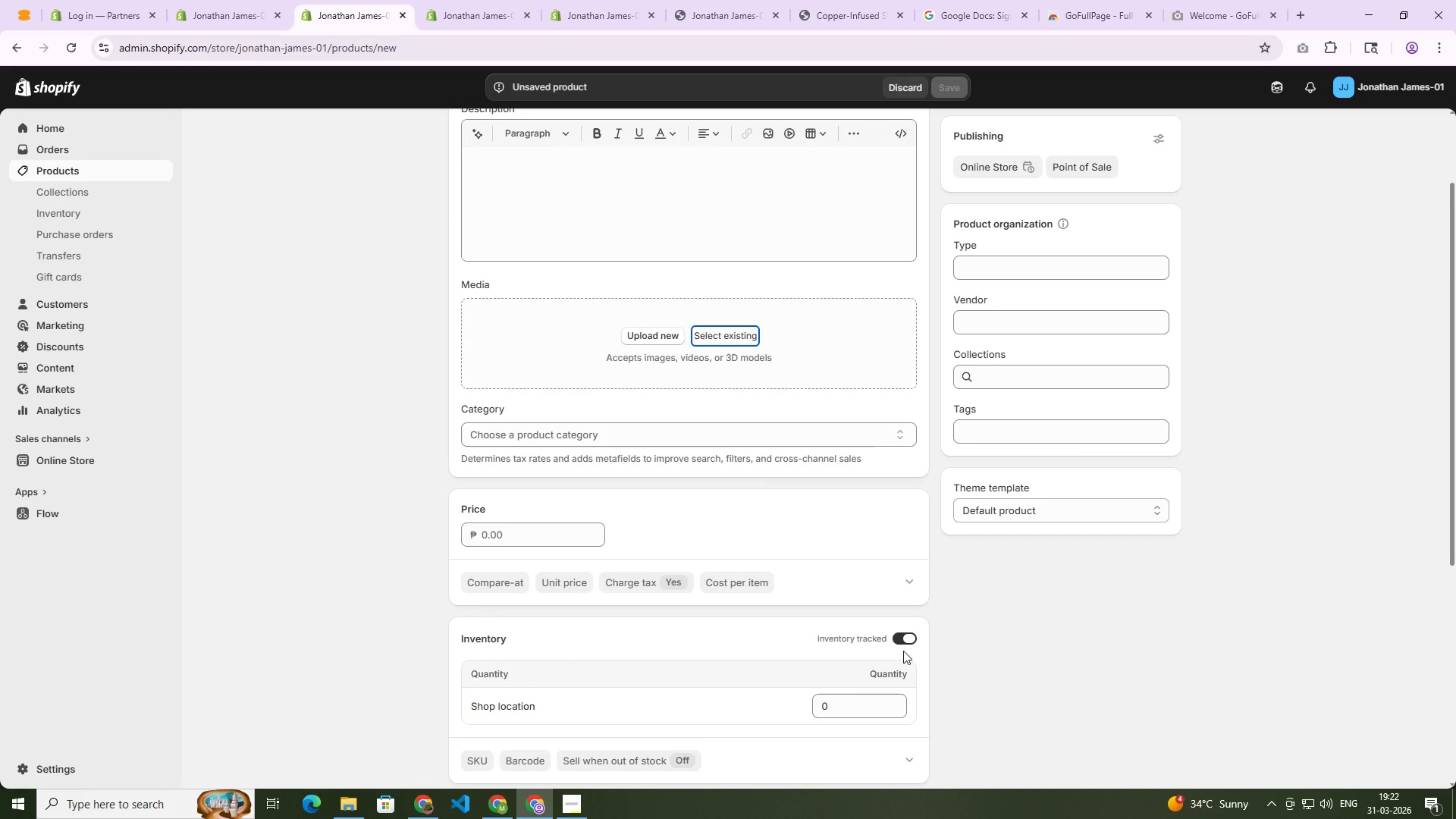 
scroll: coordinate [954, 335], scroll_direction: up, amount: 3.0
 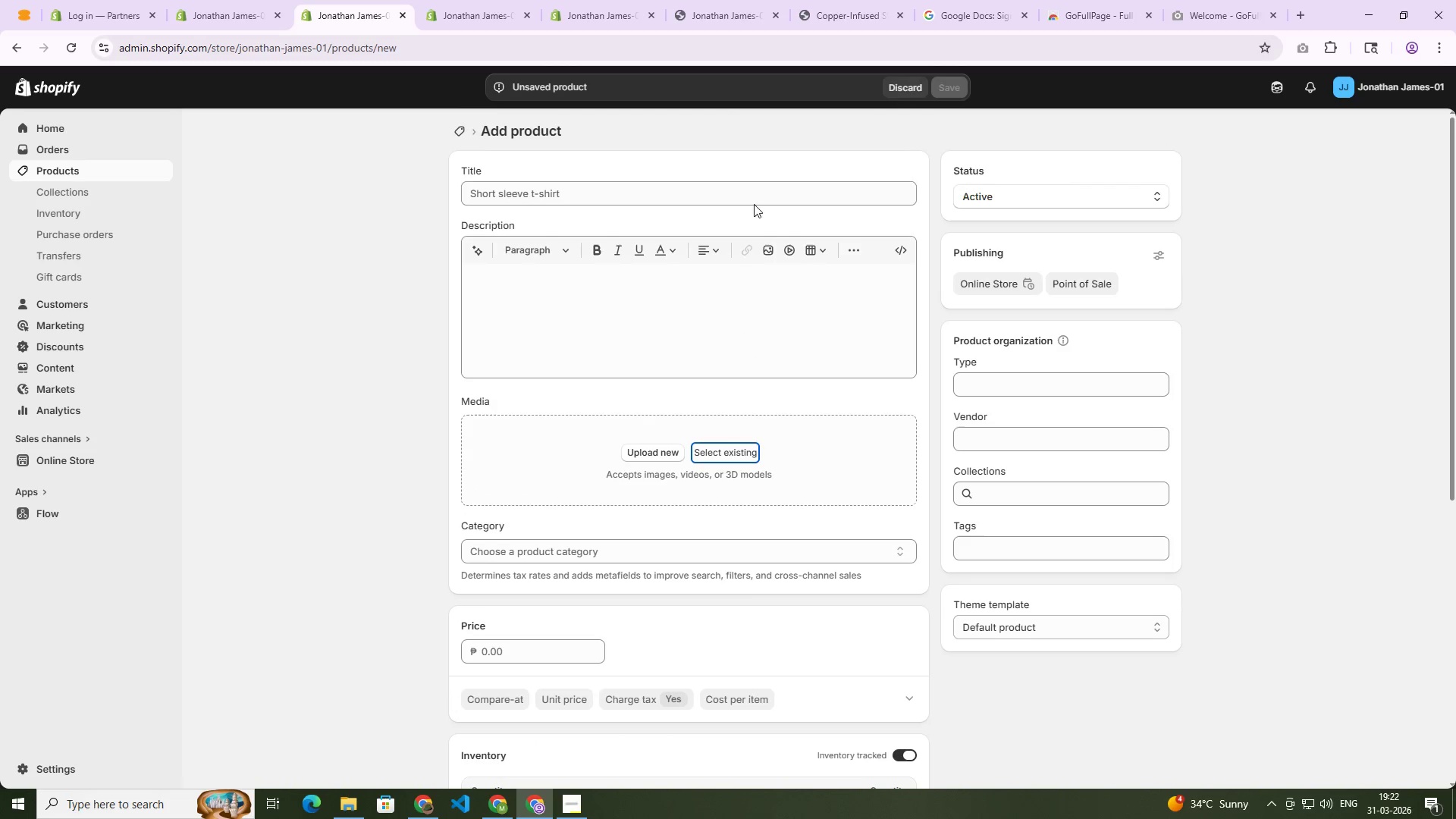 
left_click([760, 195])
 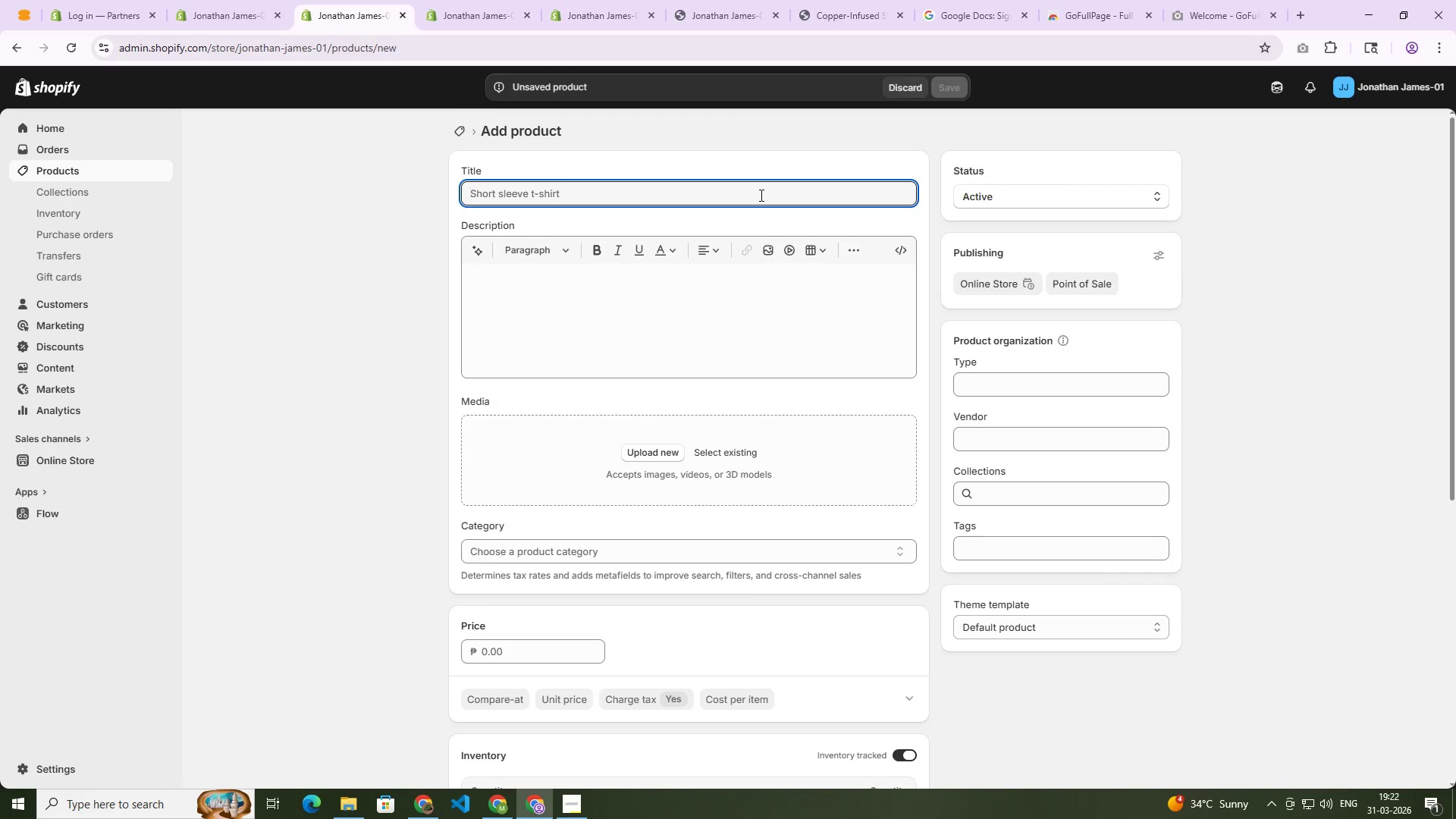 
type(MAge)
key(Backspace)
key(Backspace)
key(Backspace)
type(agnetic Cable Clips - 6-Pack)
 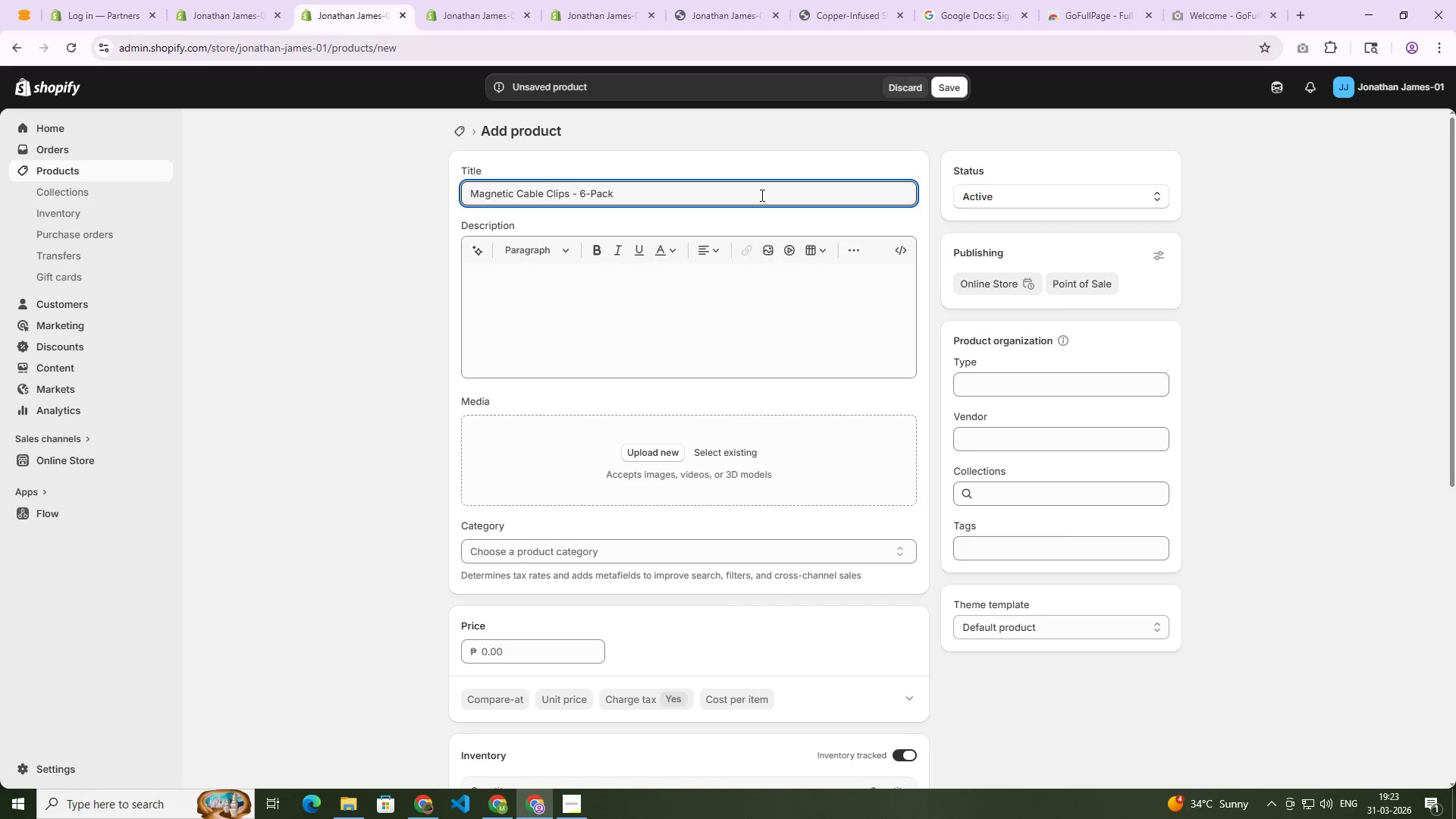 
double_click([701, 187])
 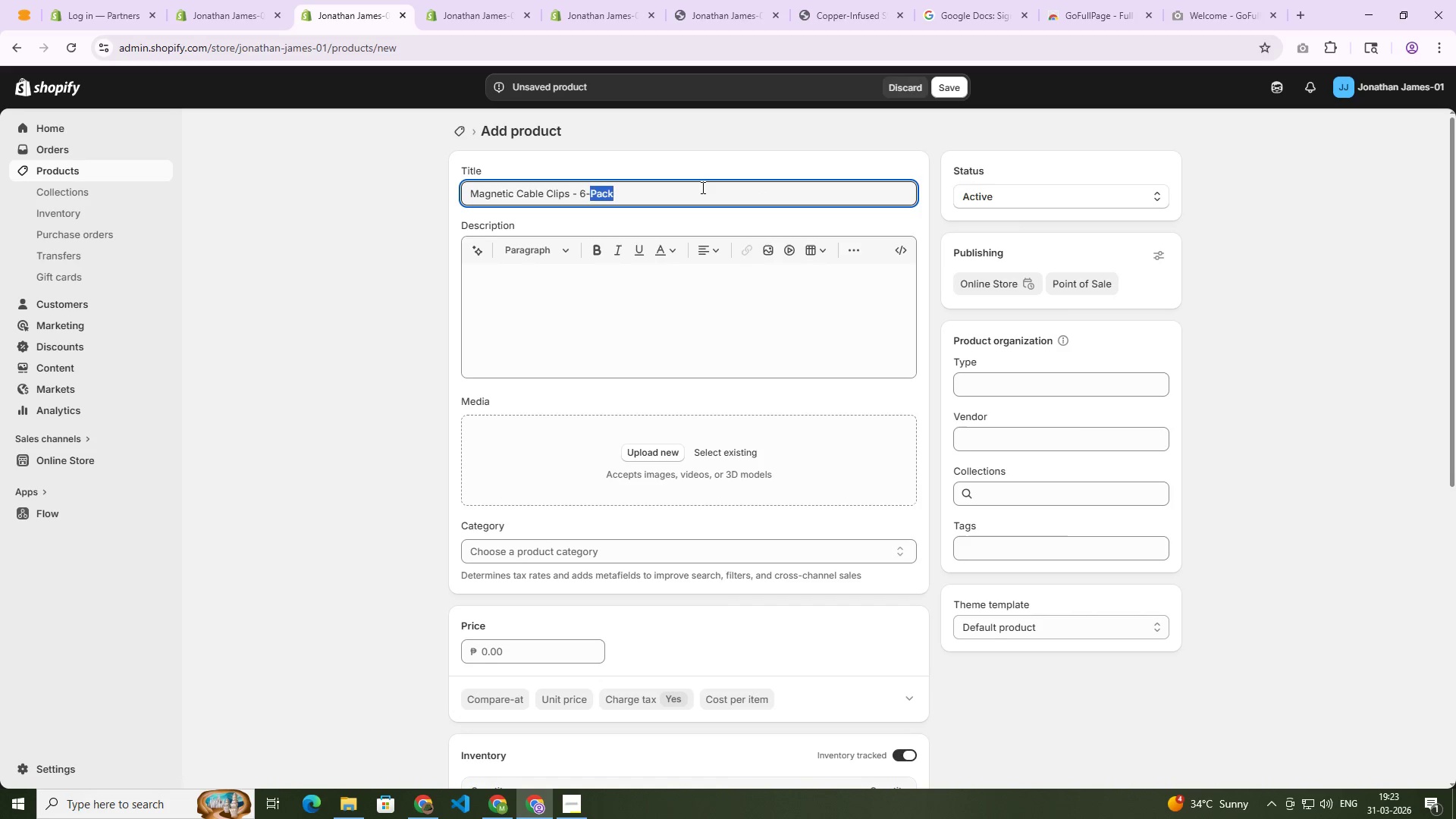 
triple_click([701, 187])
 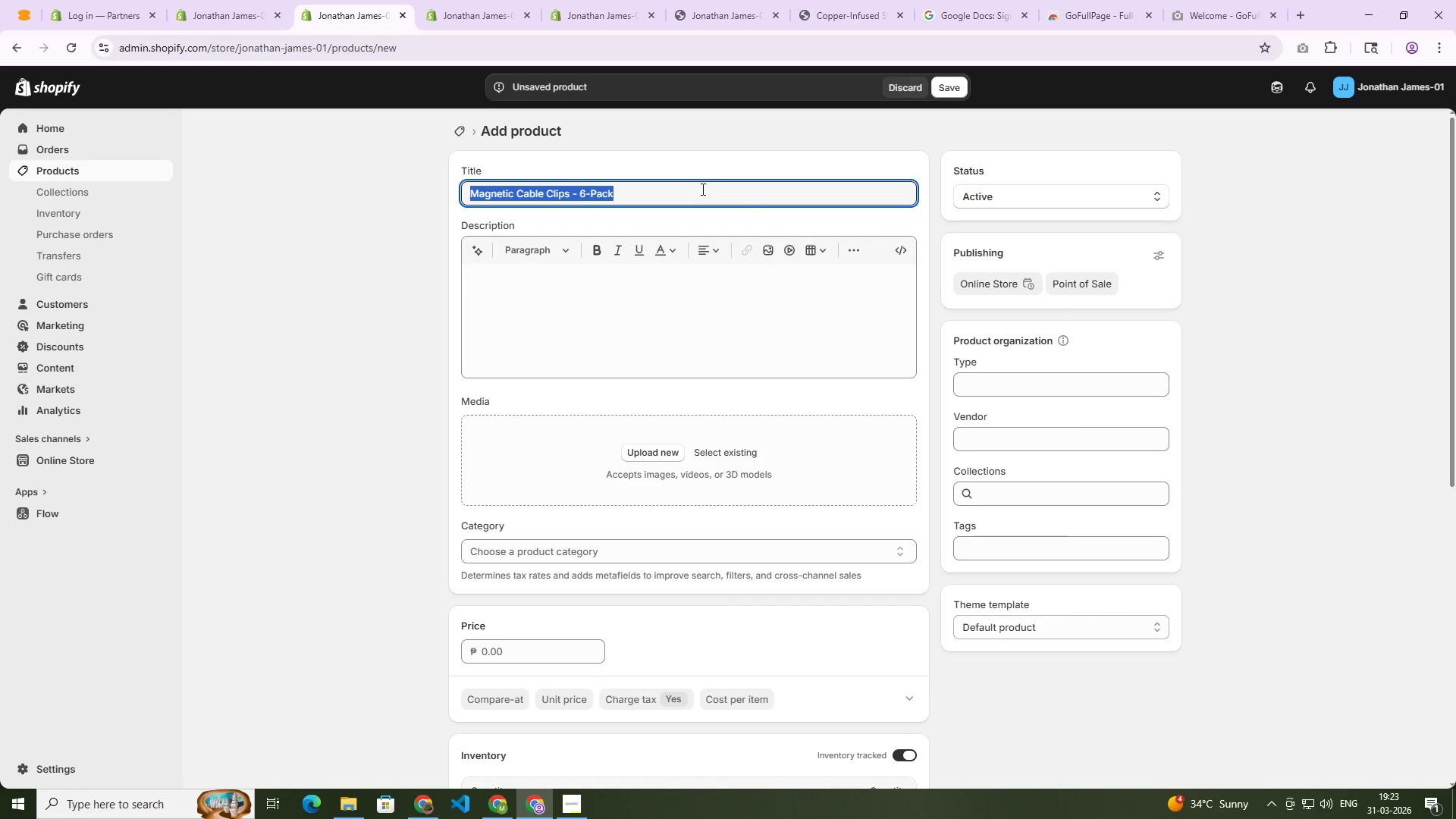 
key(Control+C)
 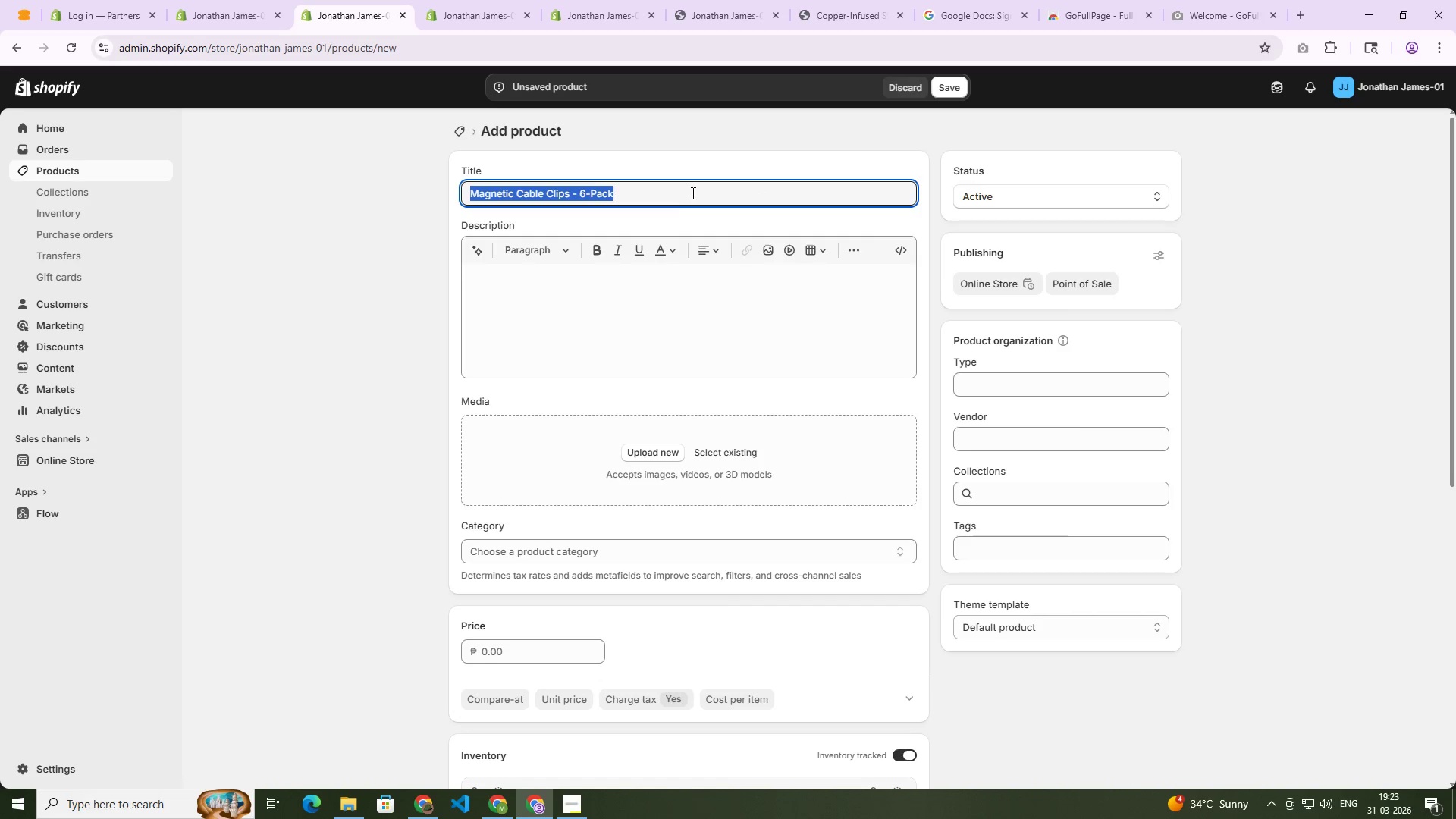 
key(Control+C)
 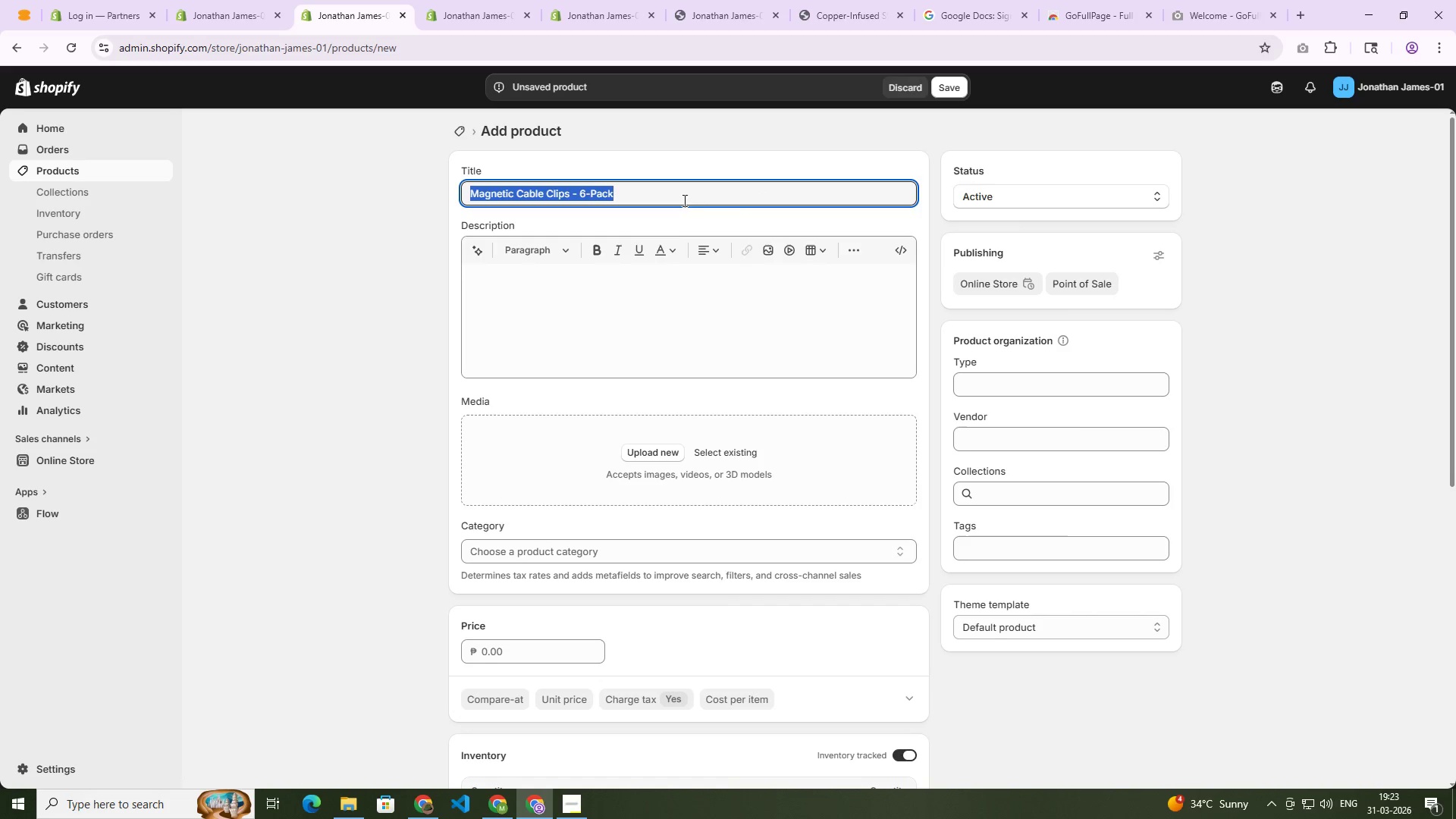 
key(Control+C)
 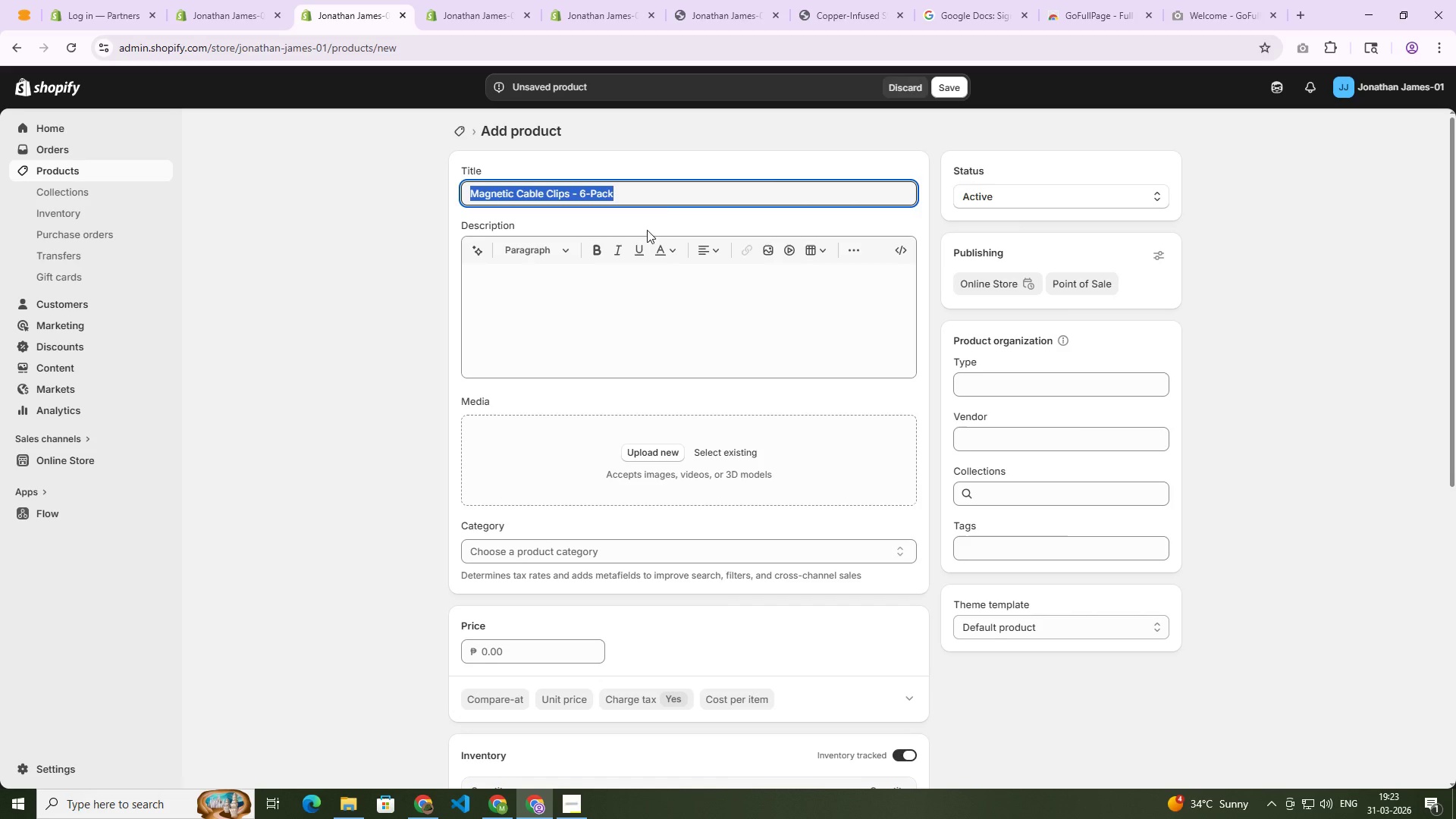 
wait(5.52)
 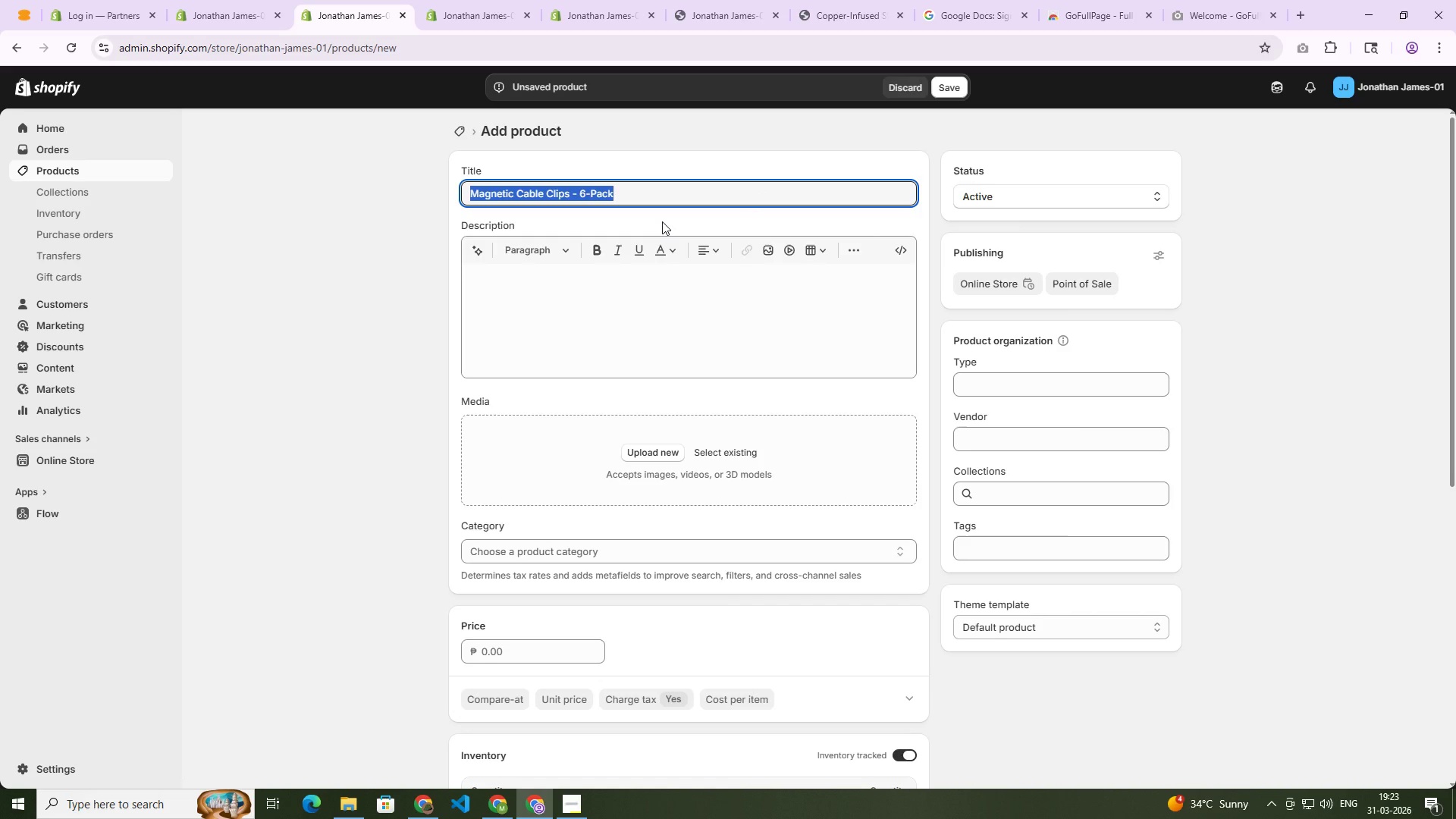 
left_click([478, 257])
 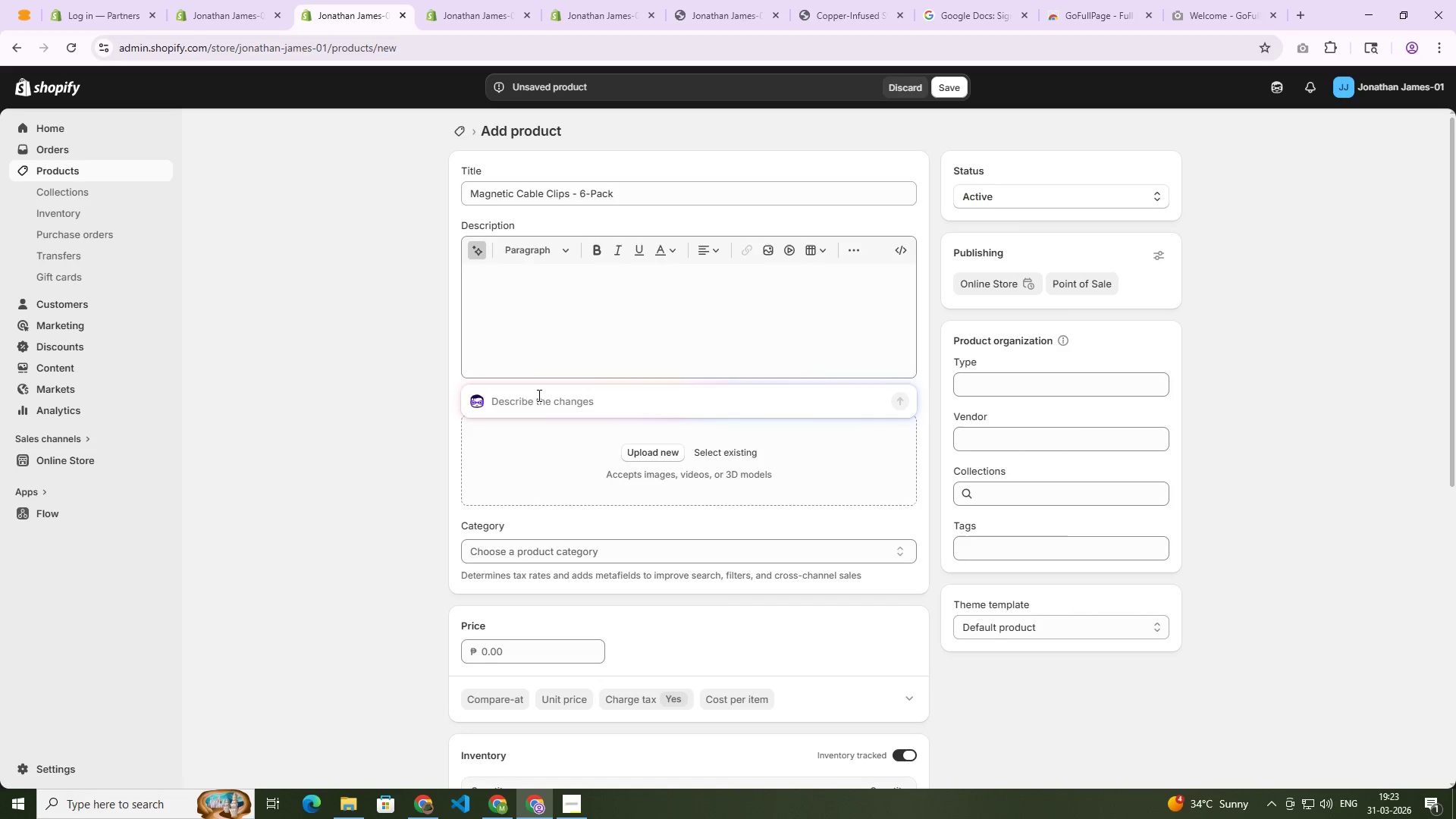 
key(Control+V)
 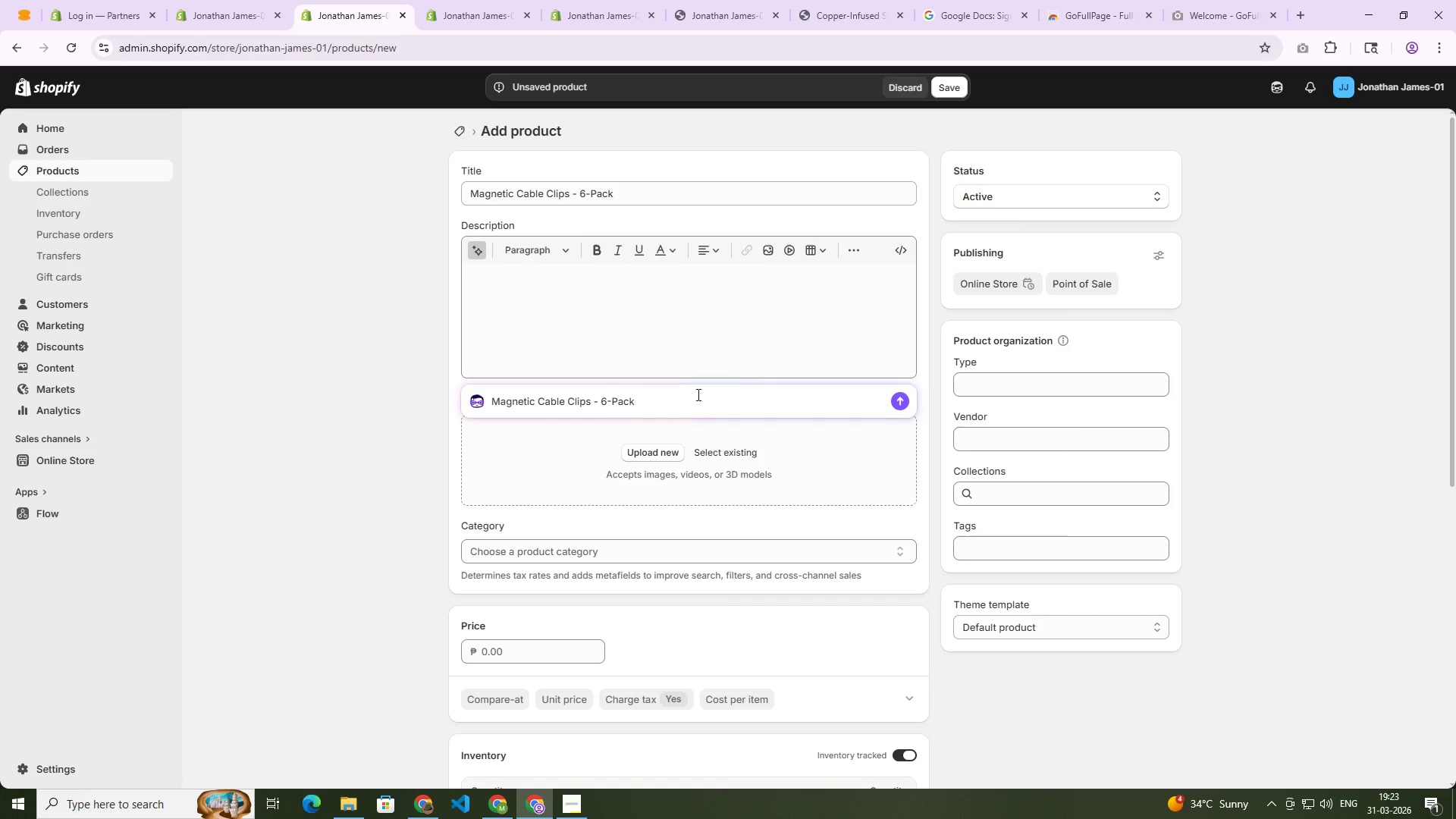 
left_click([899, 406])
 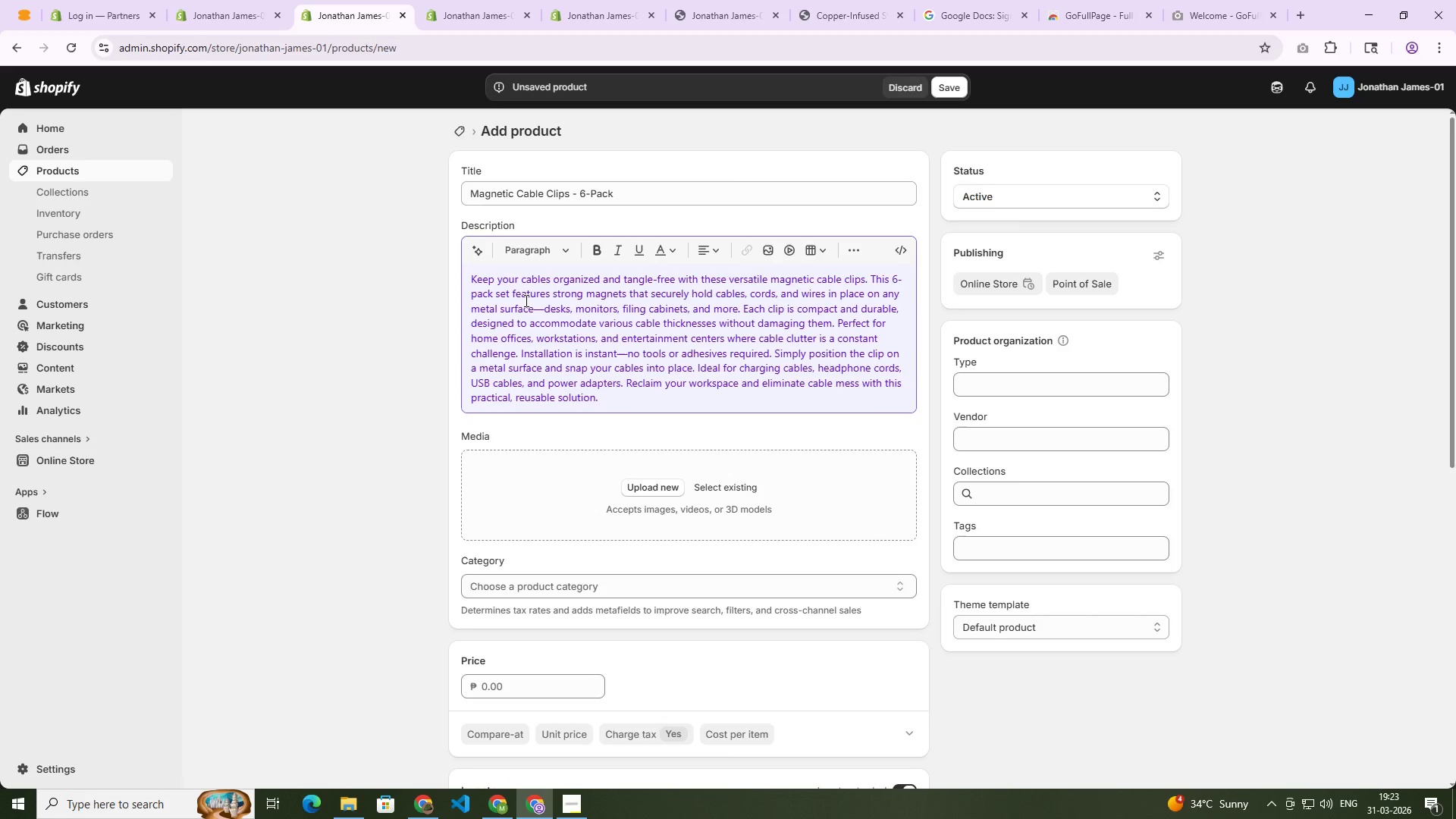 
wait(29.02)
 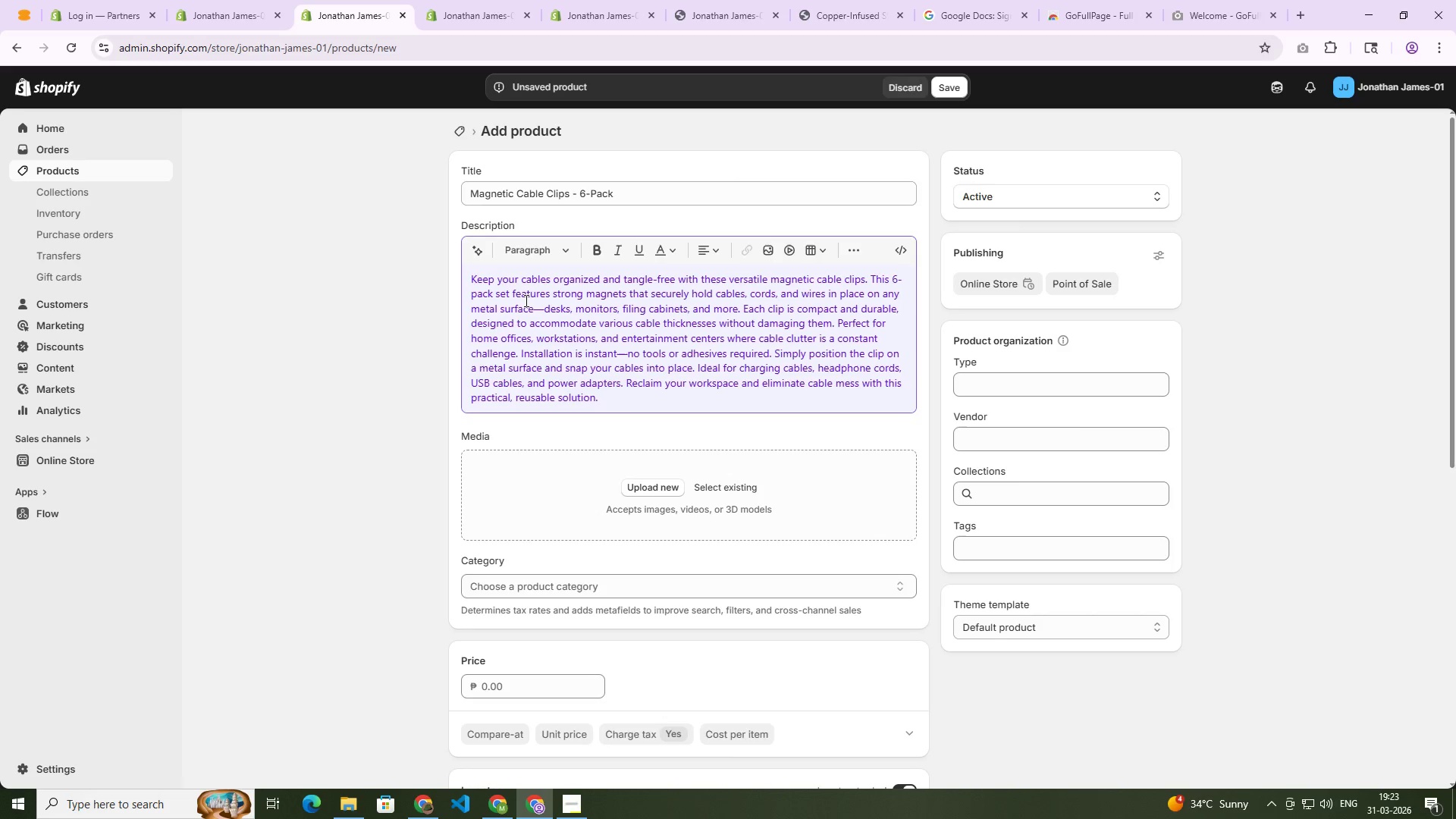 
double_click([633, 398])
 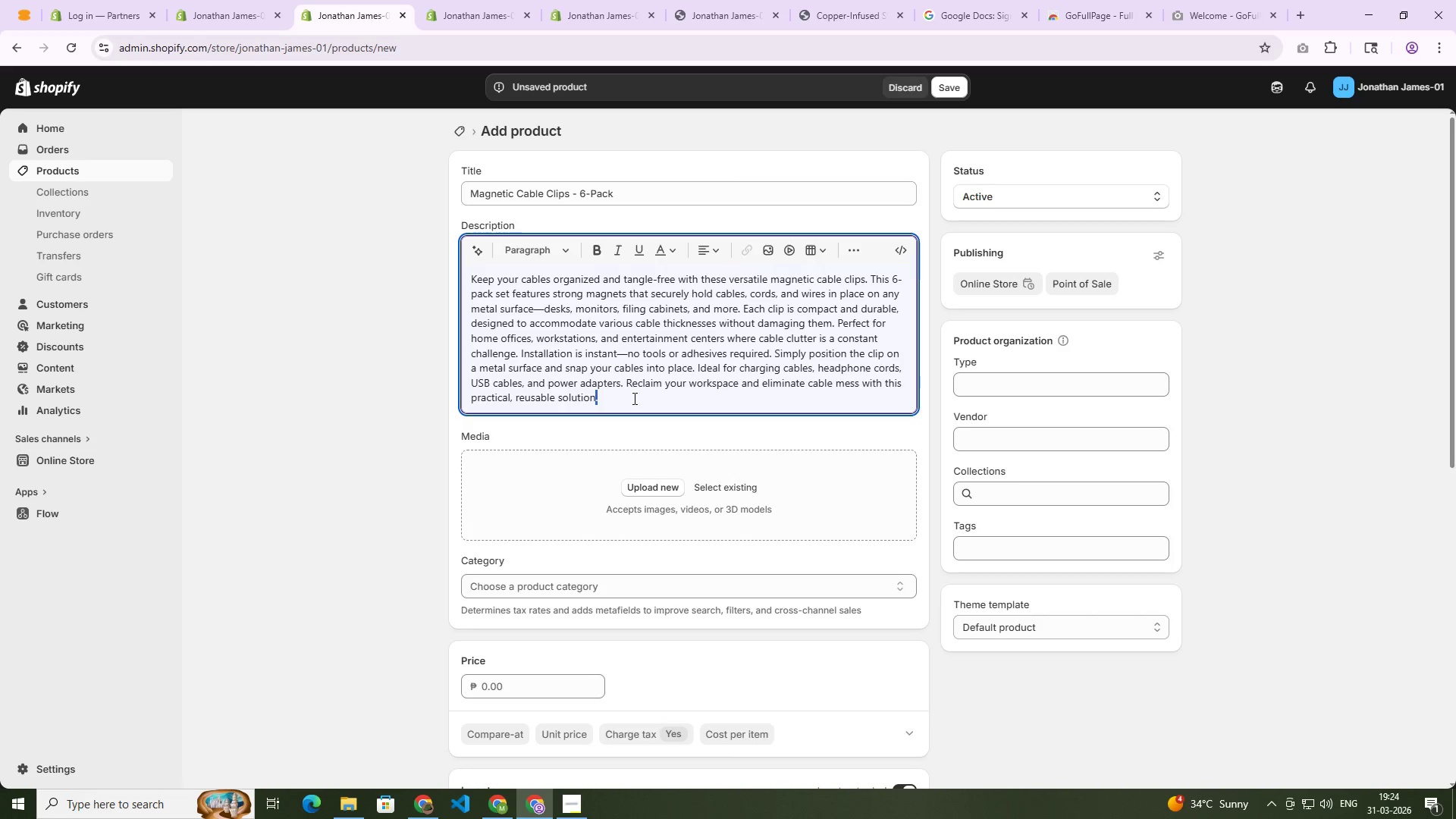 
triple_click([633, 398])
 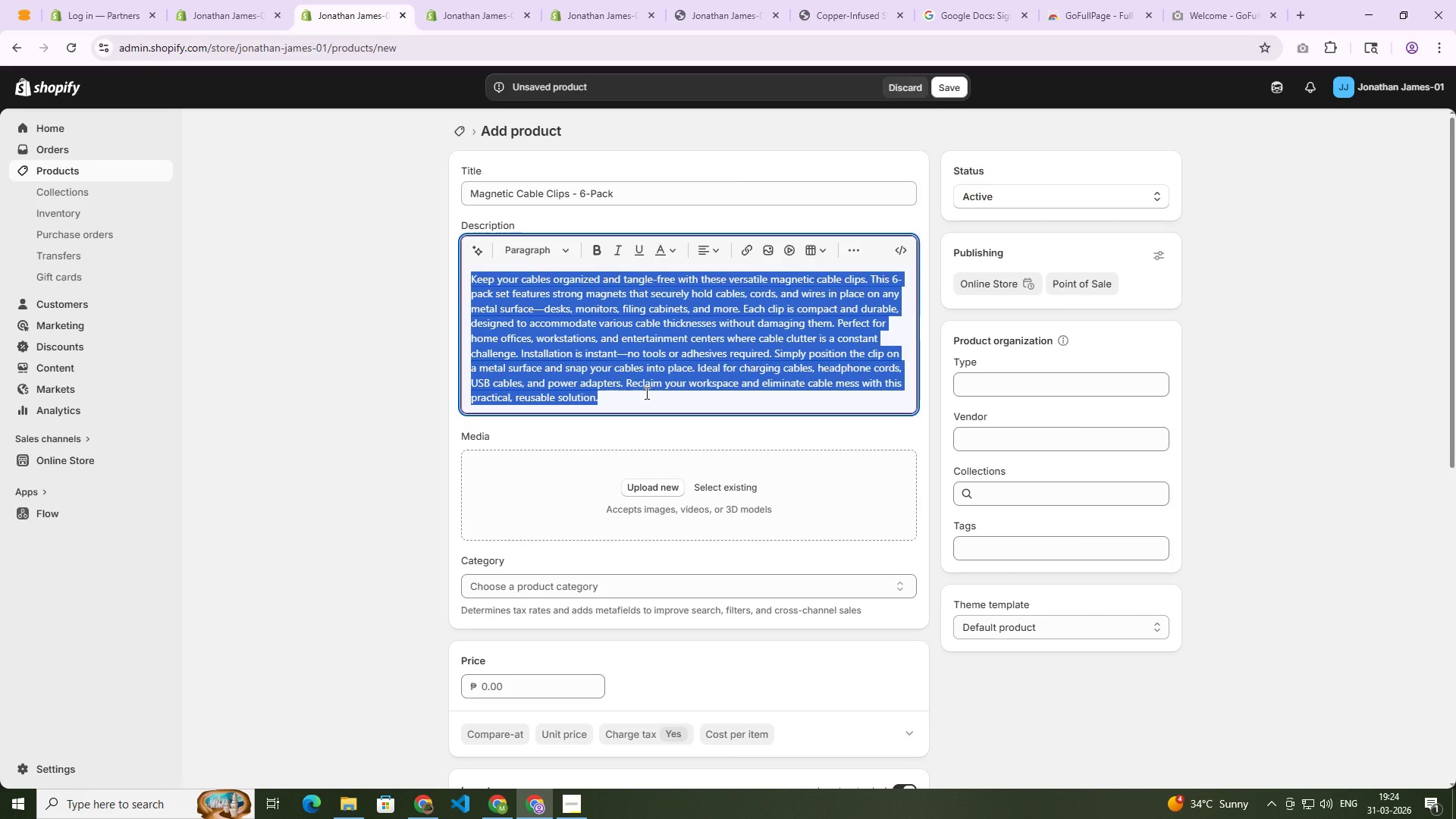 
key(Backspace)
 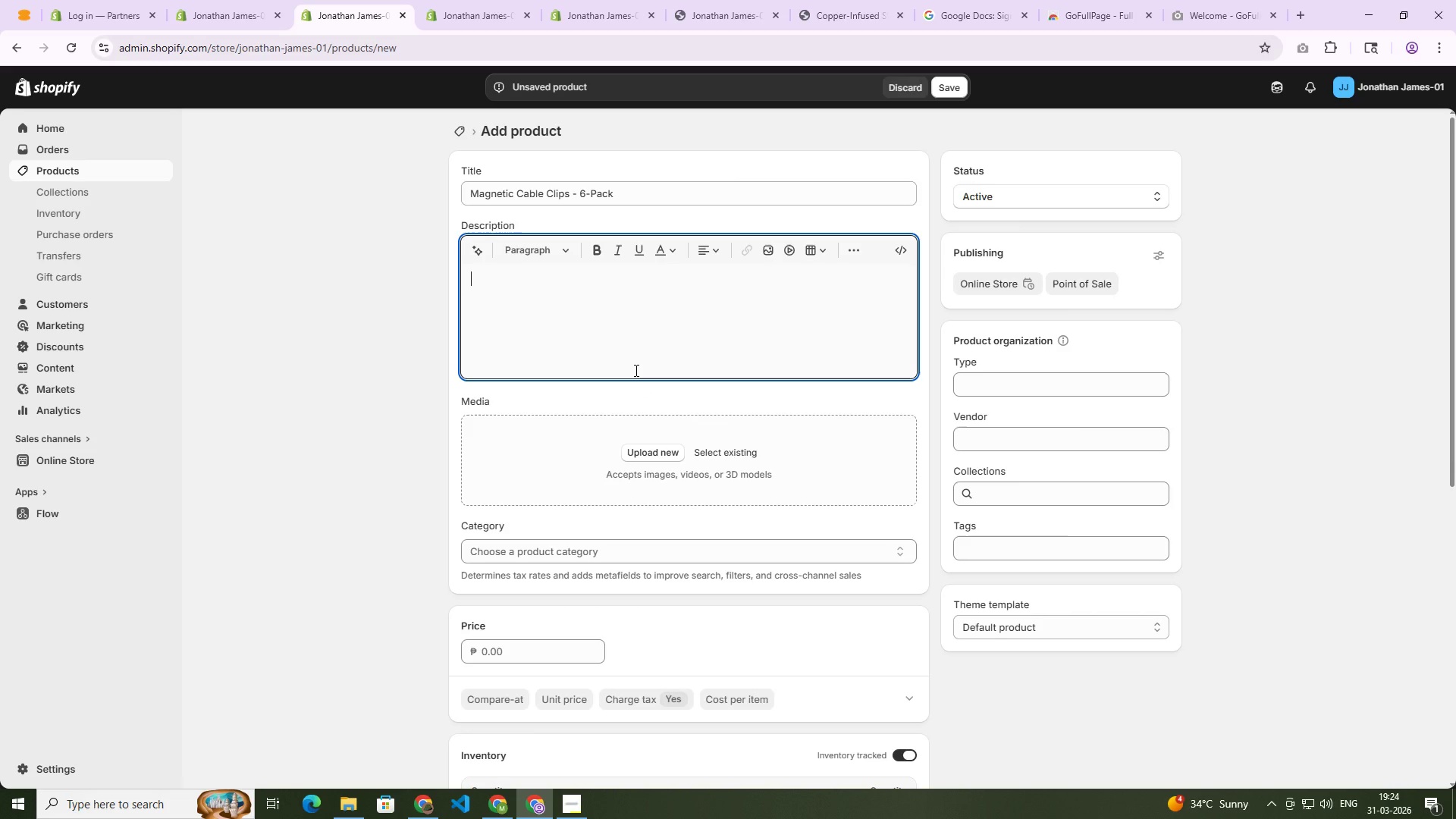 
key(Control+ControlRight)
 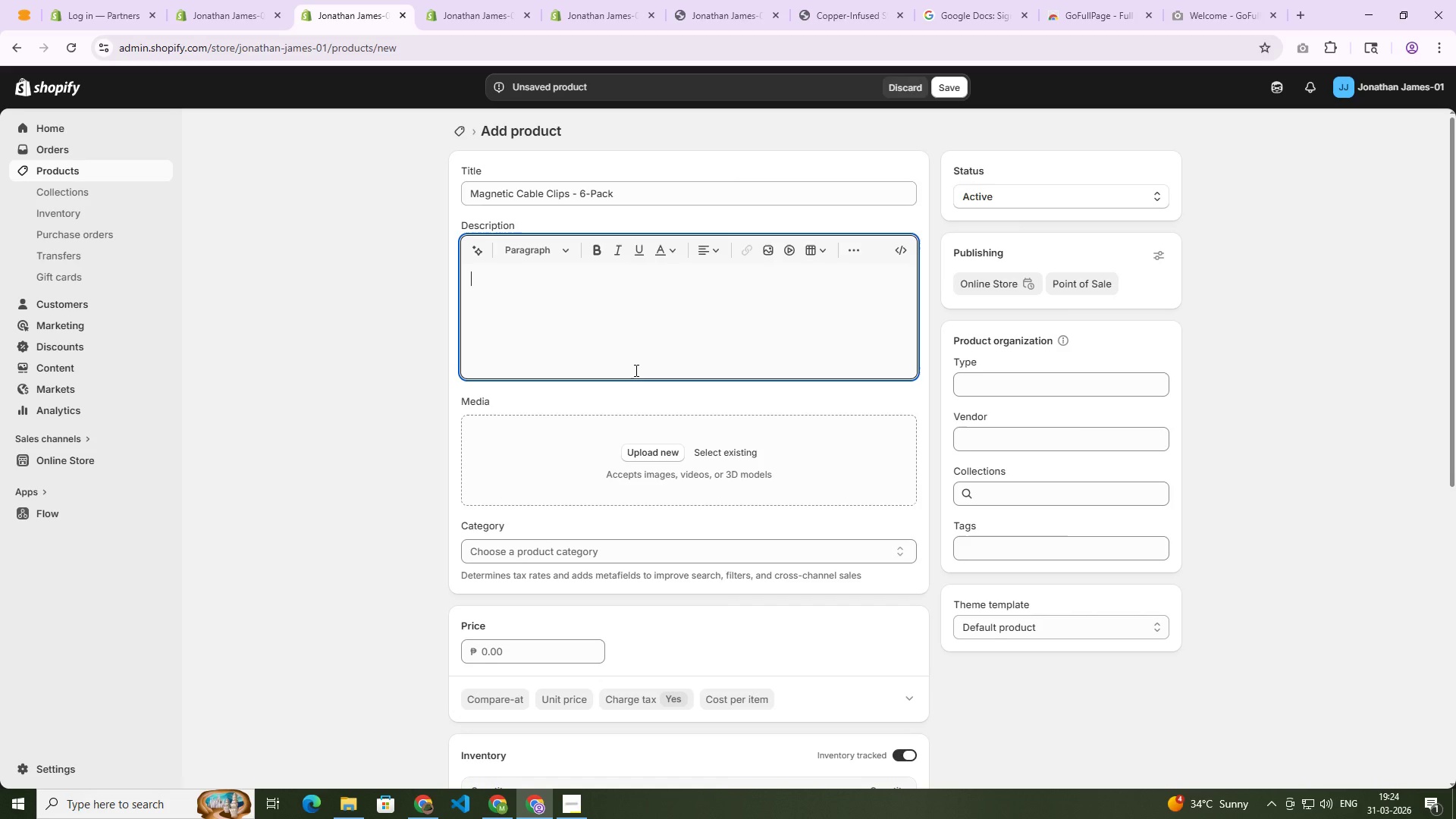 
wait(26.14)
 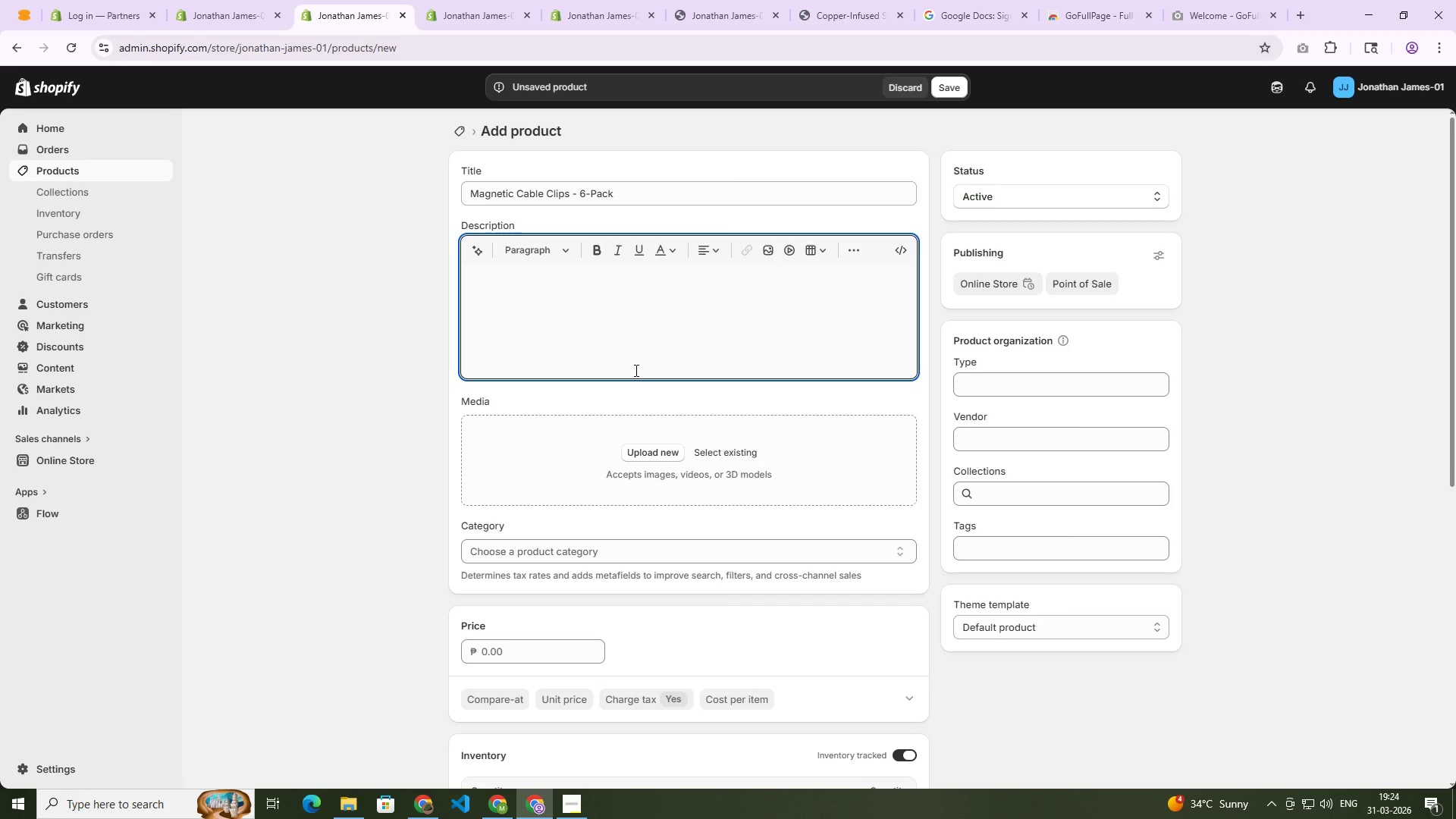 
type(L)
key(Backspace)
type(Keep your cables neat and tangle-free with these MAgnetic)
key(Backspace)
key(Backspace)
key(Backspace)
key(Backspace)
key(Backspace)
key(Backspace)
key(Backspace)
type(agnetic Cable Clips. Each clip features a strong magnet and Adjustable)
 